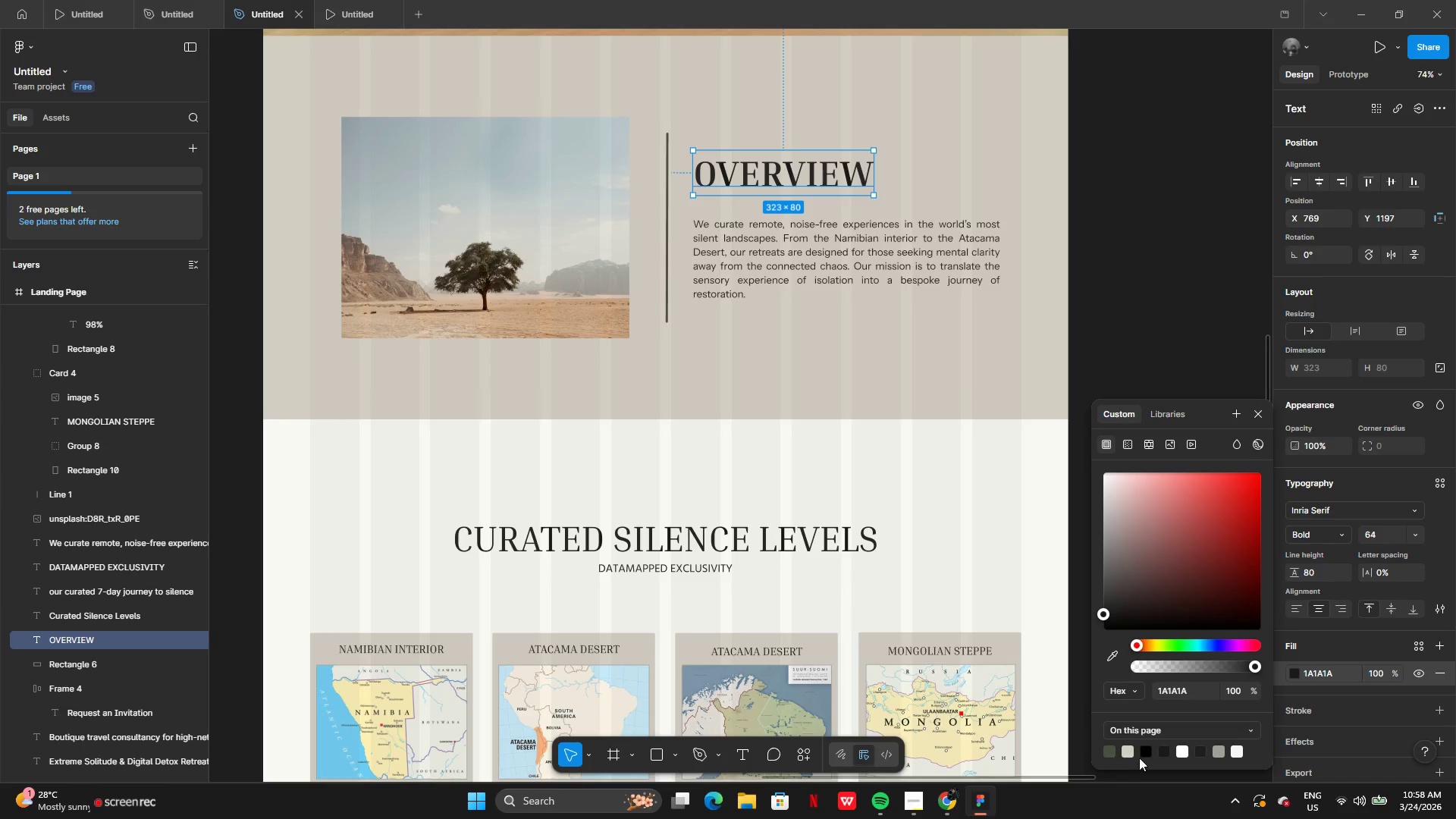 
left_click([1163, 749])
 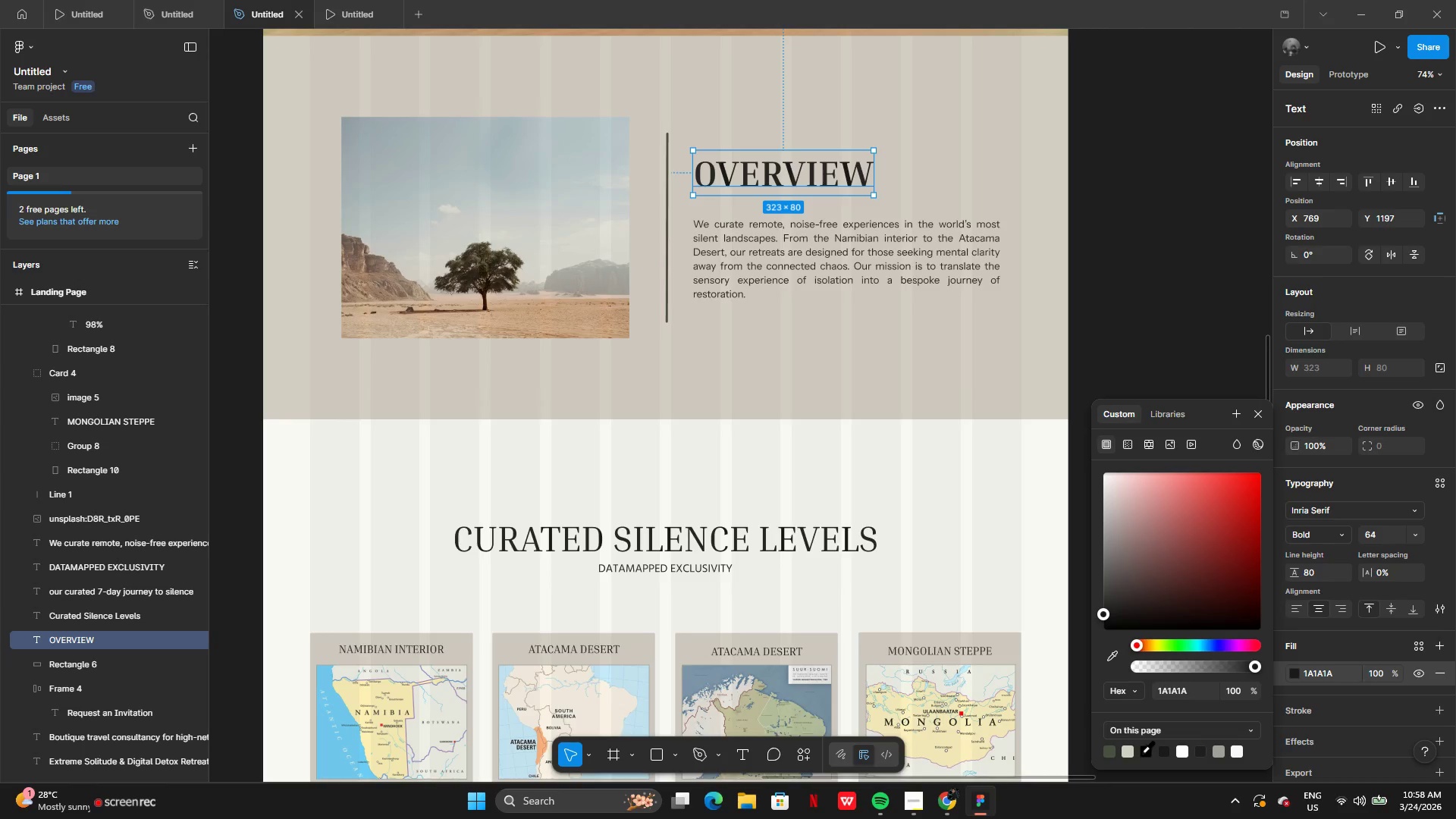 
left_click([1142, 752])
 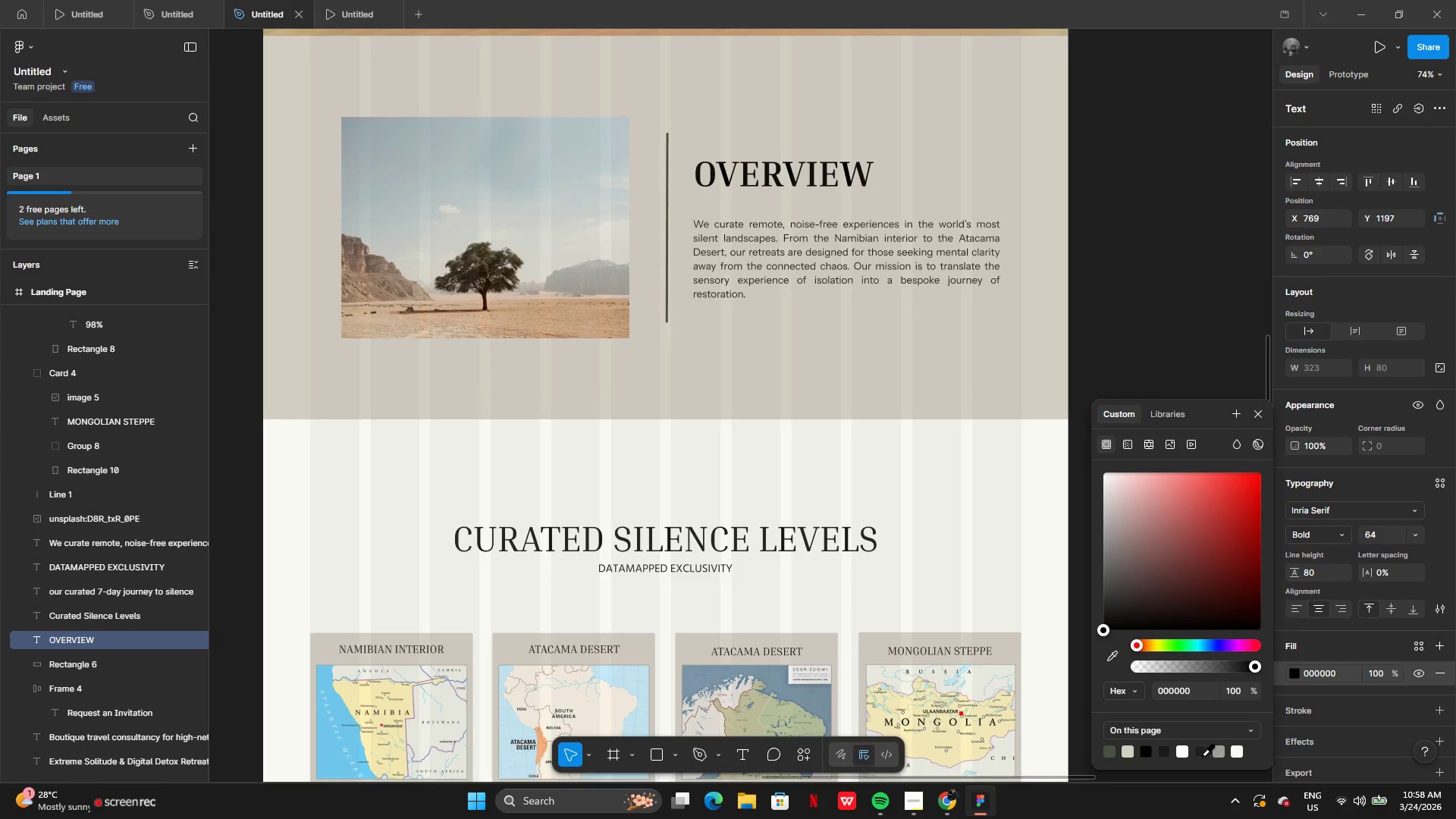 
left_click([1201, 754])
 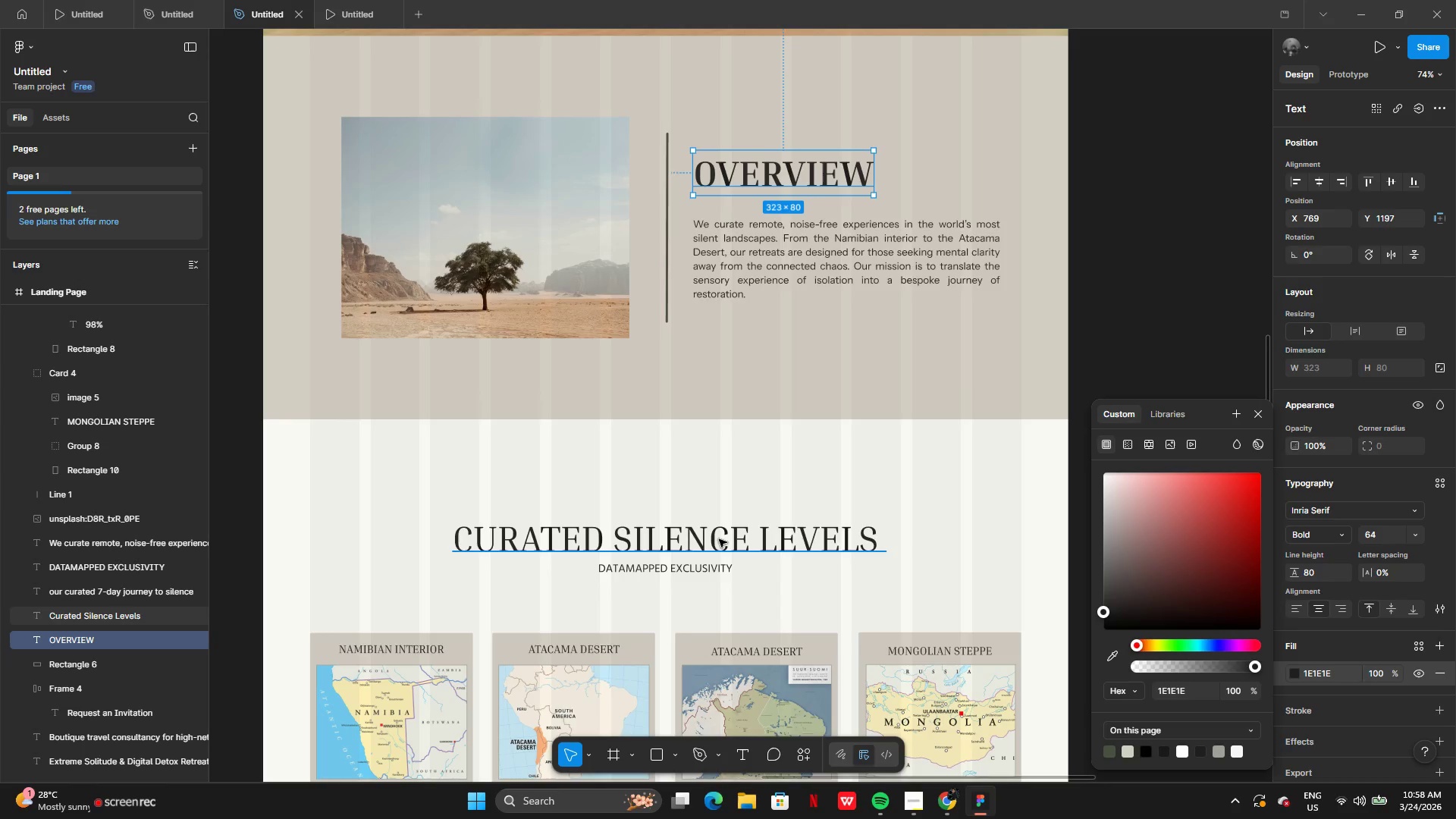 
left_click([720, 541])
 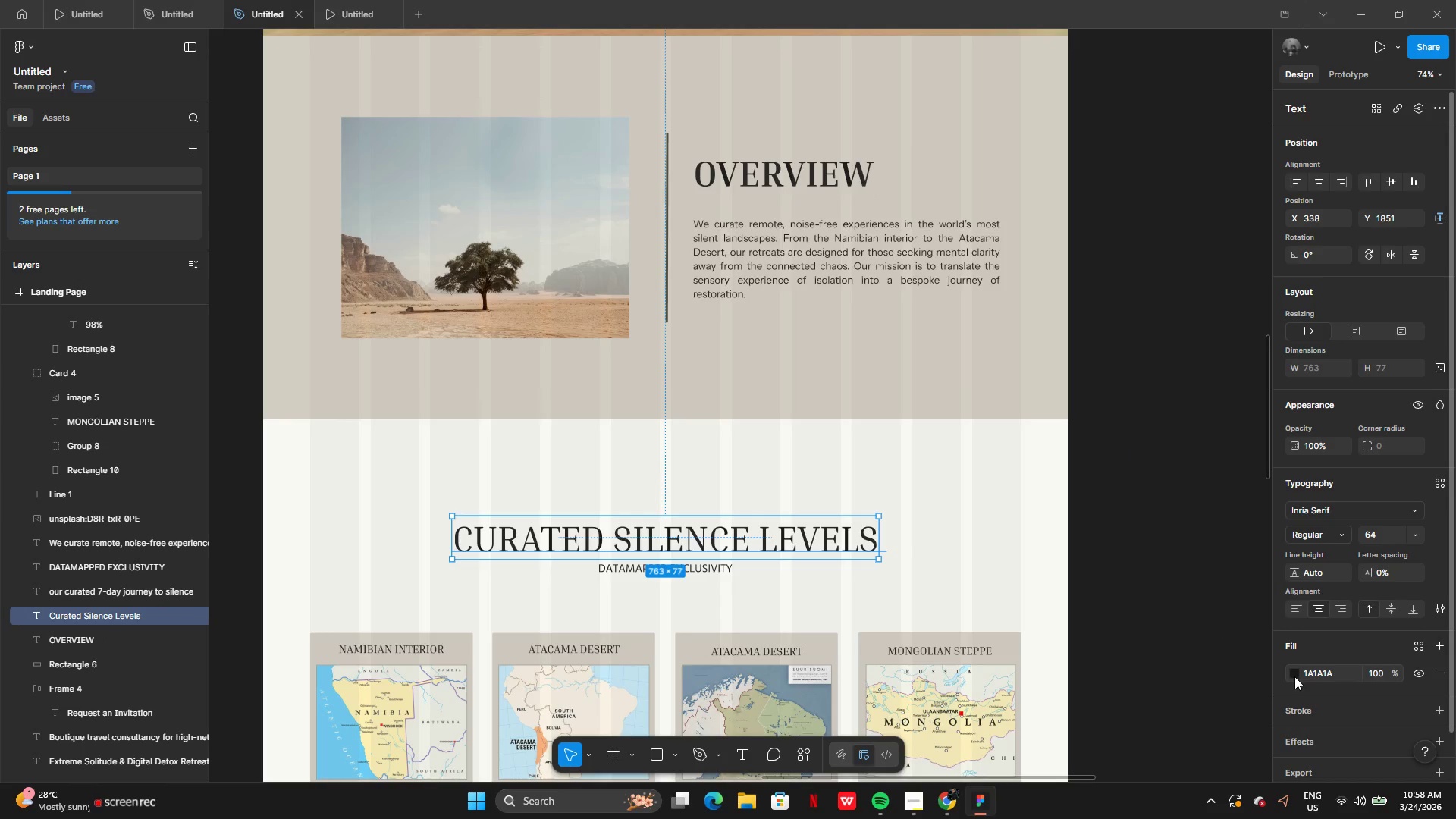 
left_click([1295, 676])
 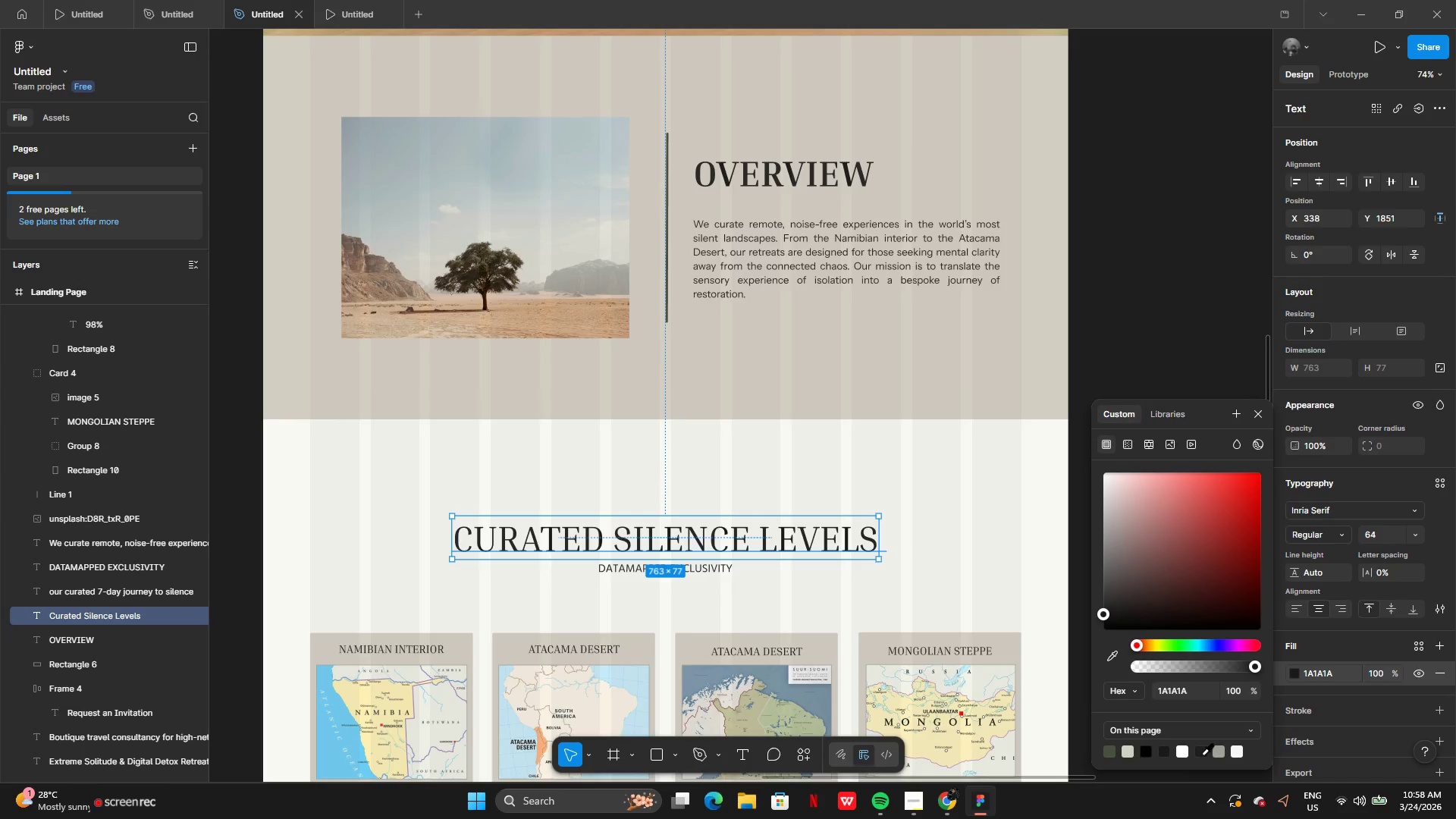 
left_click([1202, 755])
 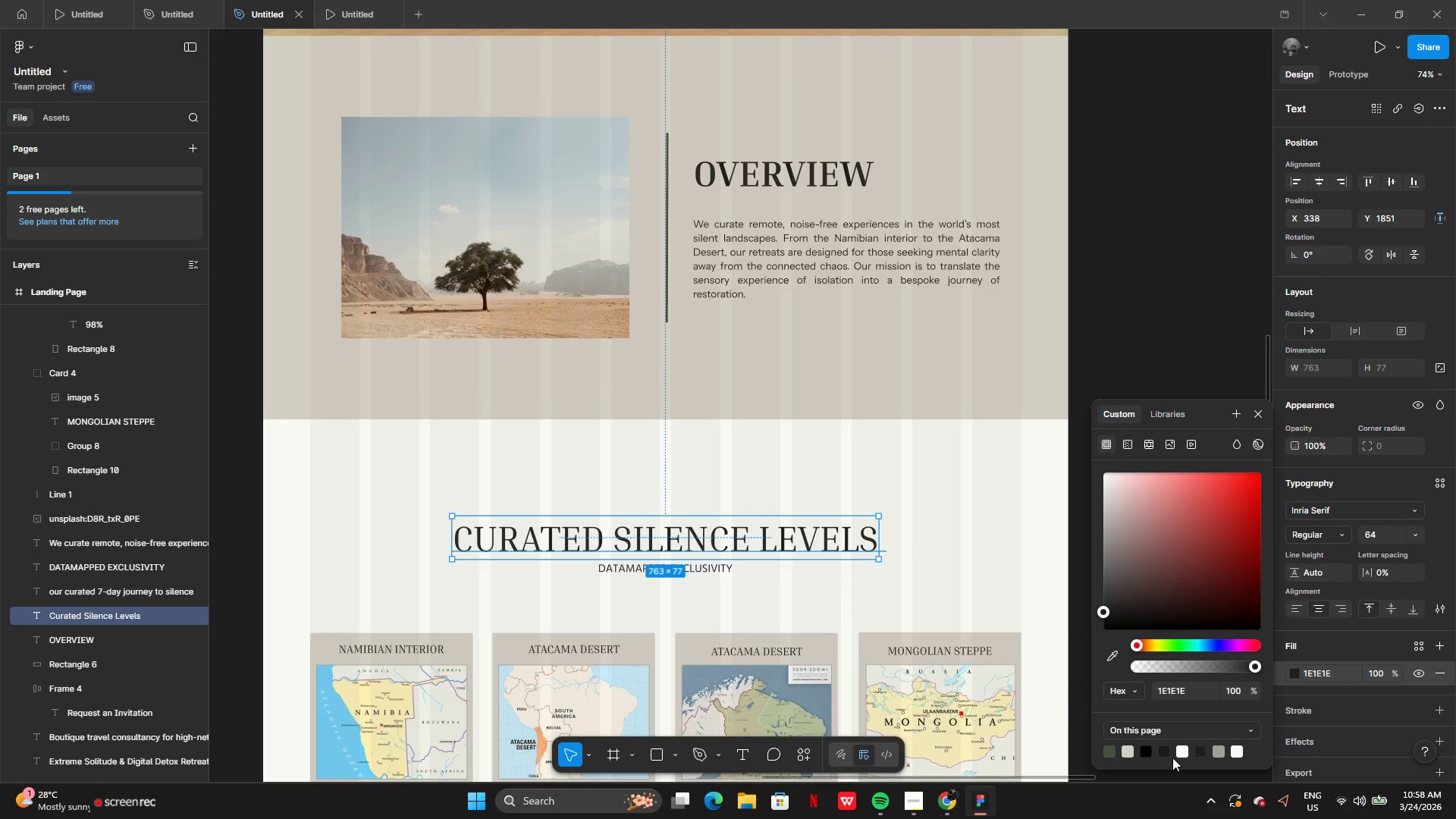 
left_click([1163, 755])
 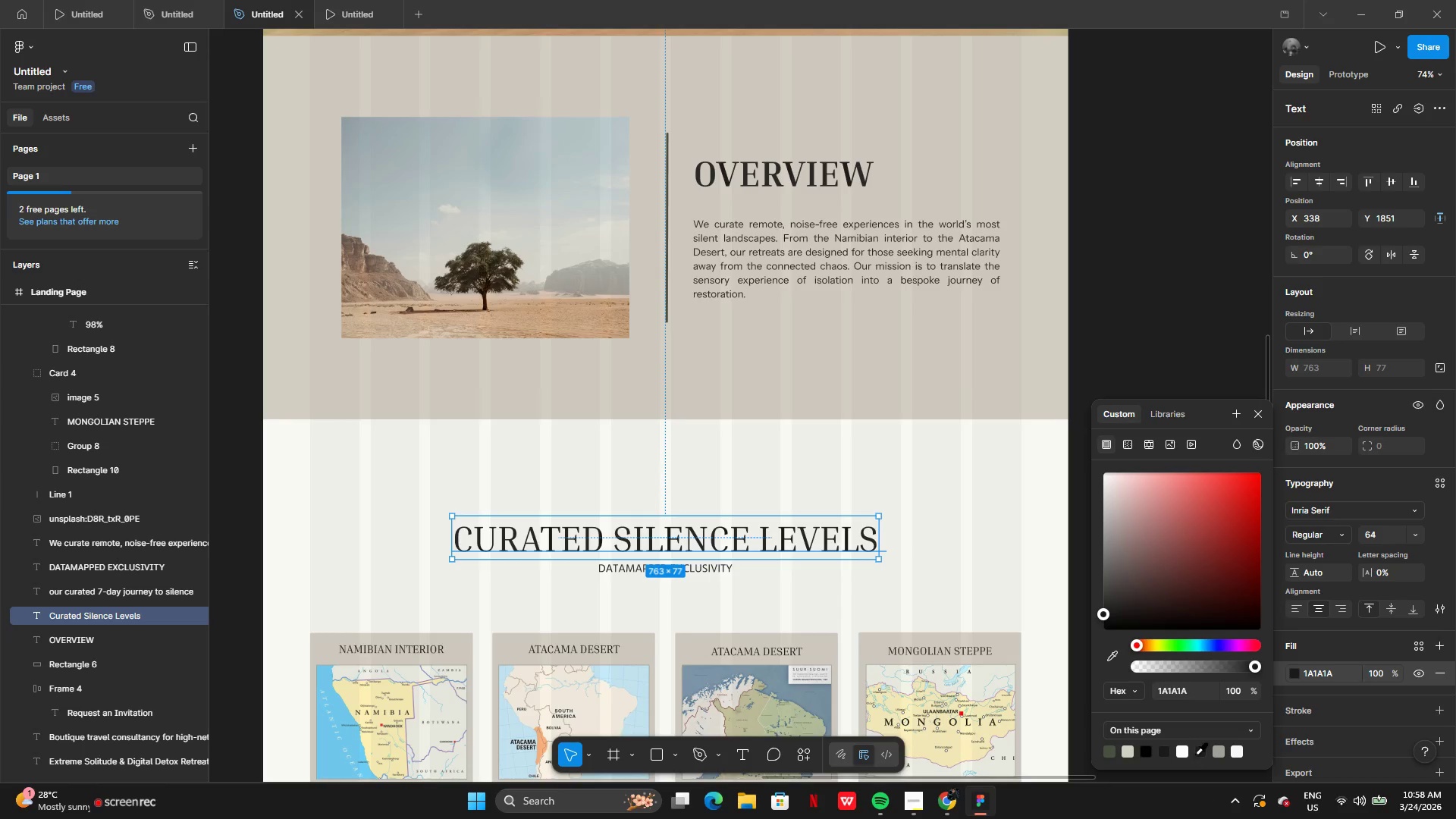 
left_click([1197, 754])
 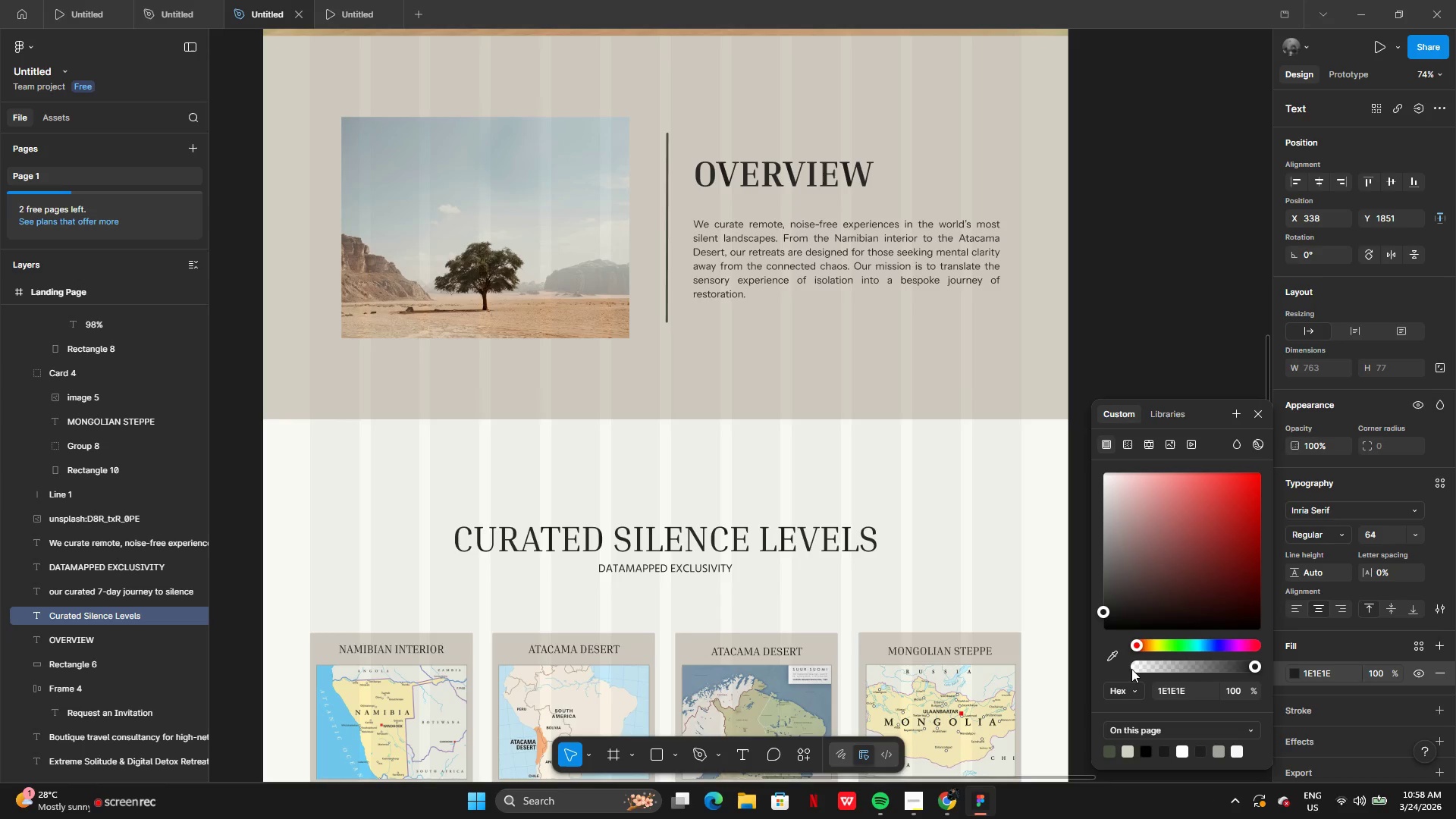 
left_click([1116, 654])
 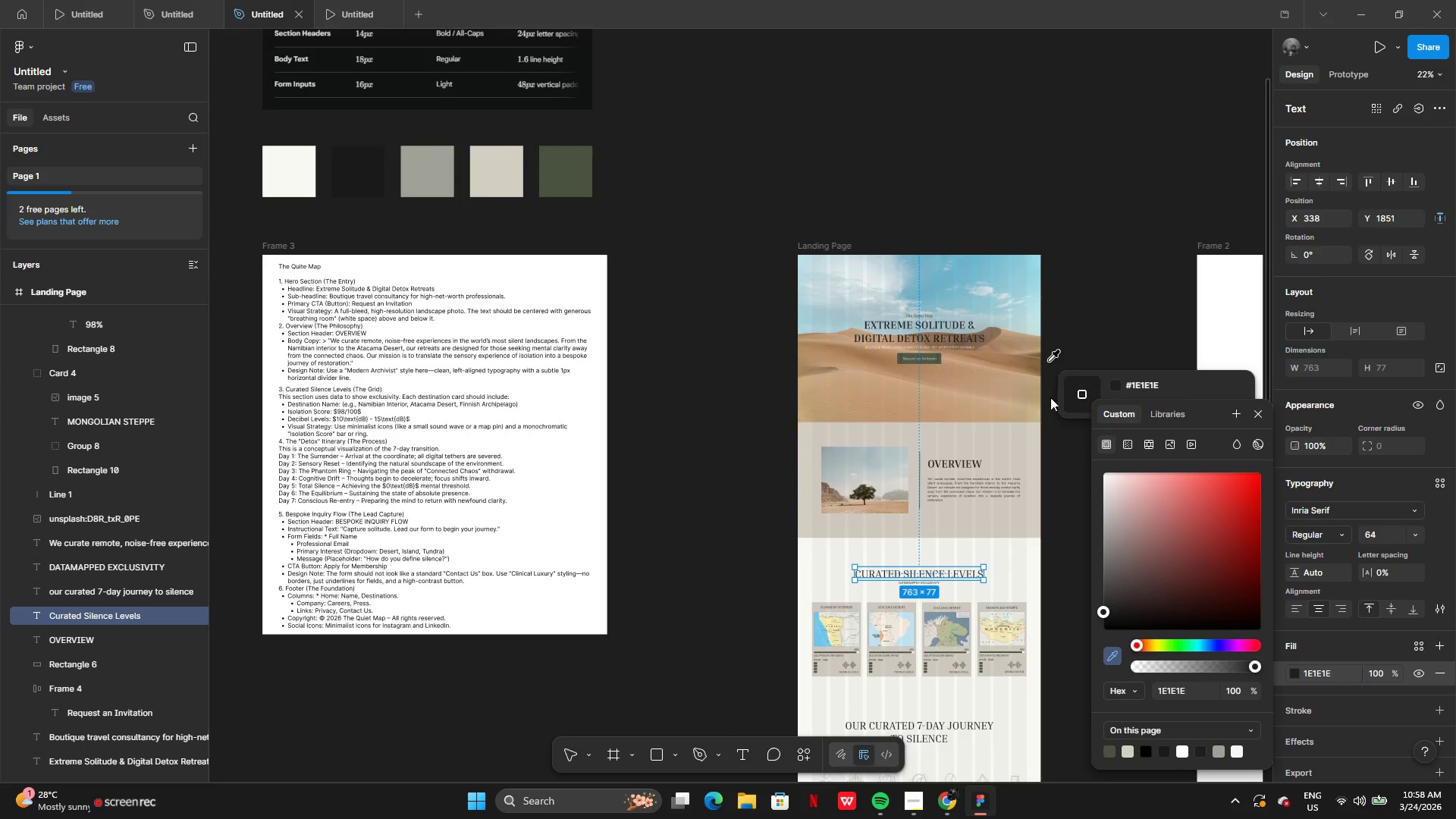 
wait(6.64)
 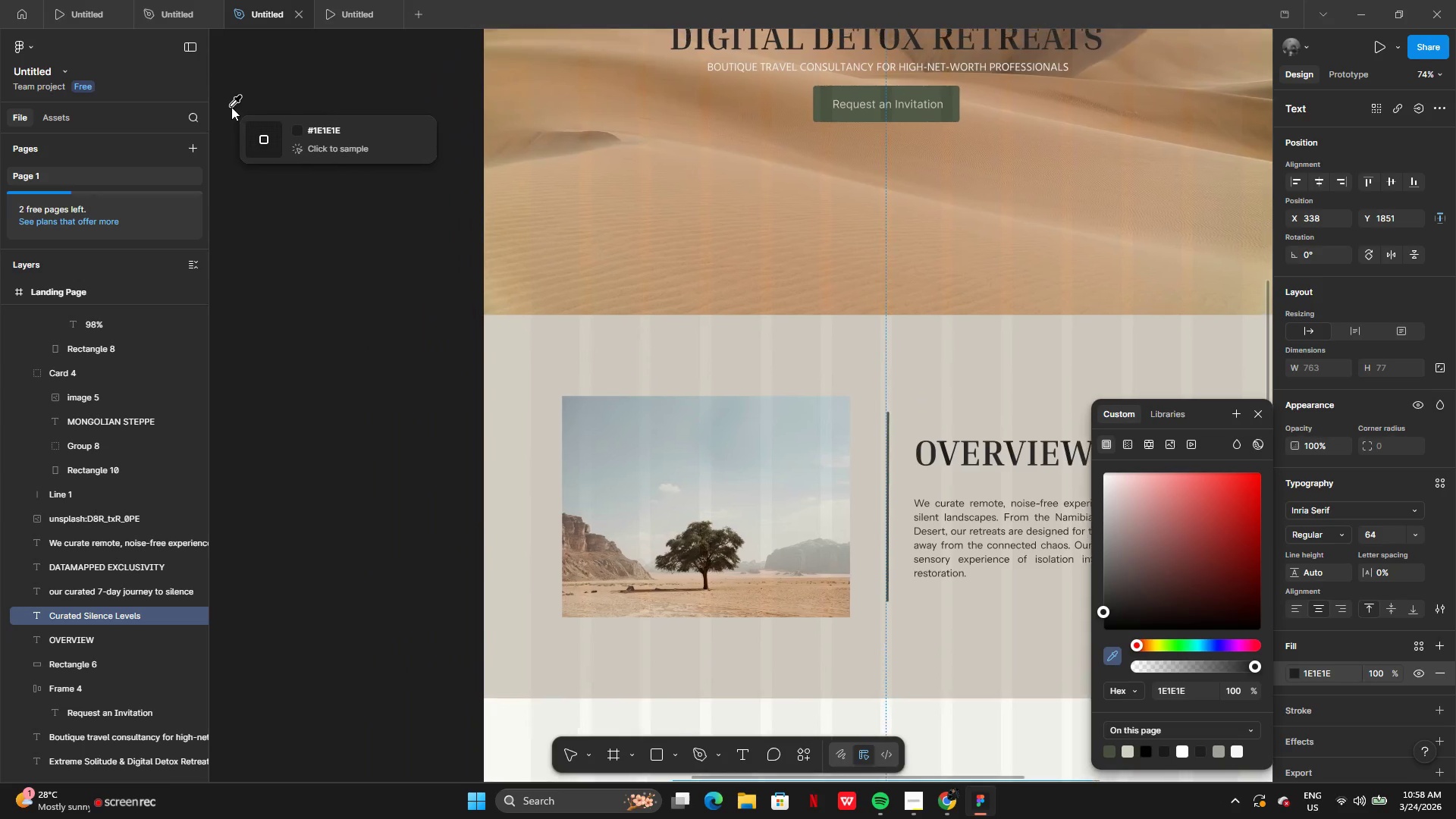 
left_click([320, 130])
 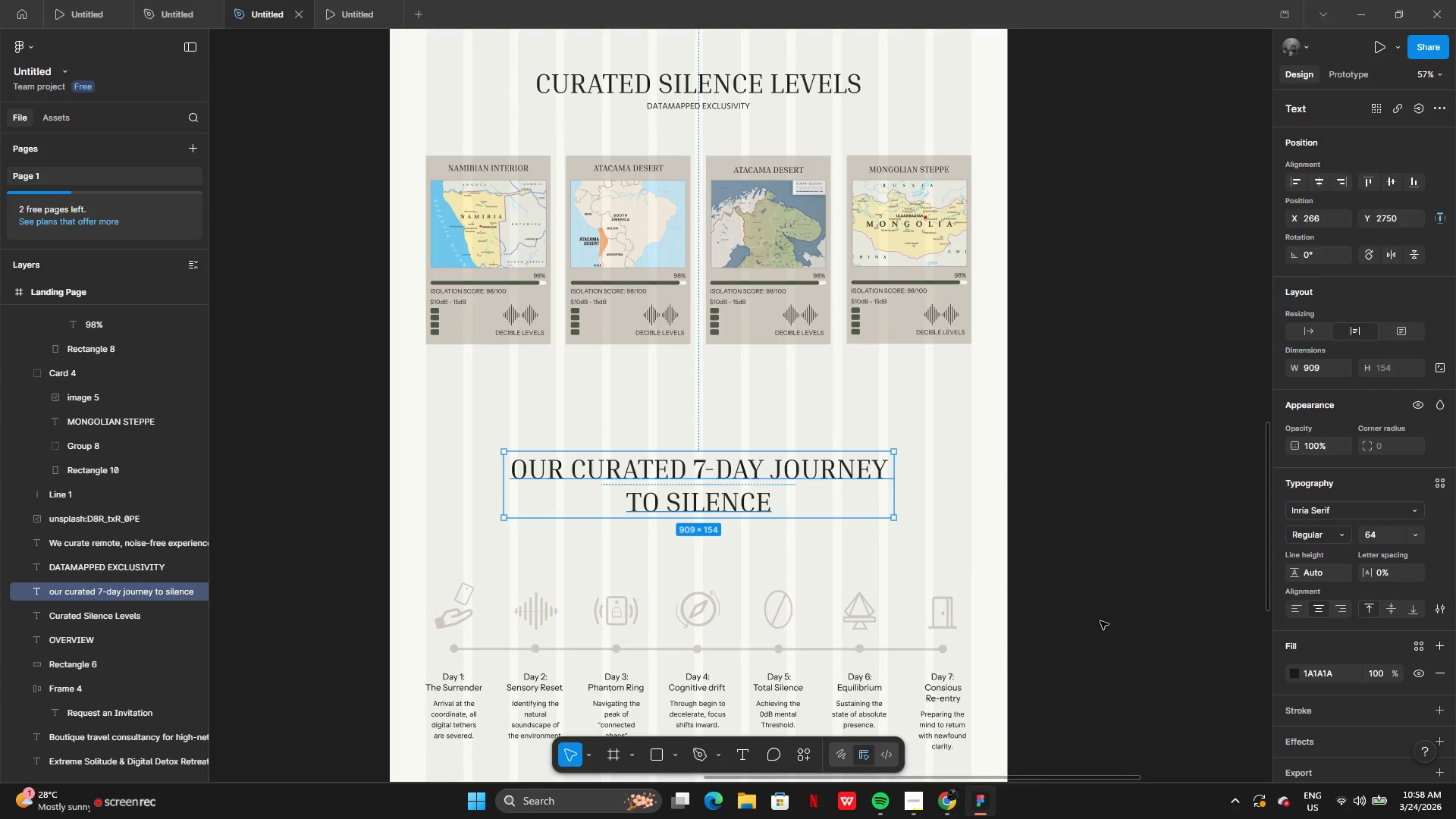 
wait(5.08)
 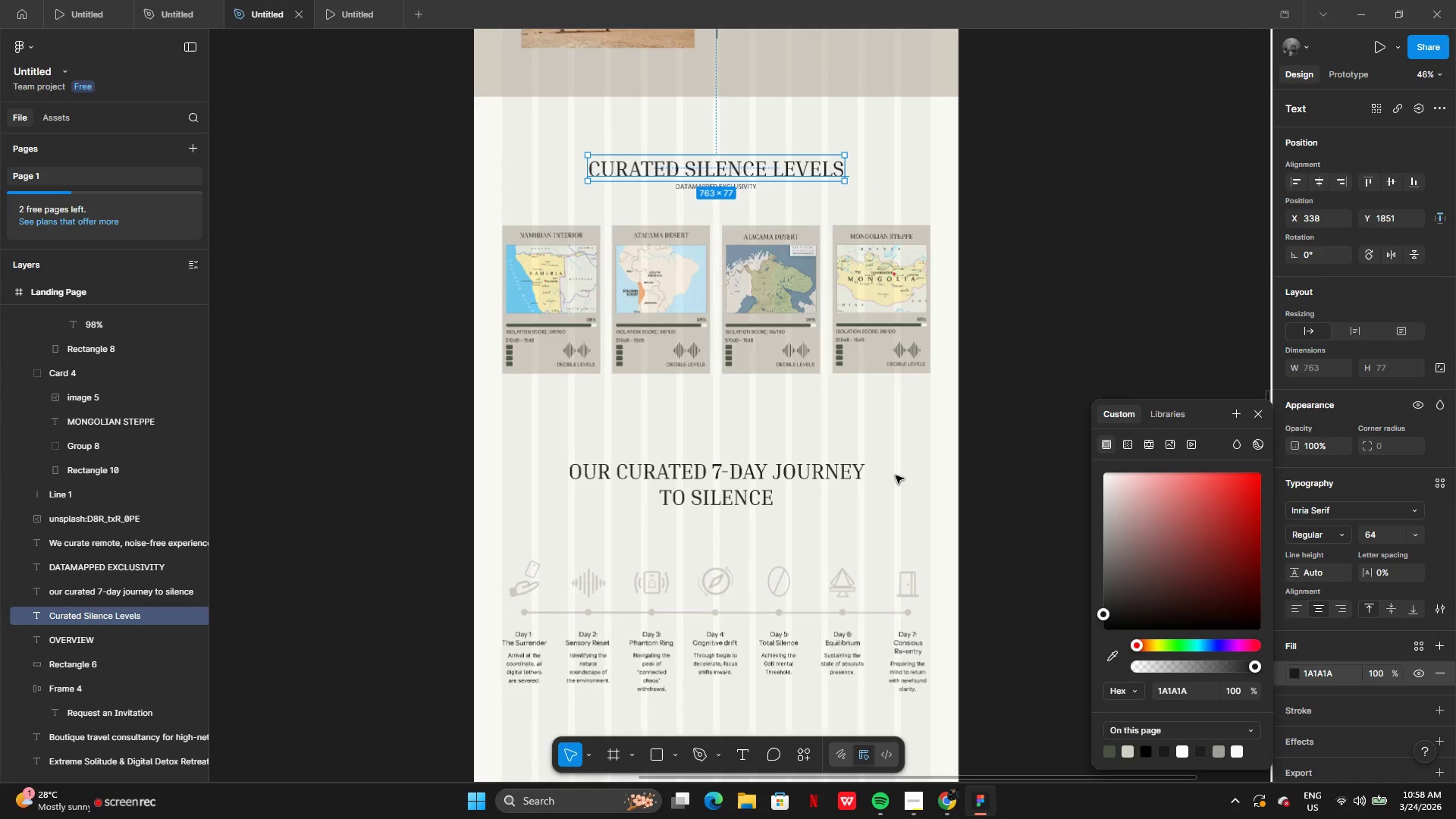 
left_click_drag(start_coordinate=[373, 447], to_coordinate=[1023, 585])
 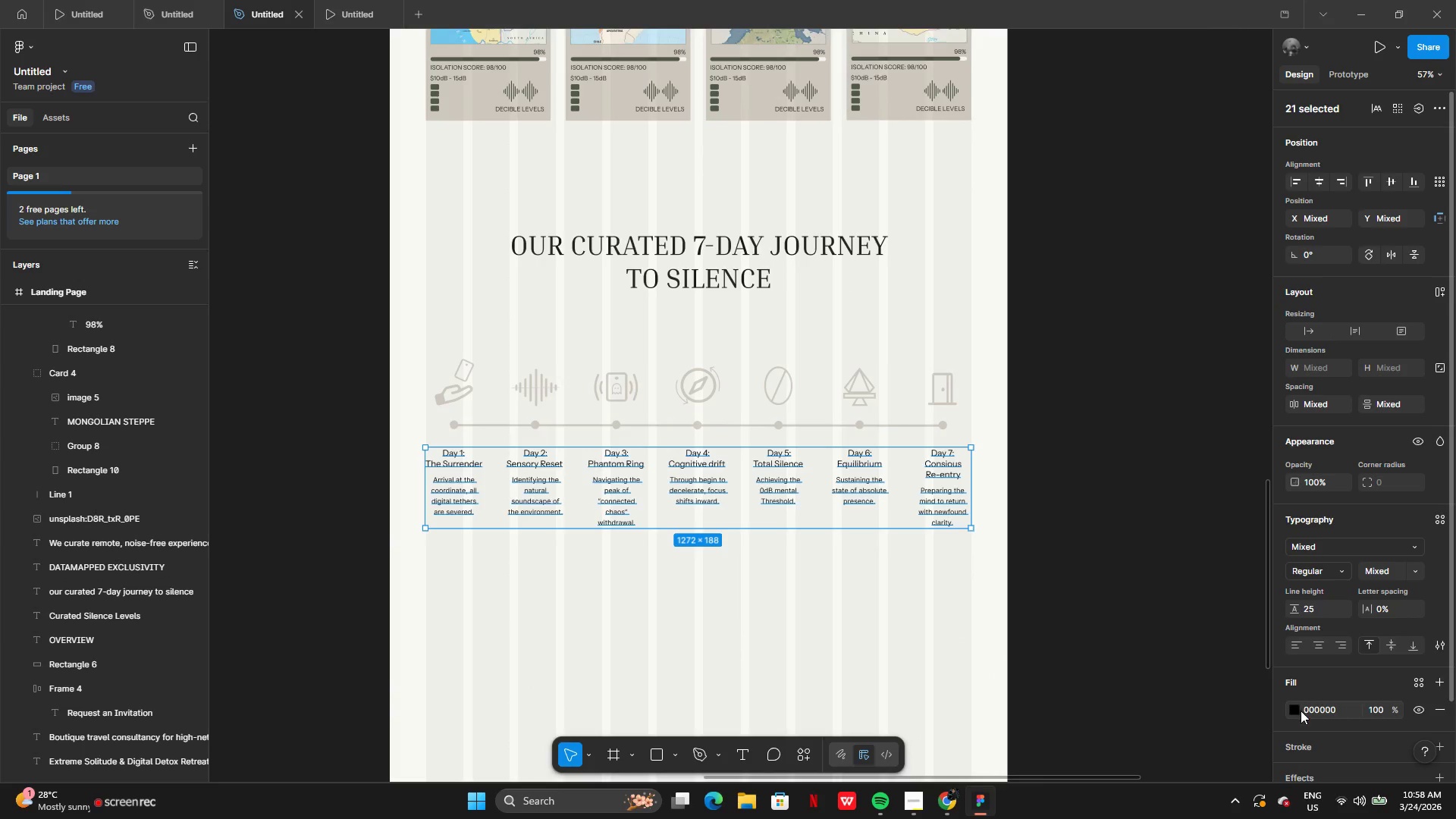 
left_click([1300, 711])
 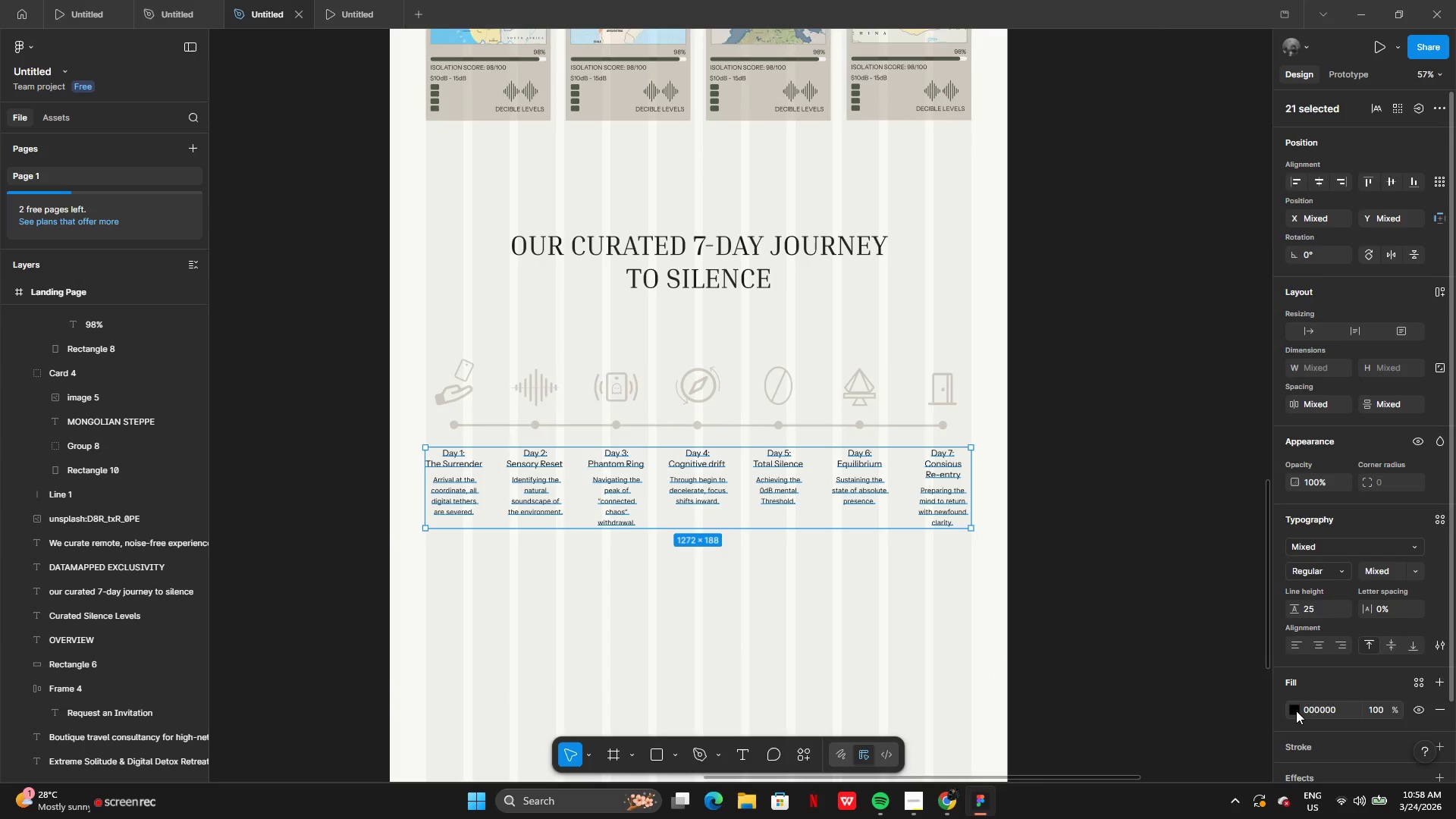 
left_click([1296, 711])
 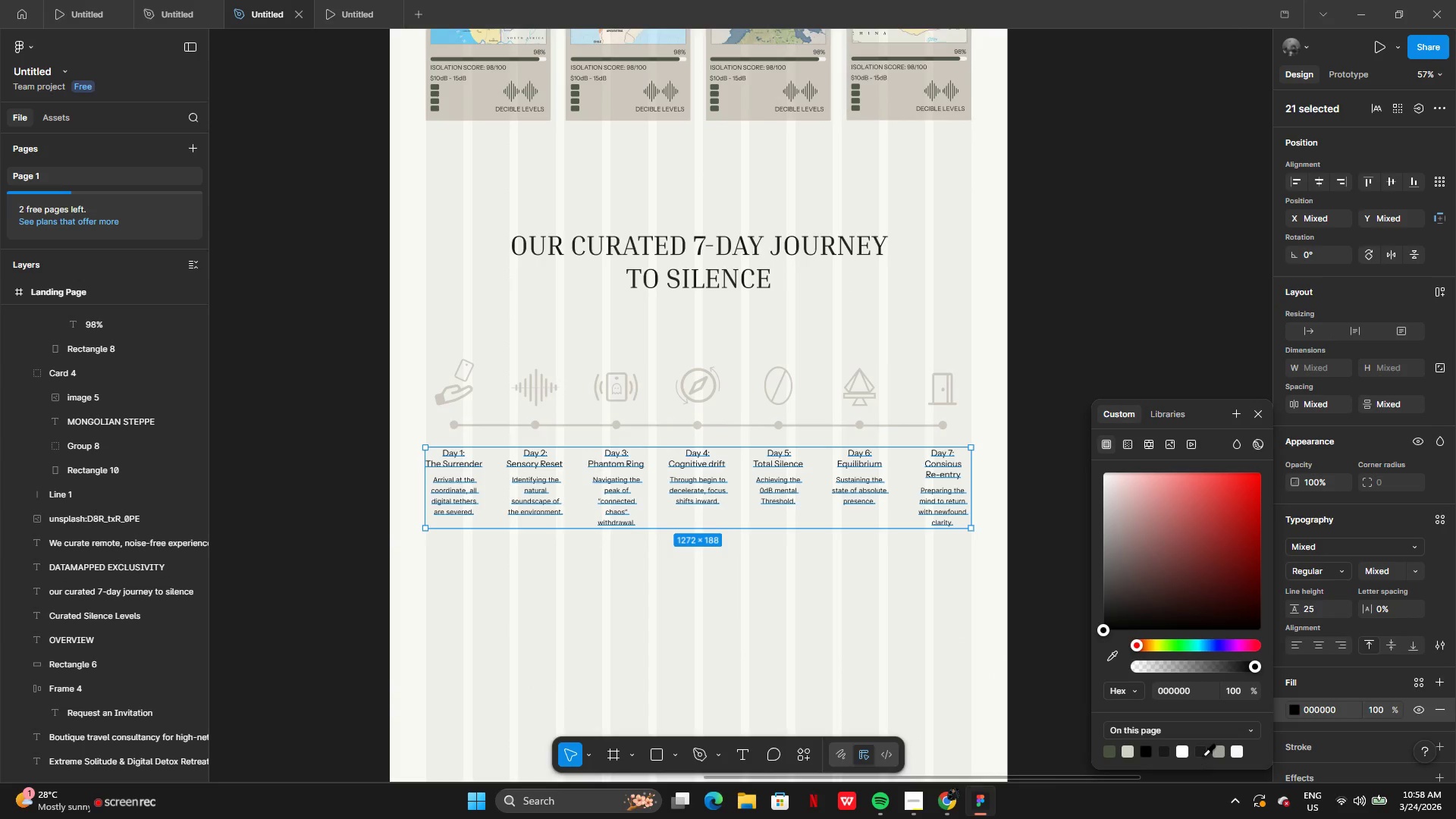 
left_click([1200, 754])
 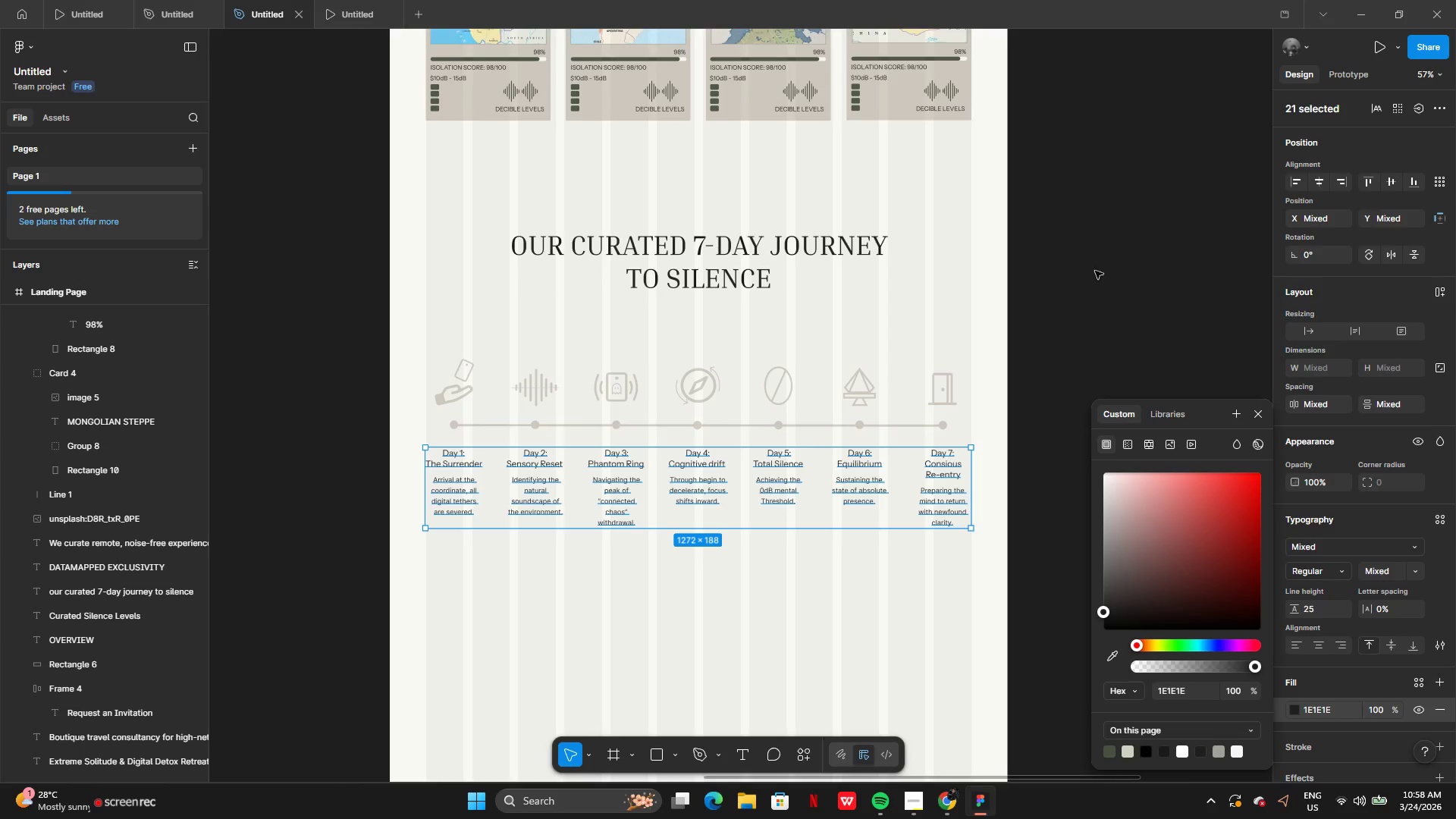 
left_click([1105, 247])
 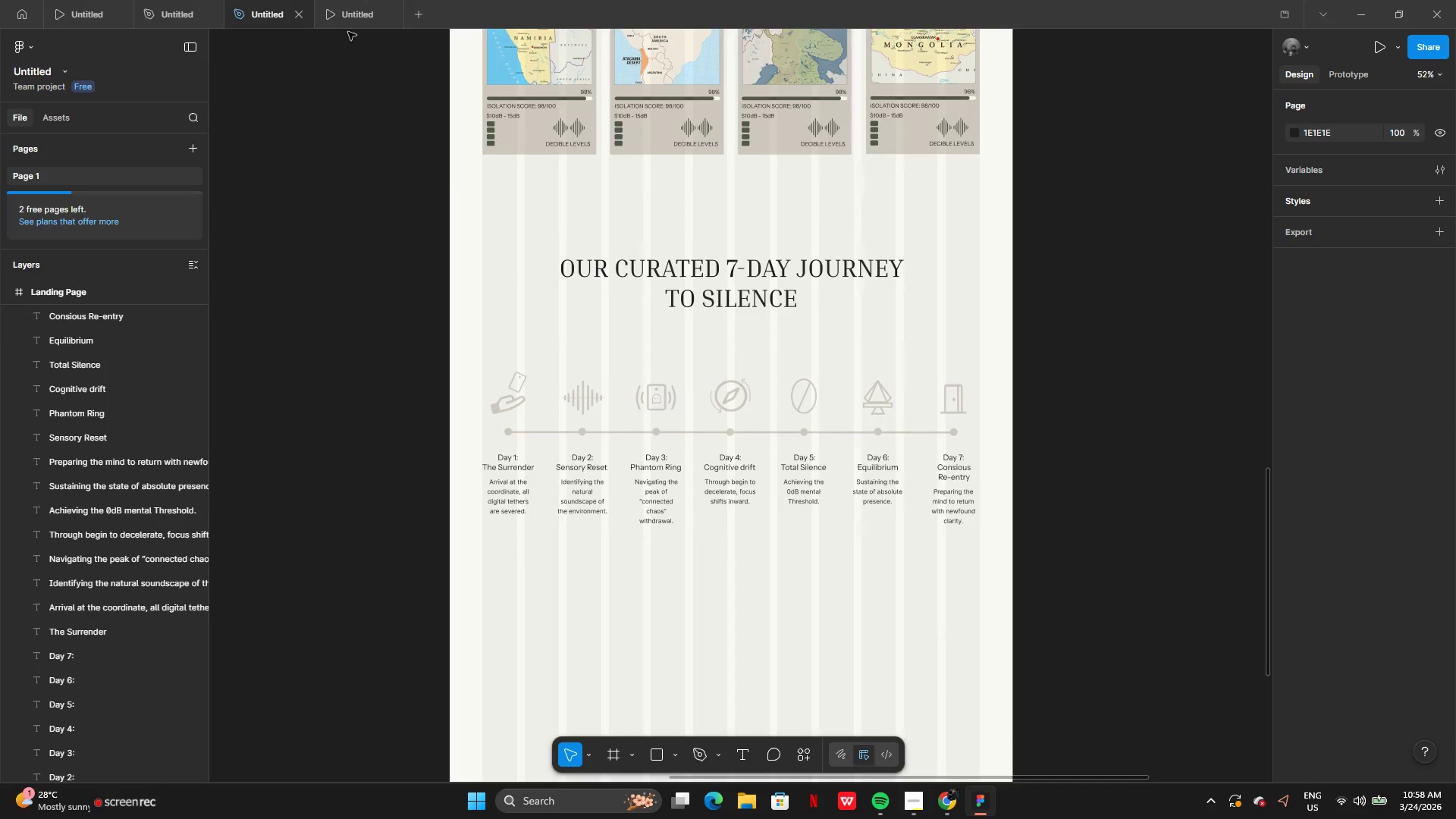 
left_click([346, 14])
 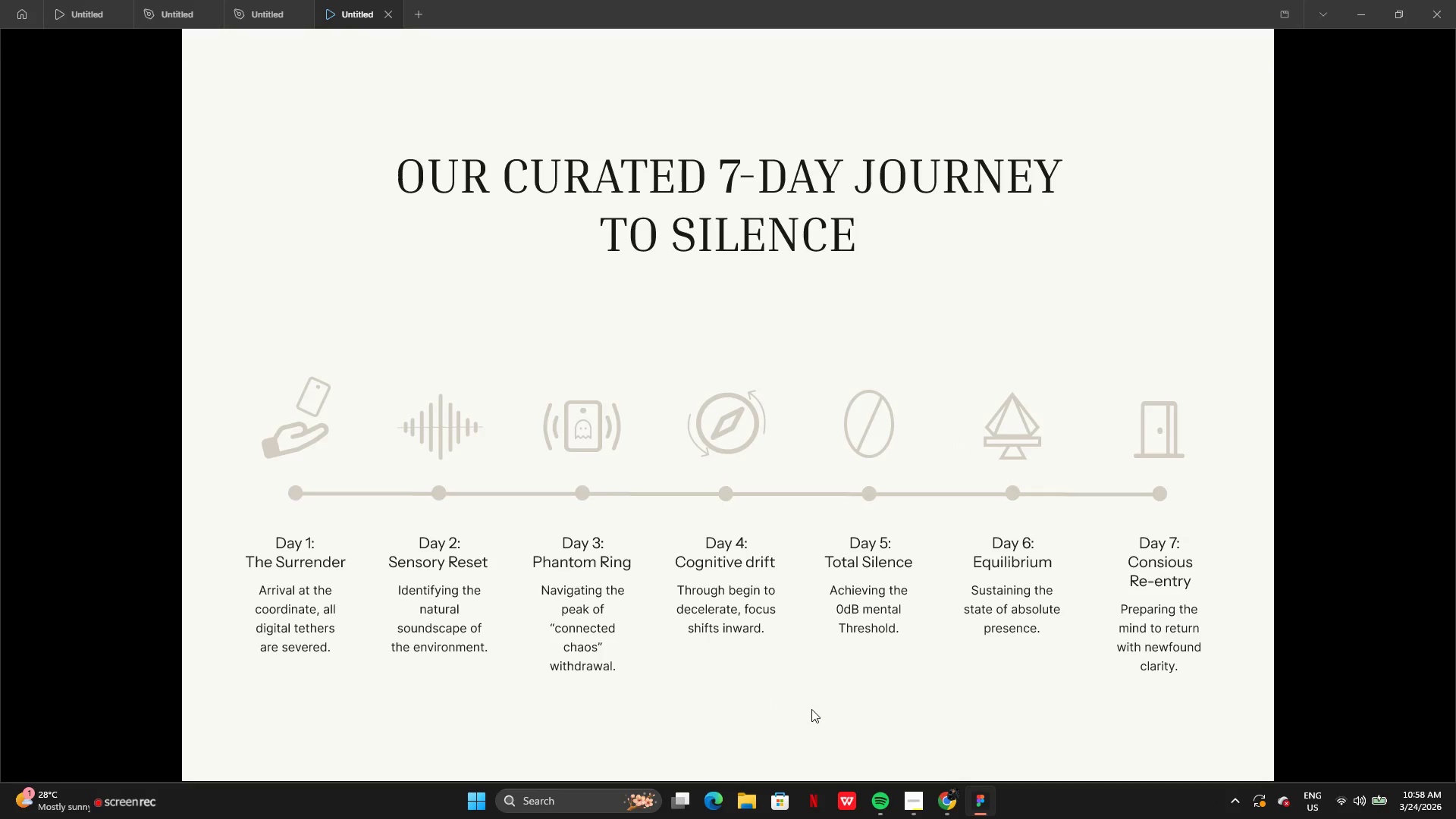 
wait(5.42)
 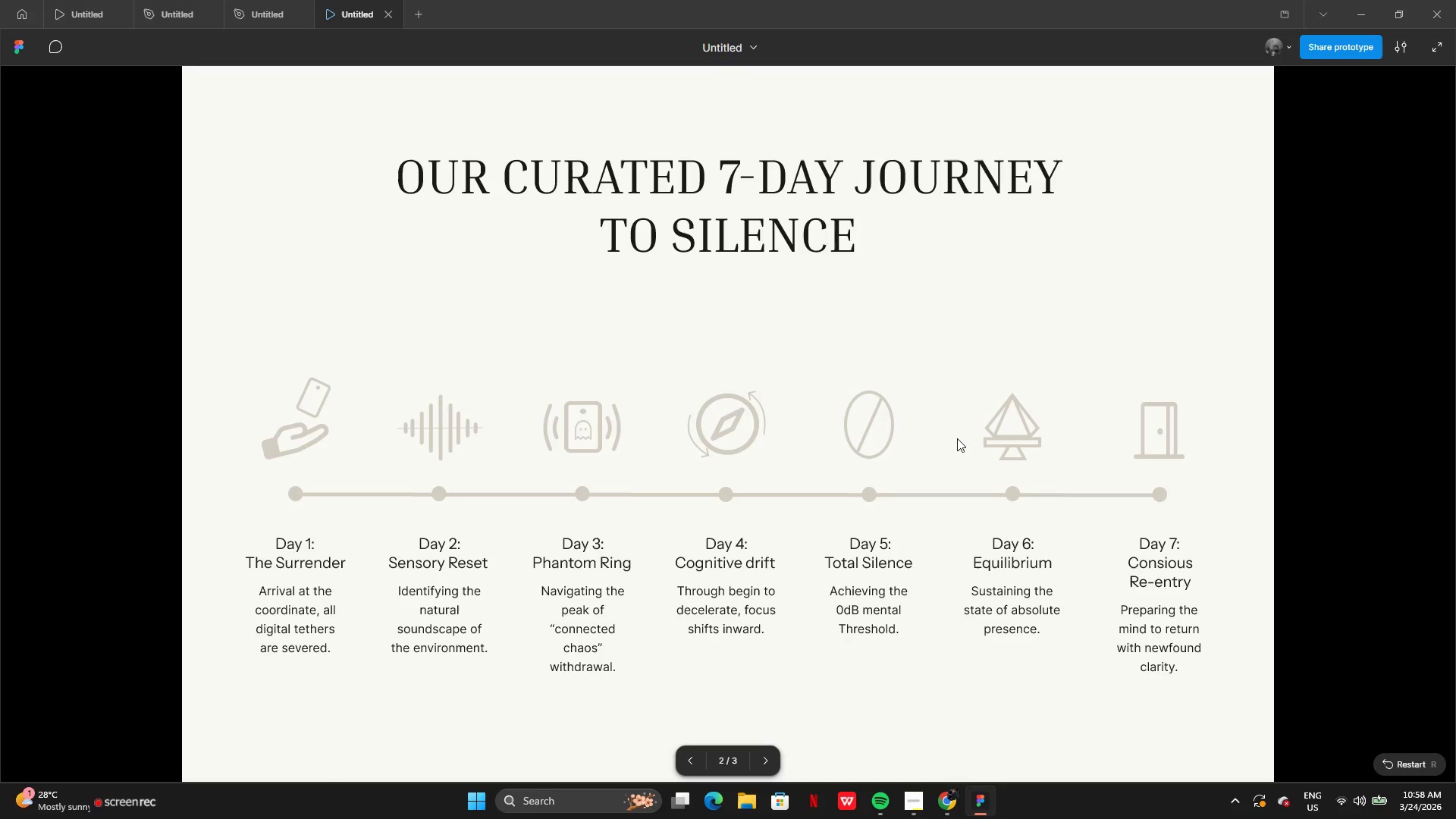 
left_click([267, 8])
 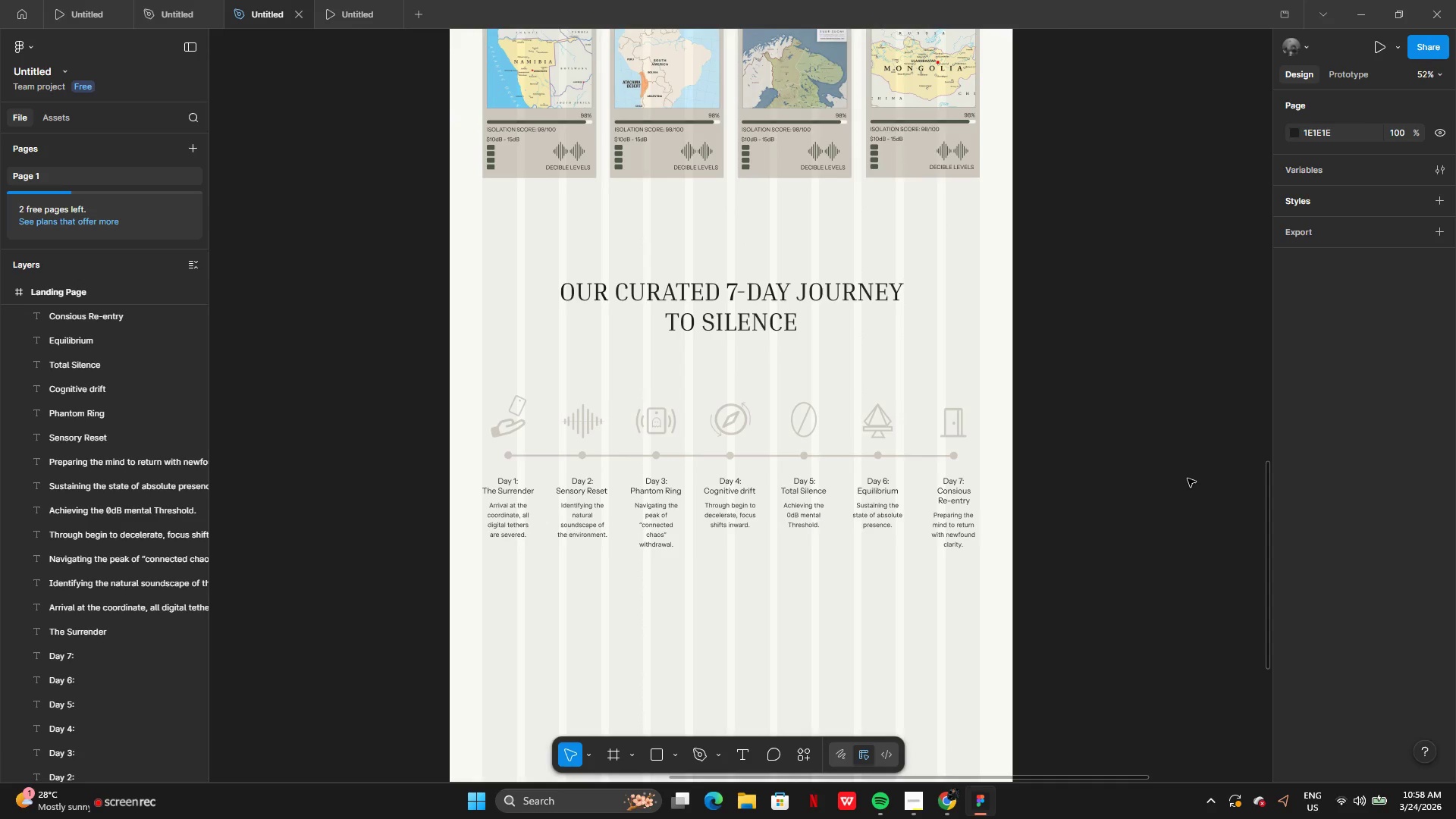 
wait(11.06)
 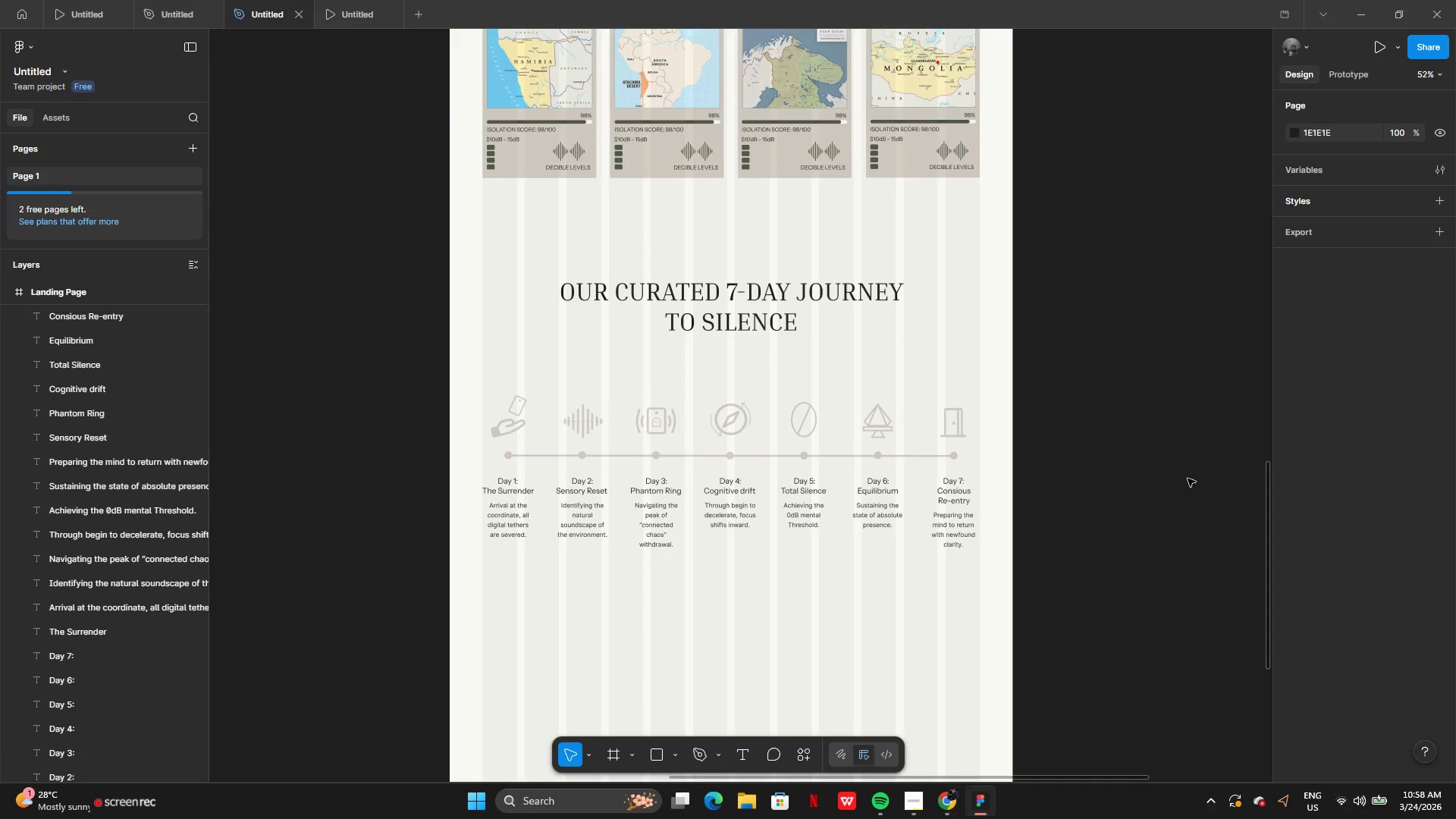 
left_click([832, 62])
 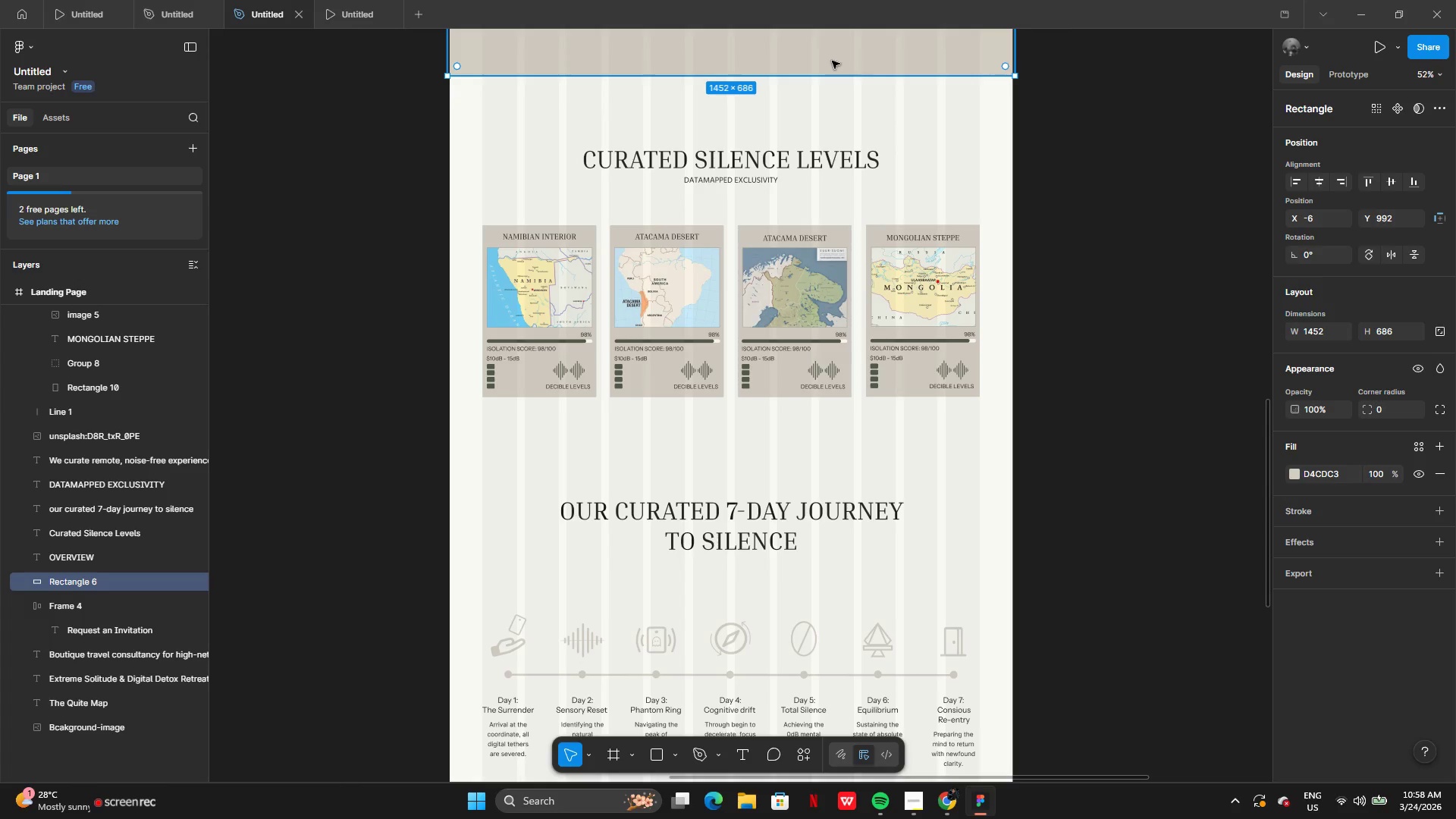 
hold_key(key=AltLeft, duration=0.38)
left_click_drag(start_coordinate=[832, 58], to_coordinate=[811, 226])
 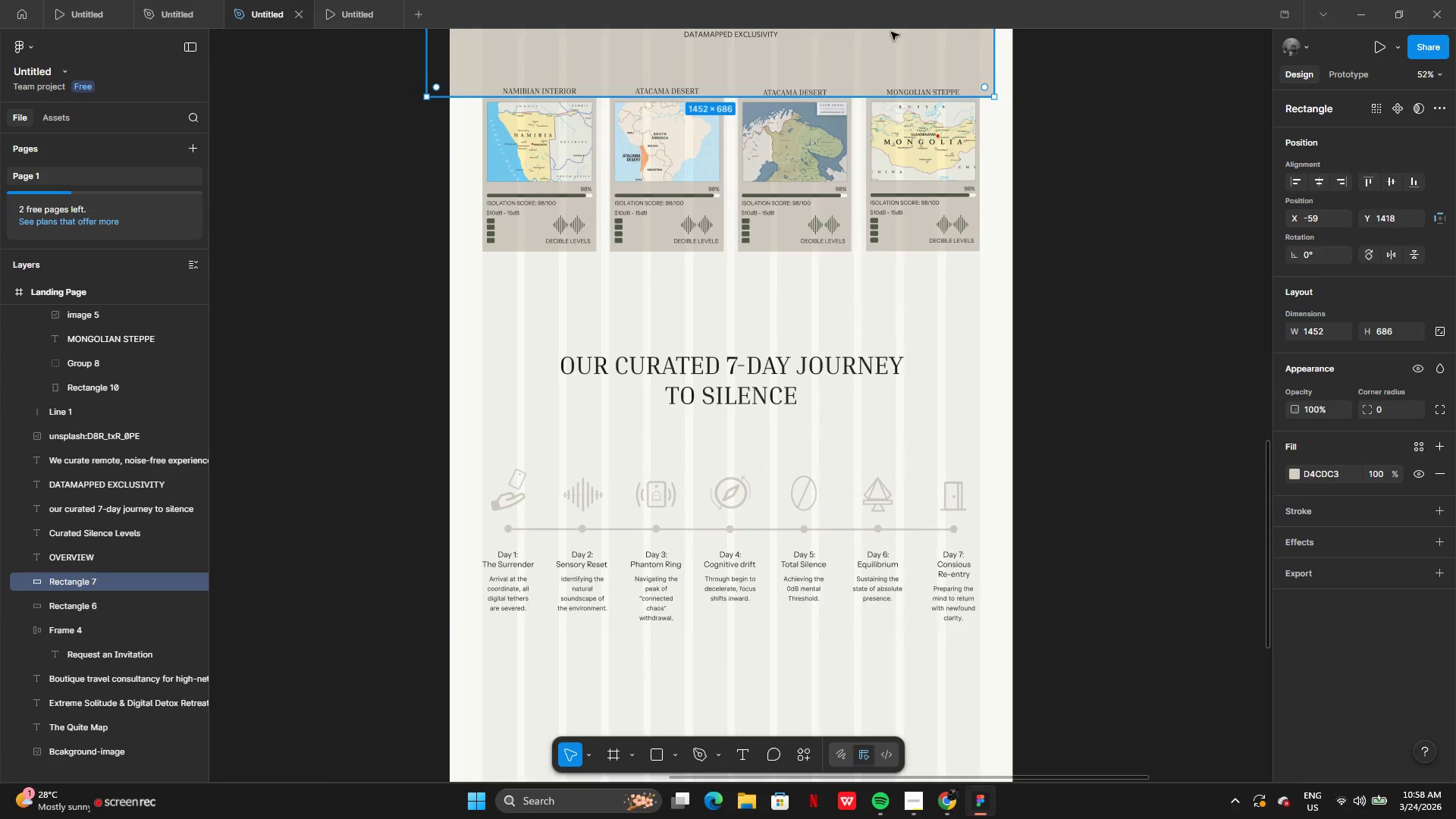 
left_click_drag(start_coordinate=[892, 32], to_coordinate=[908, 604])
 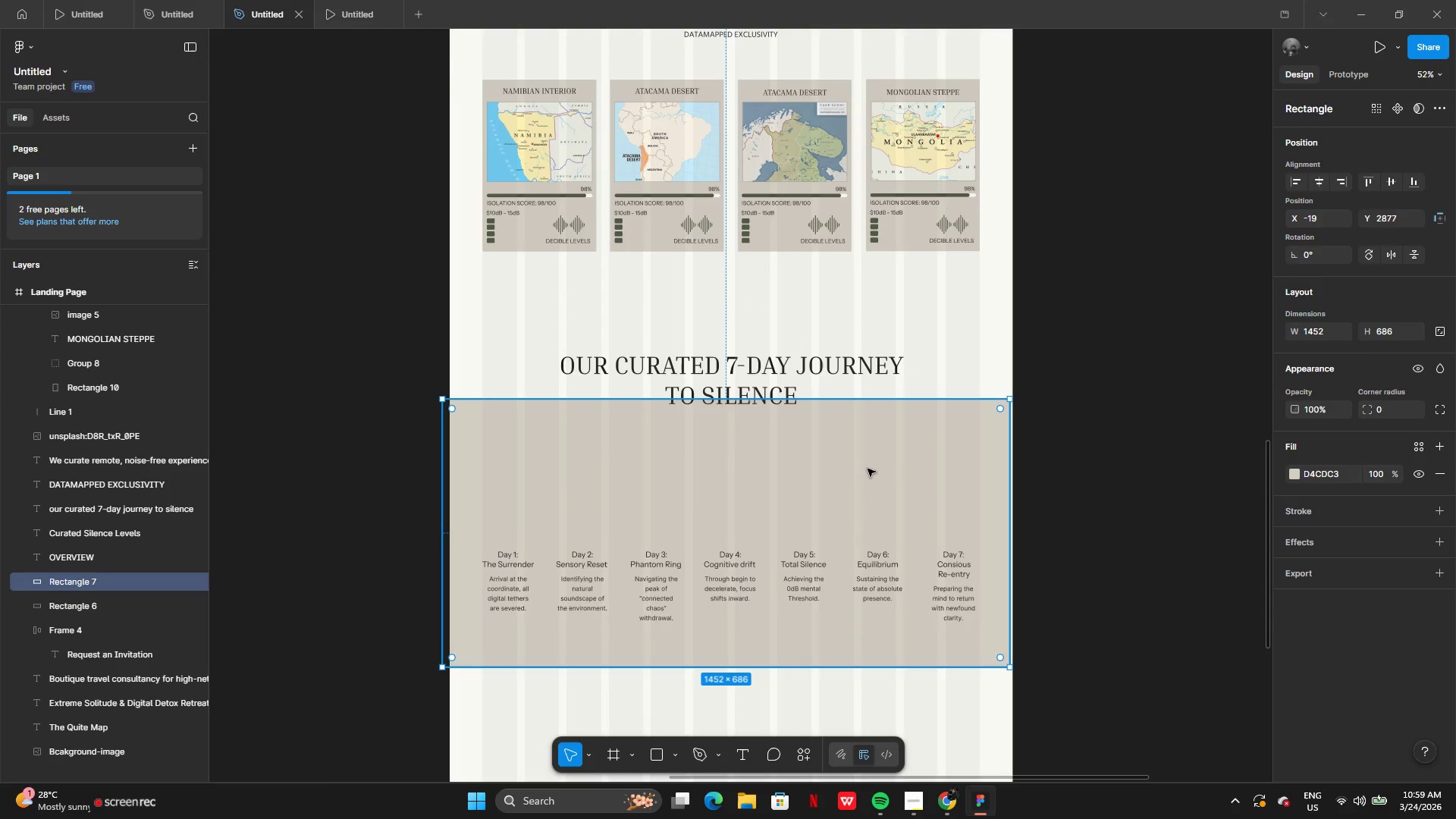 
left_click_drag(start_coordinate=[868, 469], to_coordinate=[869, 413])
 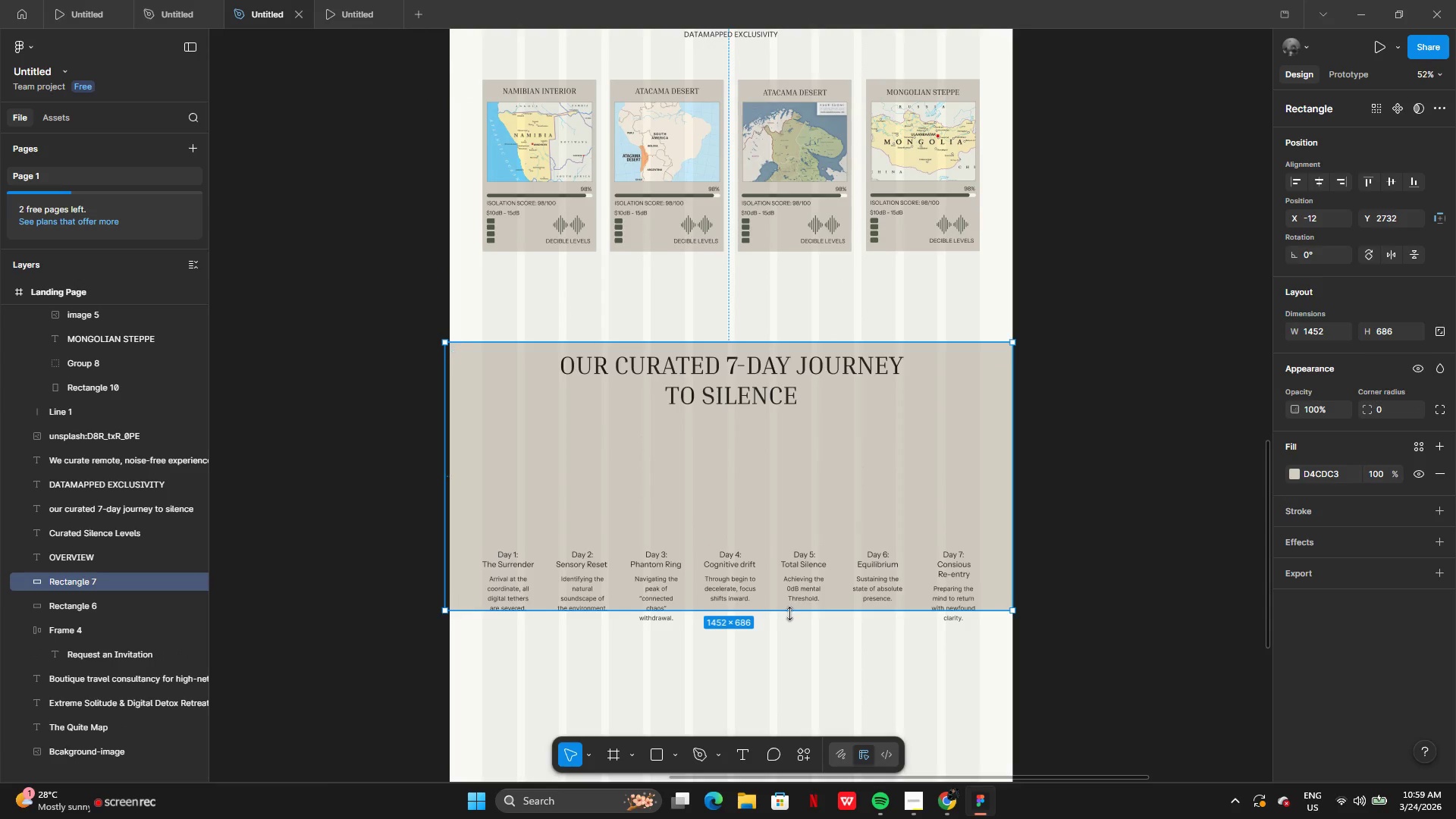 
left_click_drag(start_coordinate=[789, 613], to_coordinate=[783, 666])
 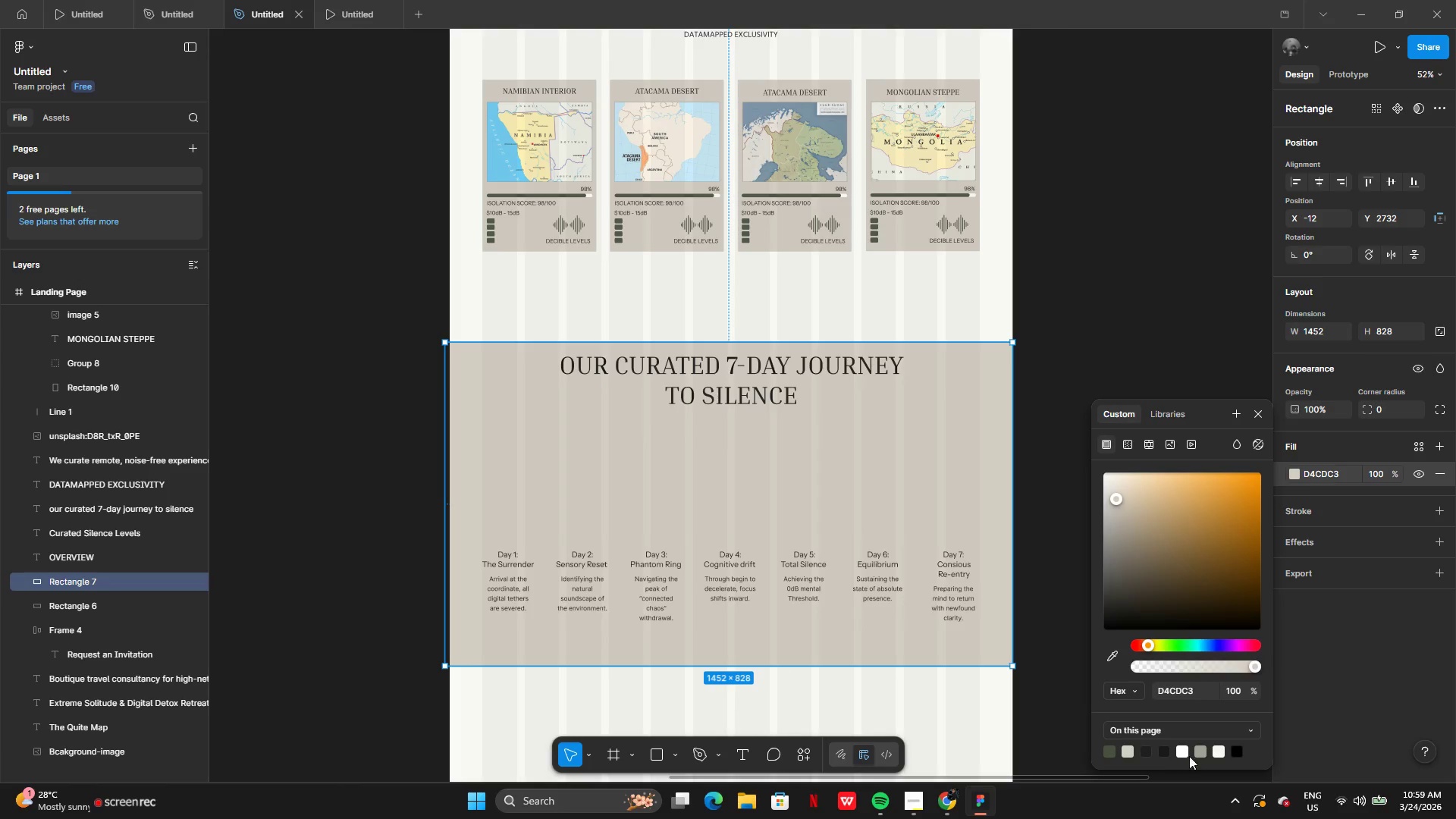 
left_click([1194, 750])
 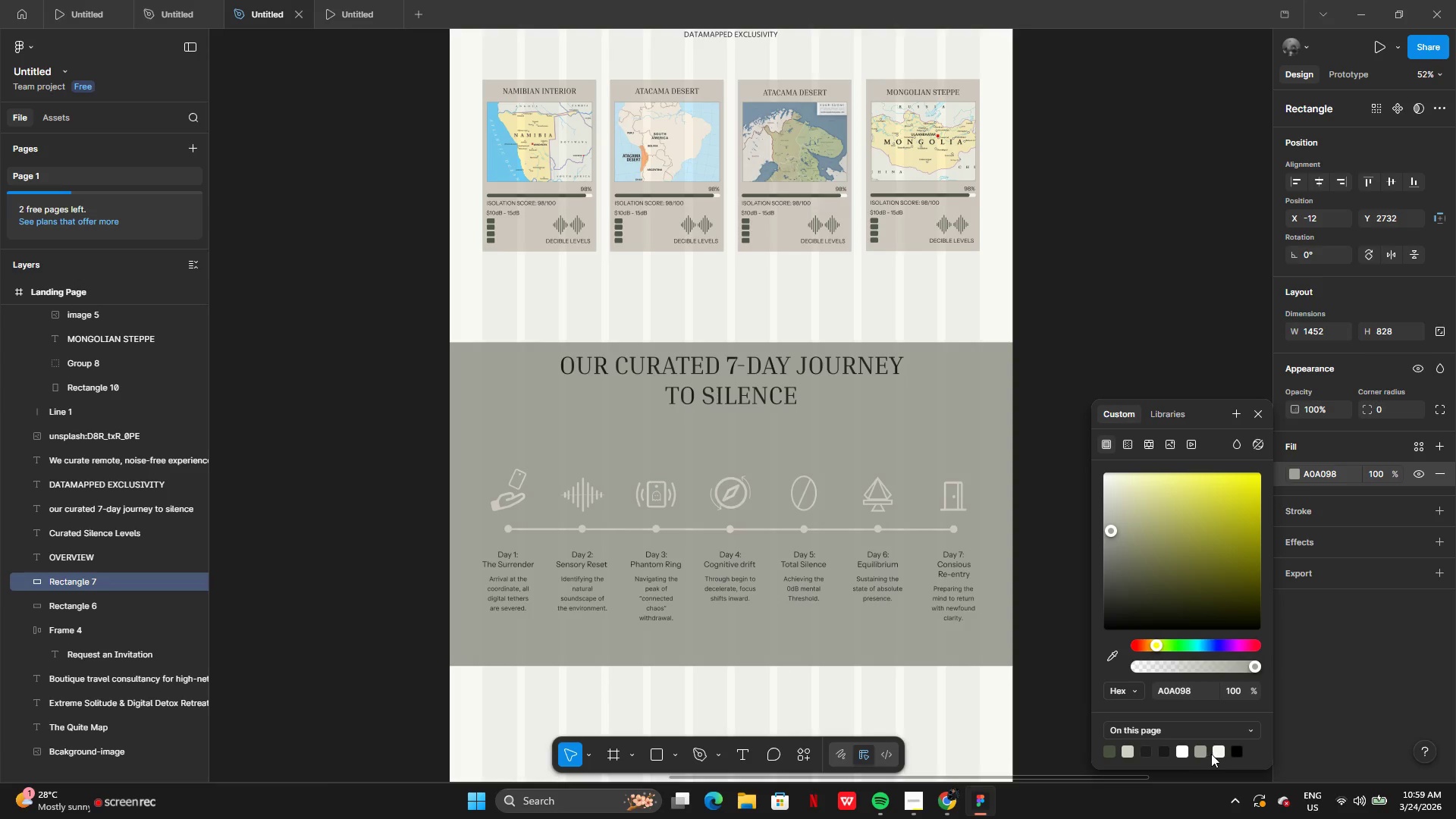 
left_click([1214, 754])
 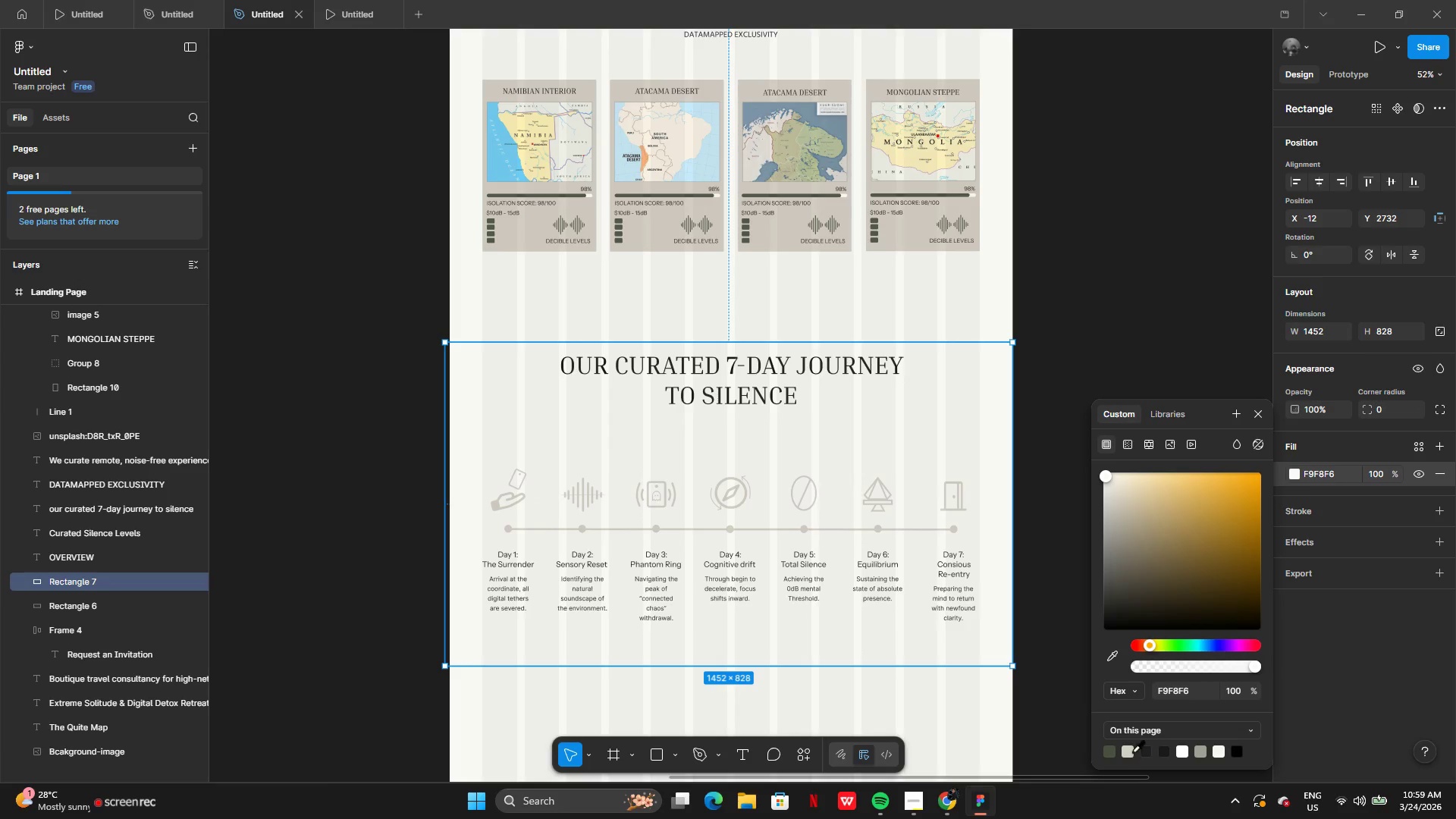 
left_click([1133, 757])
 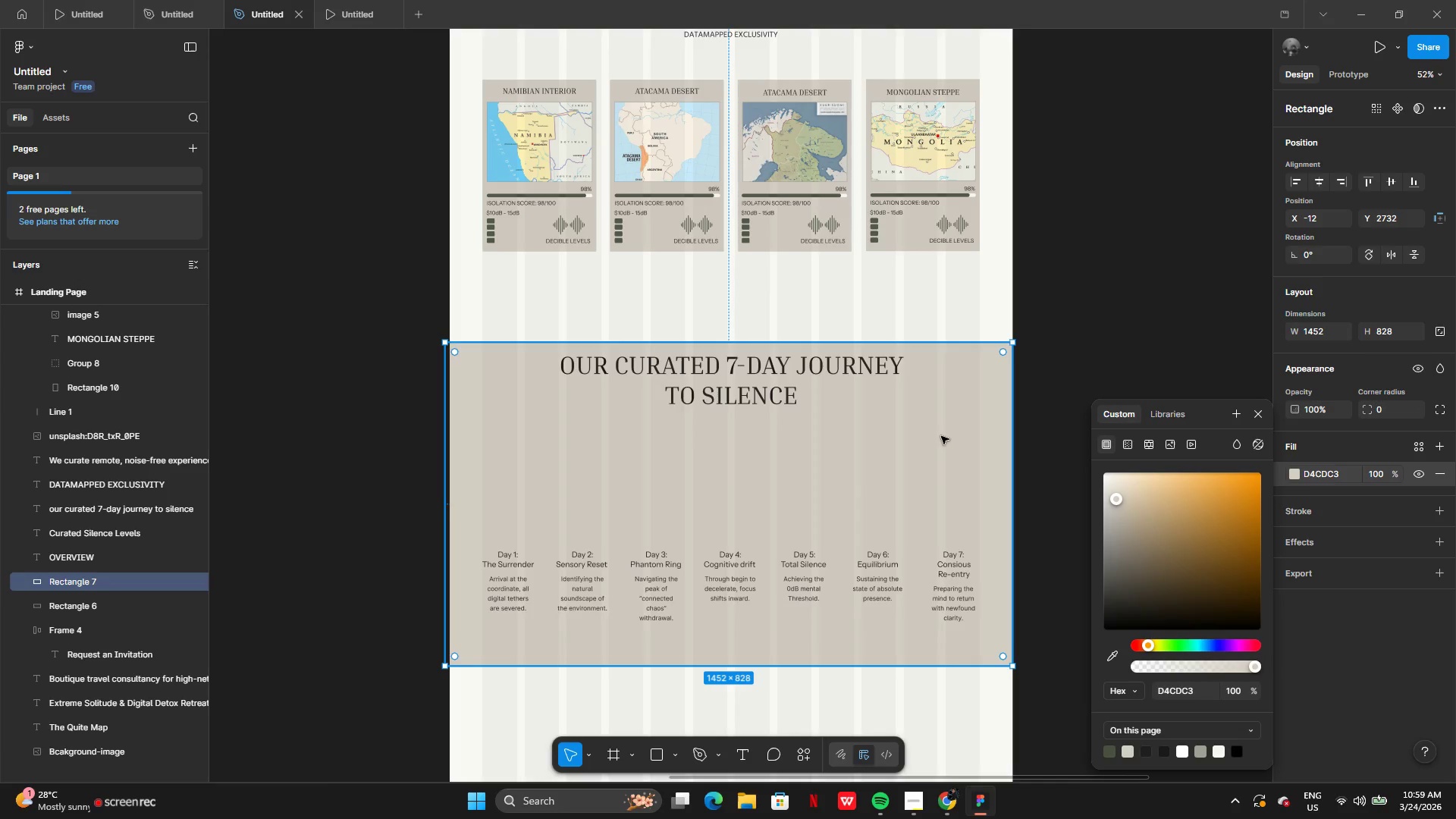 
right_click([943, 414])
 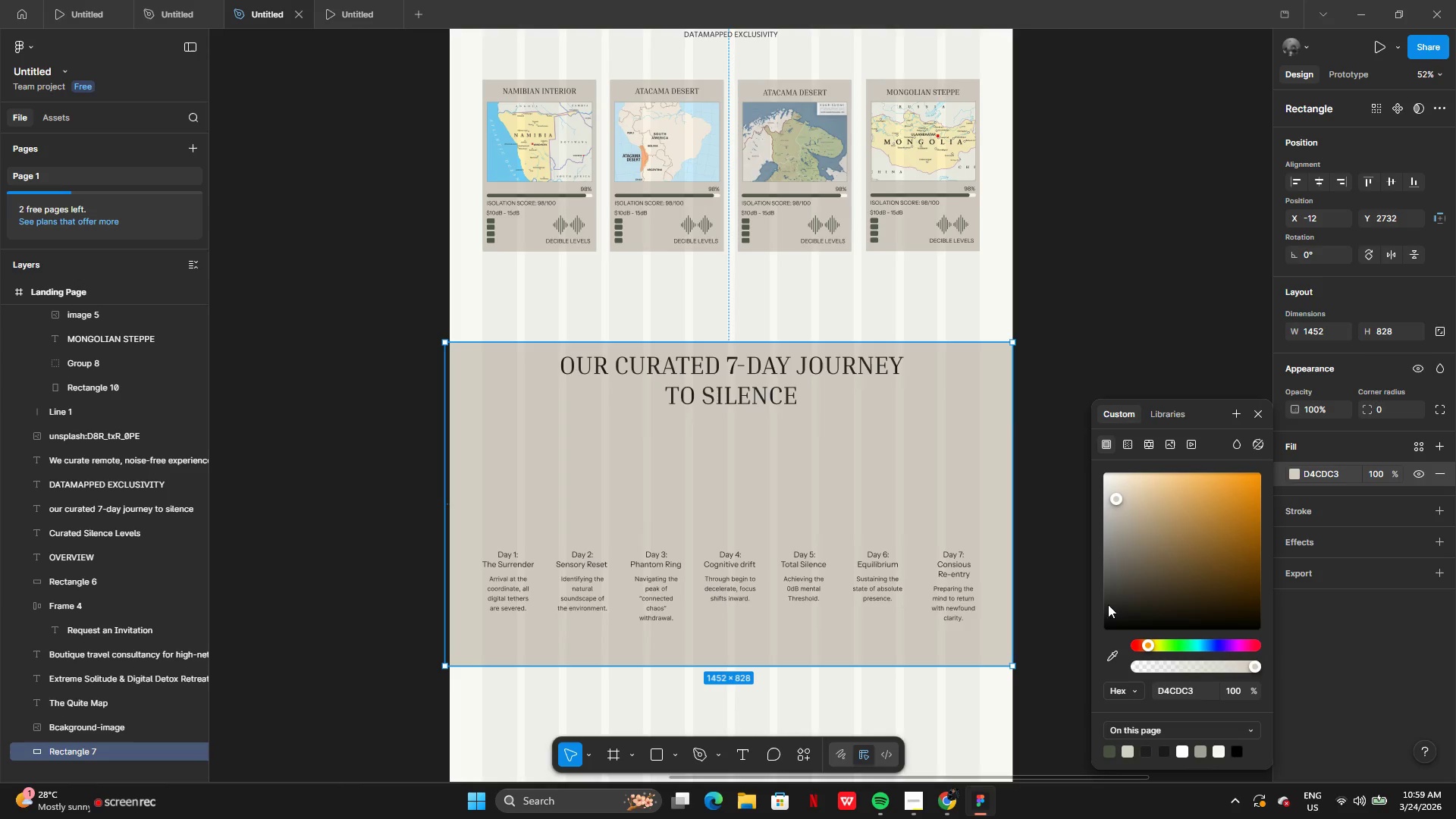 
wait(8.25)
 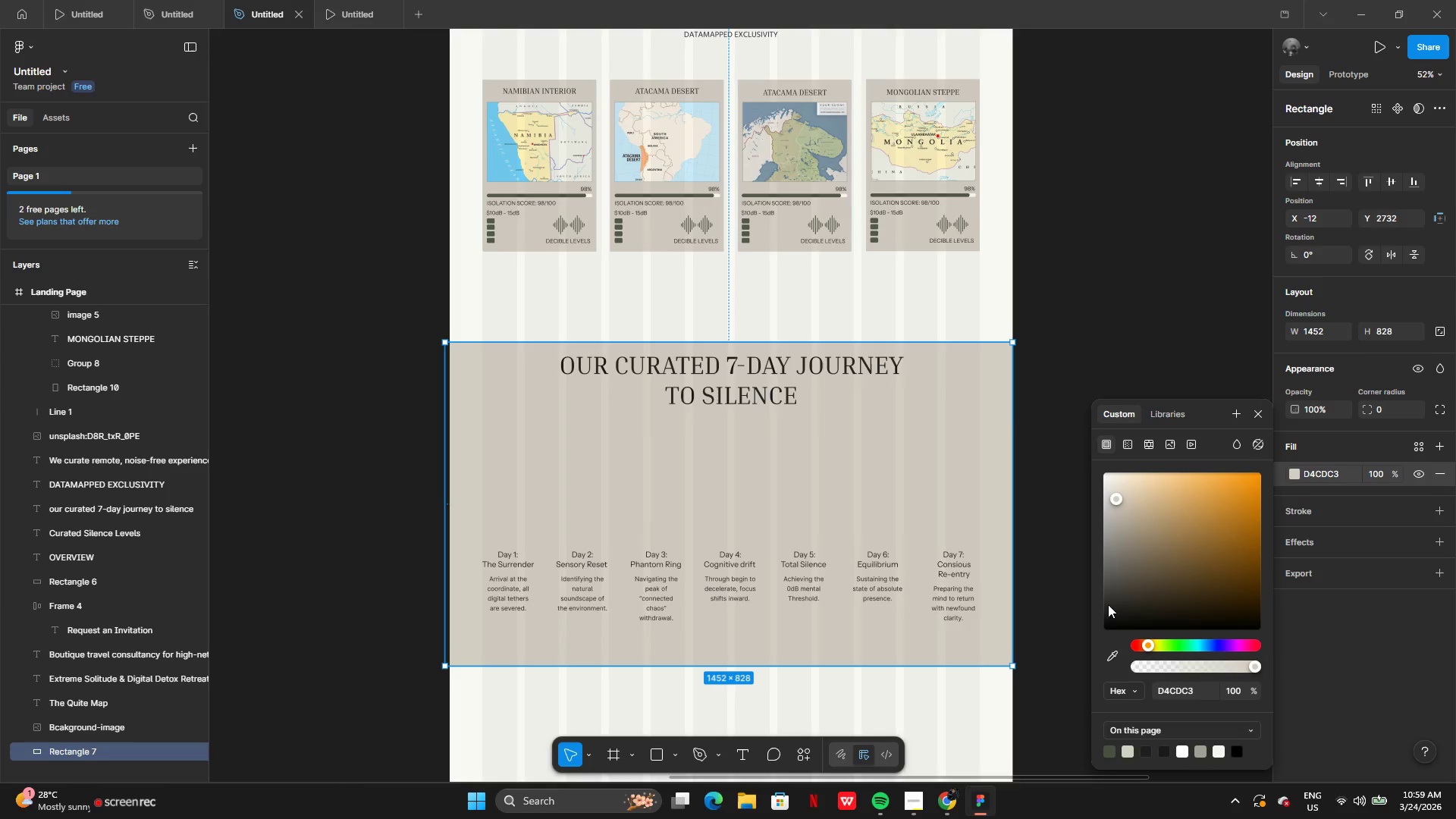 
left_click([518, 485])
 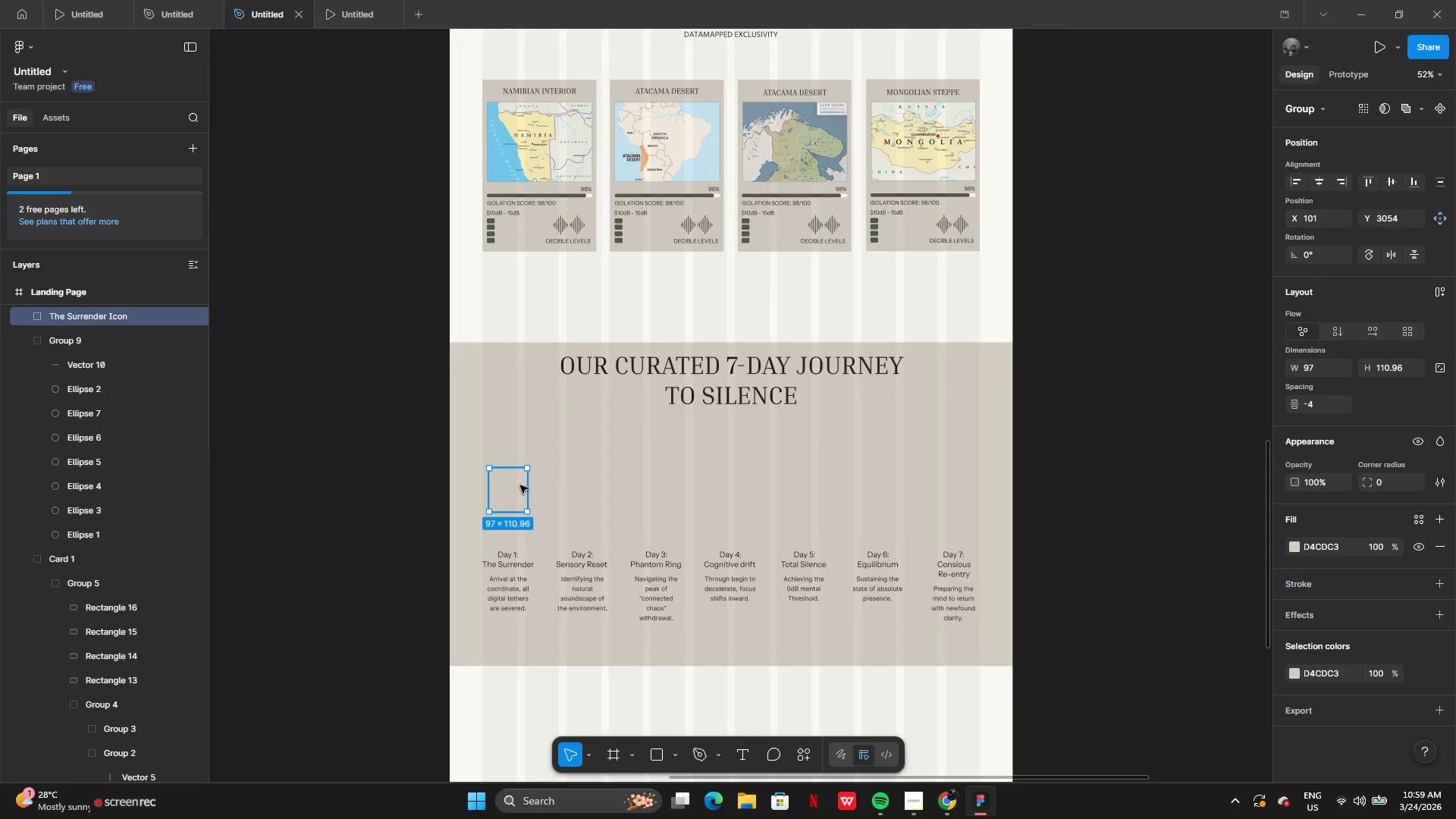 
hold_key(key=ShiftLeft, duration=1.47)
left_click([557, 485])
 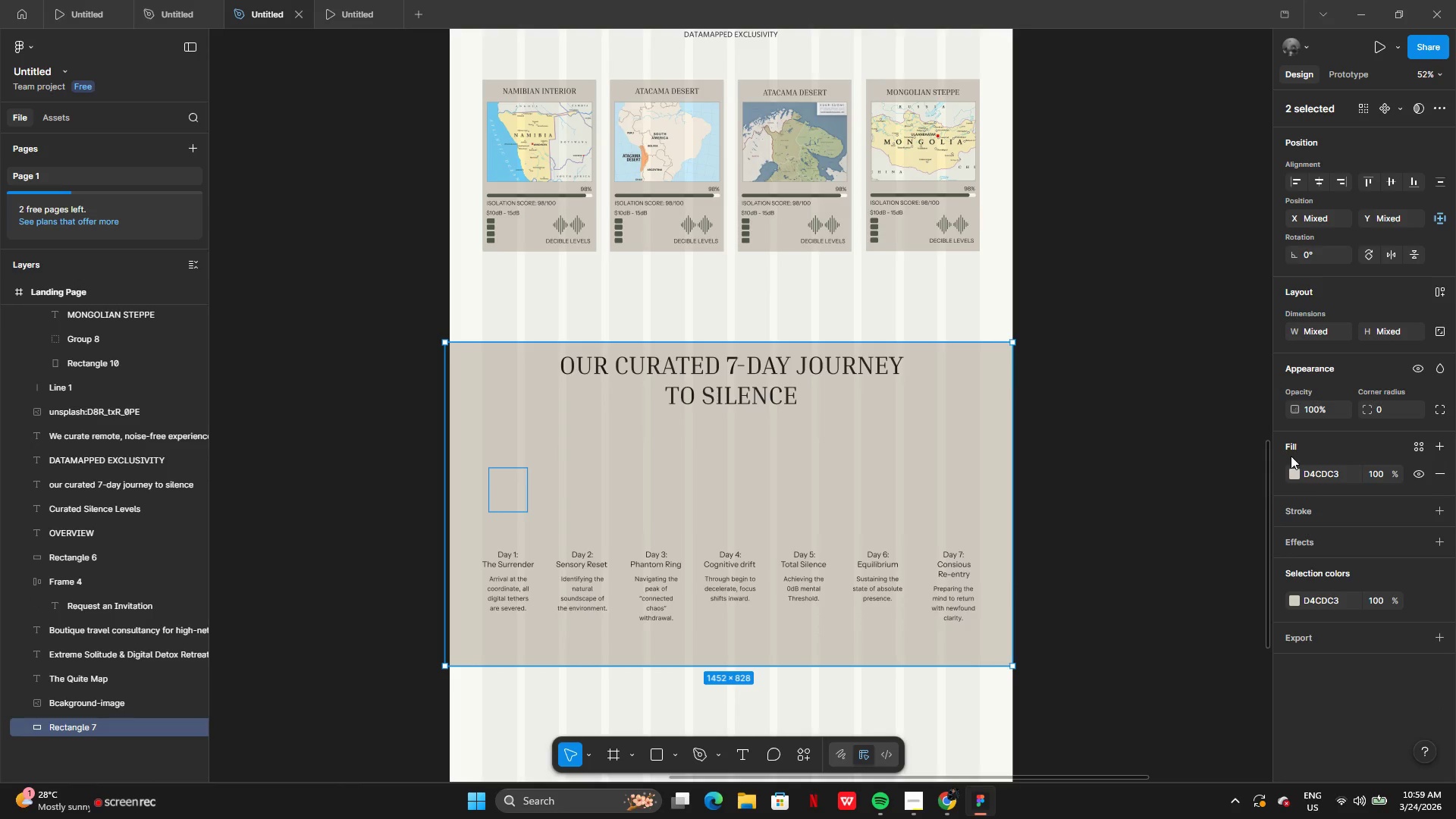 
left_click([1294, 473])
 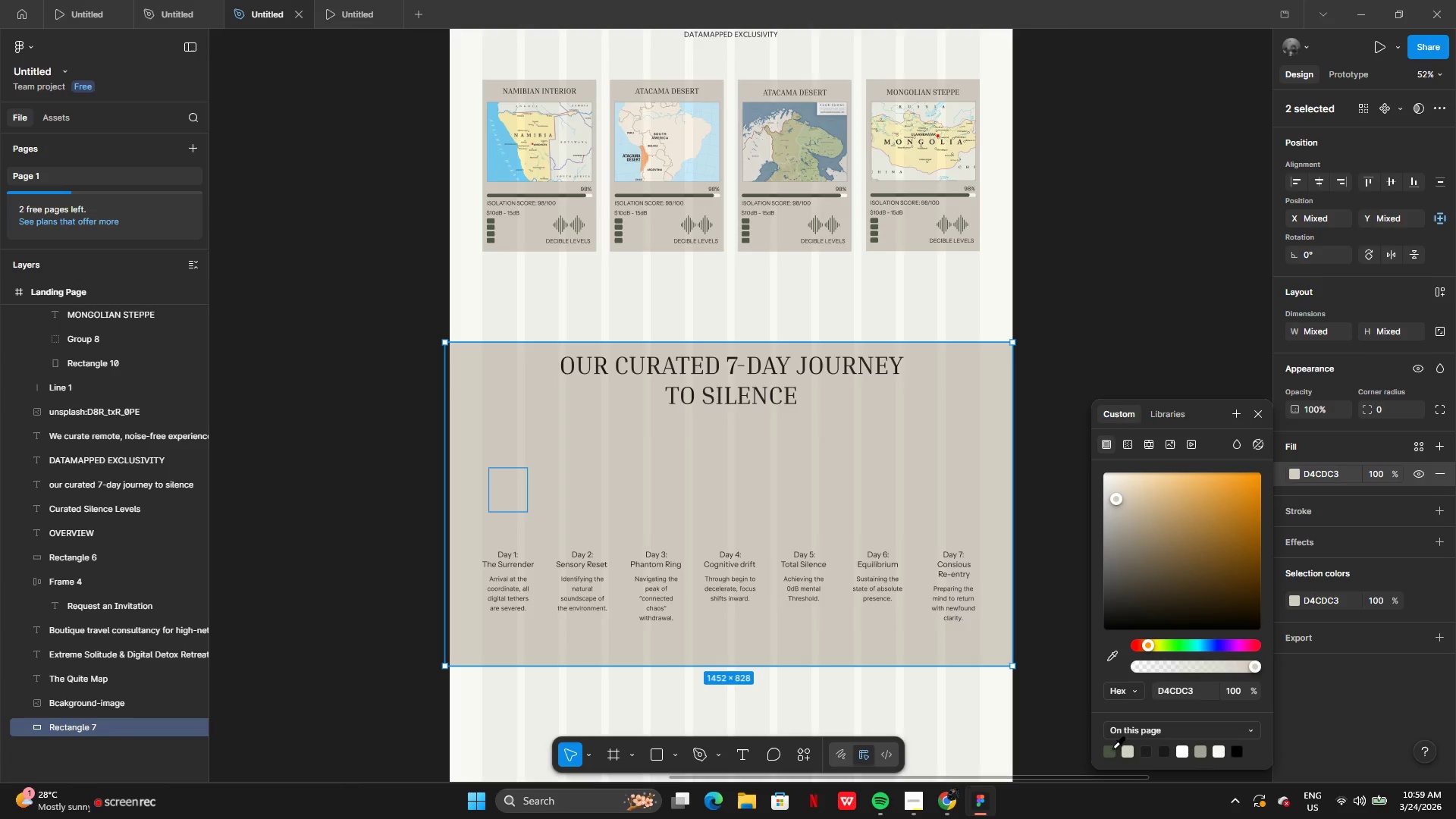 
left_click([1109, 749])
 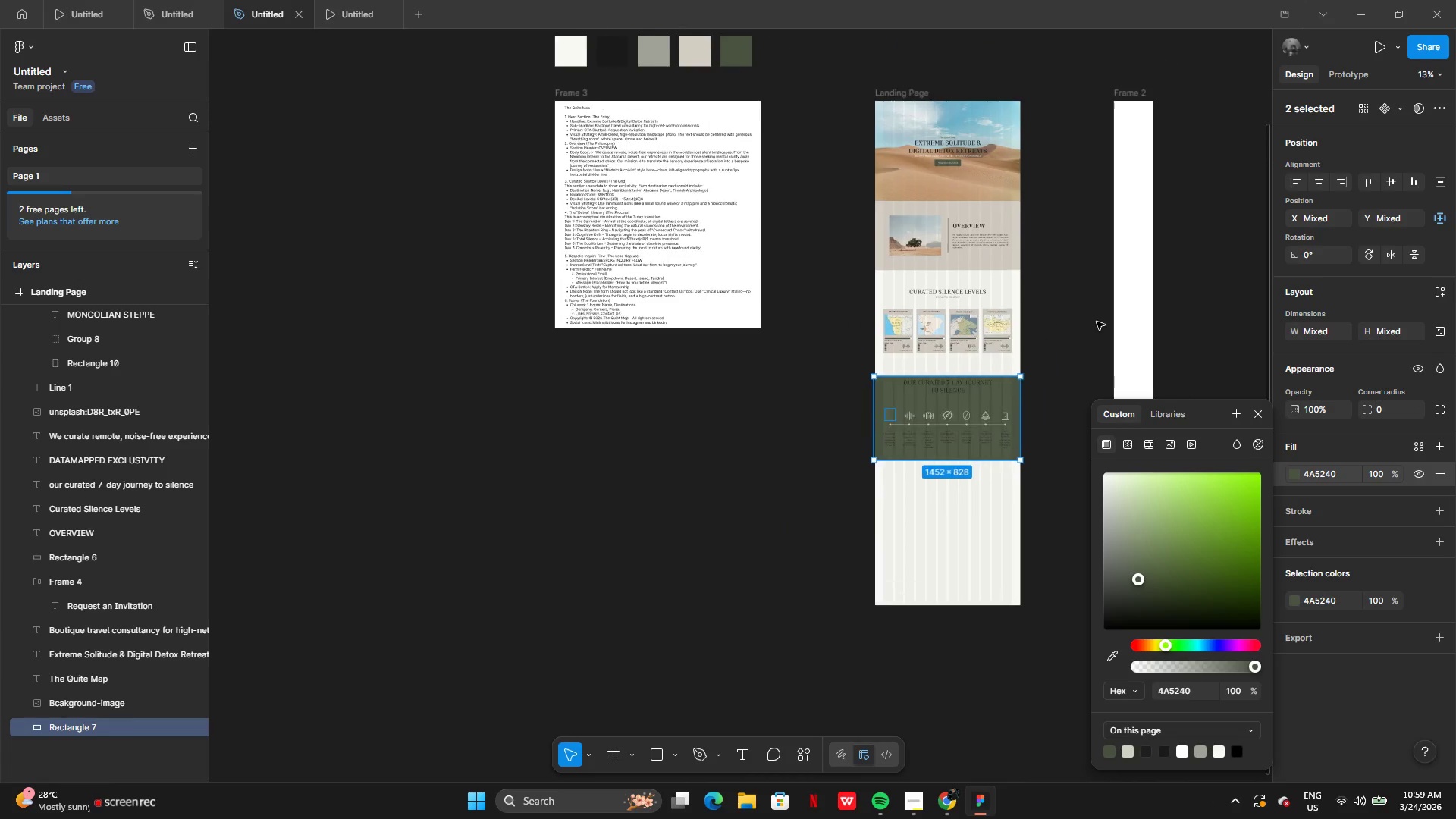 
wait(5.62)
 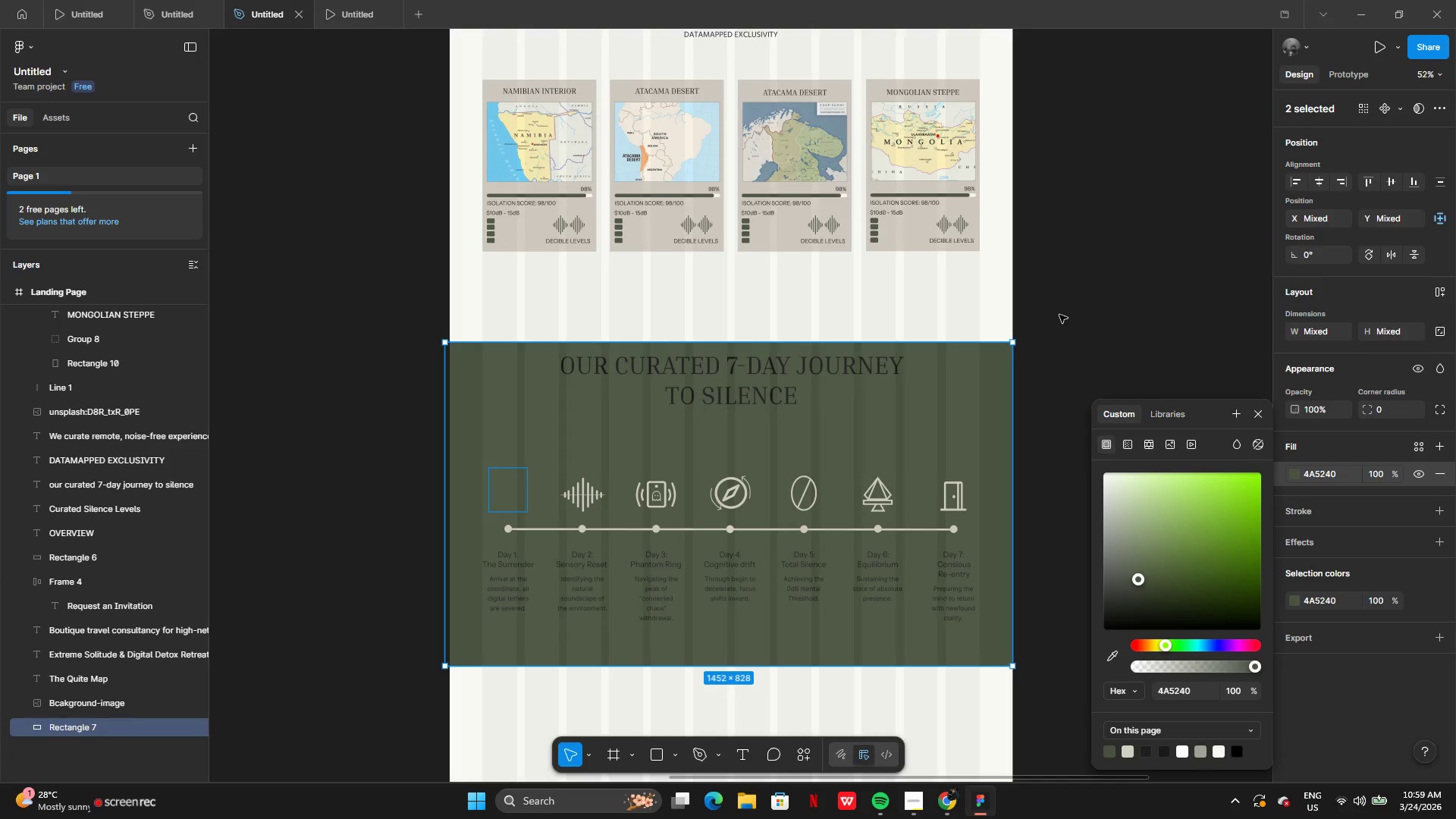 
left_click([969, 329])
 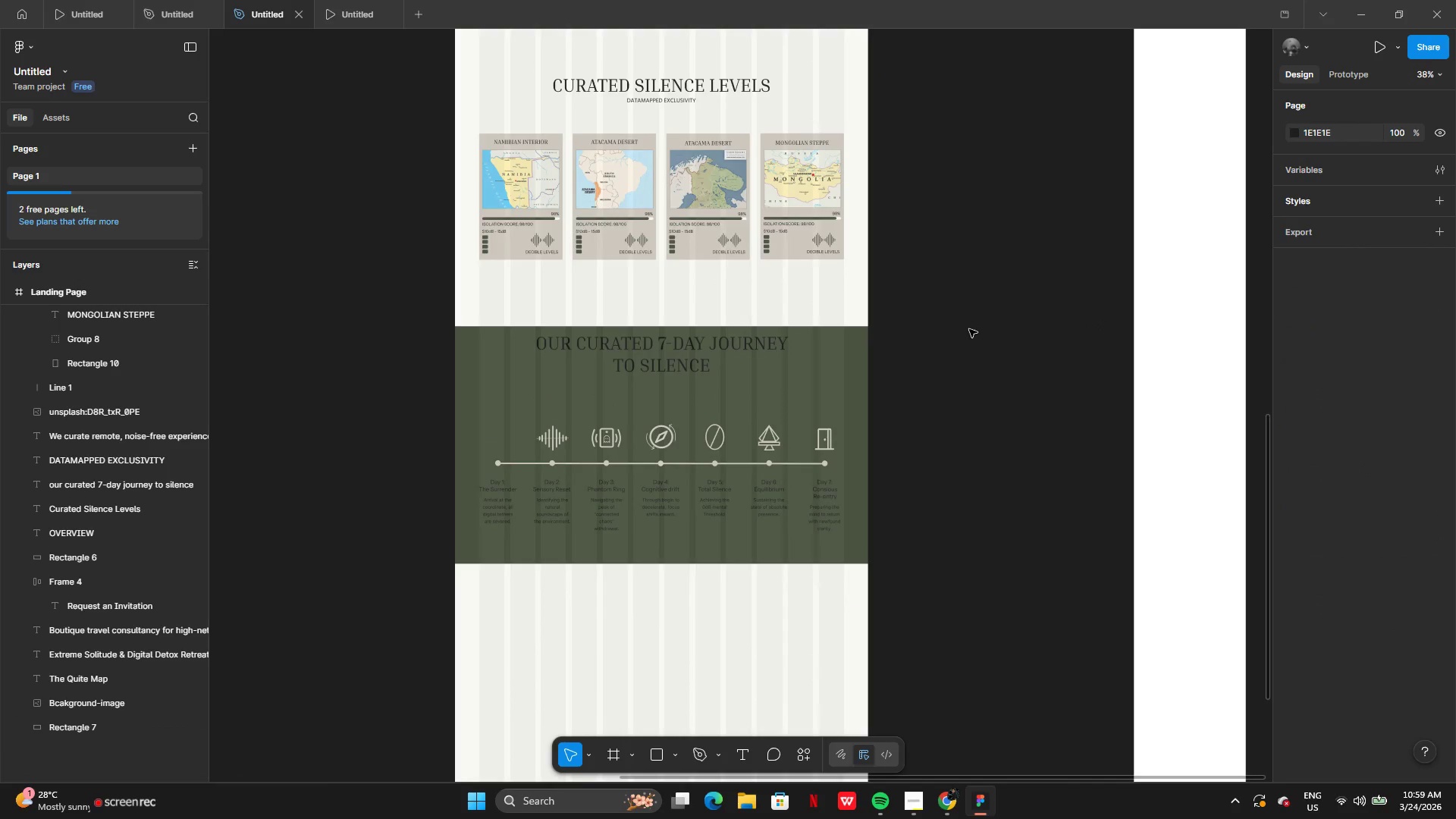 
key(Control+Z)
 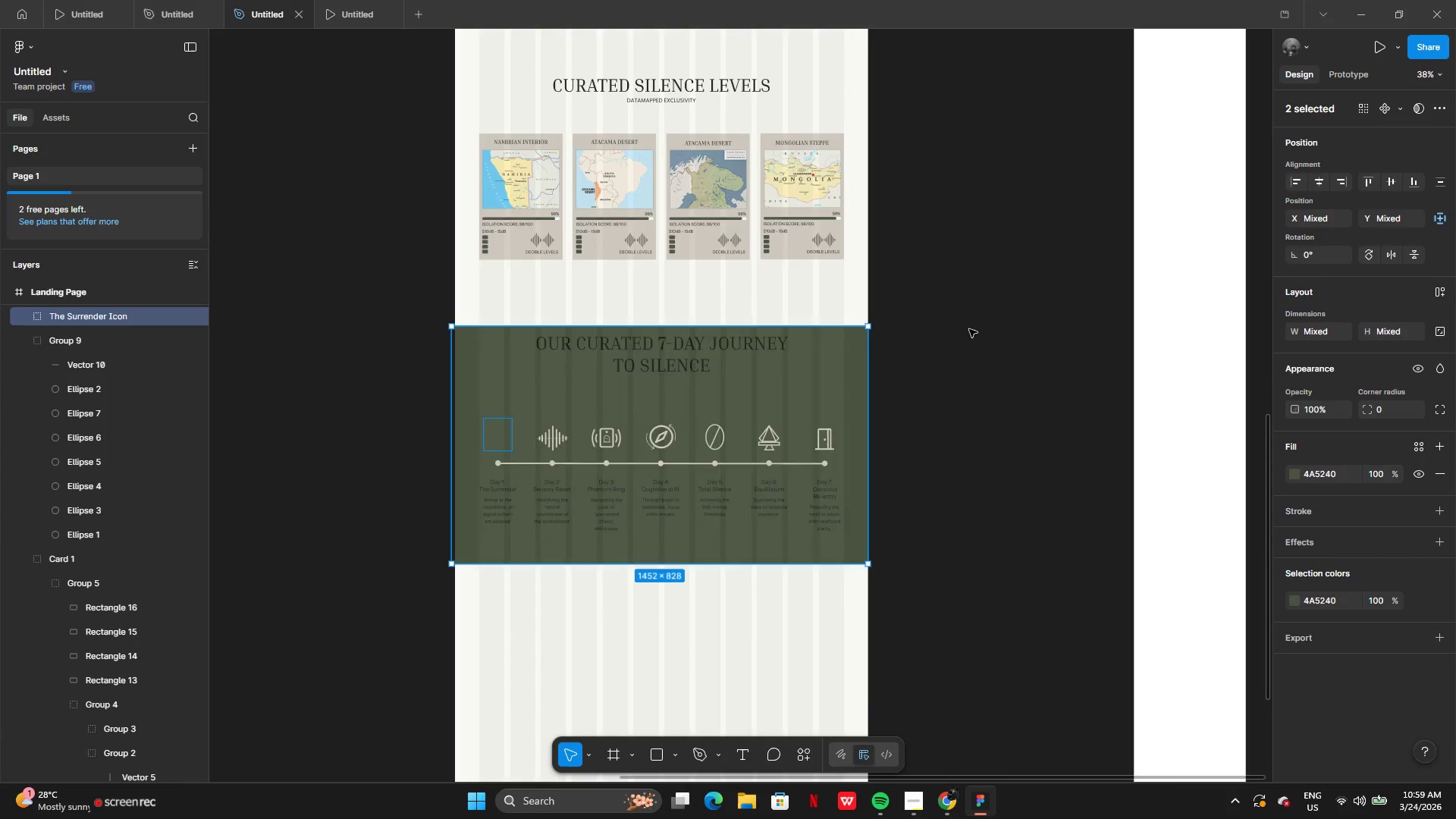 
key(Control+Z)
 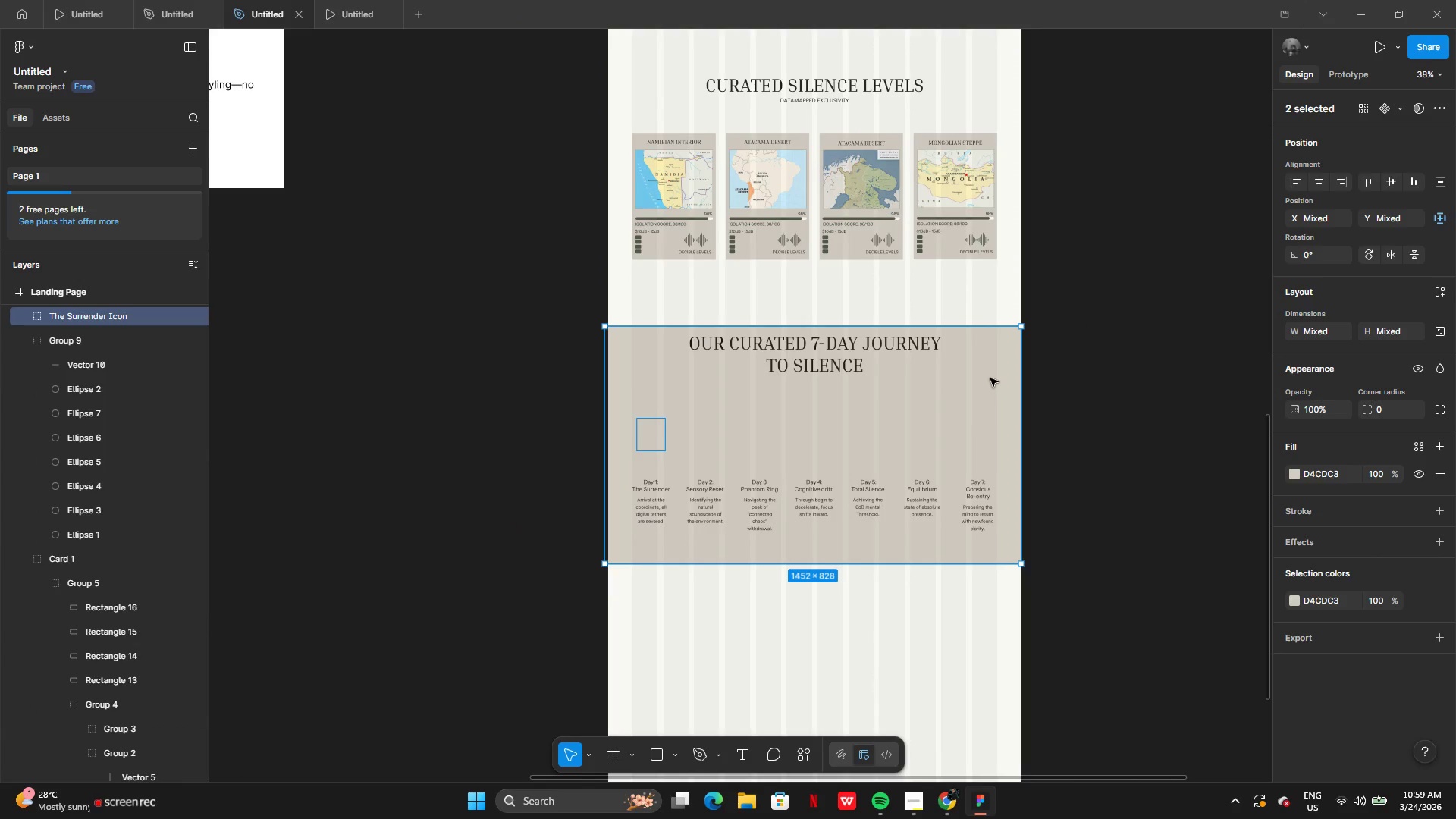 
left_click([988, 365])
 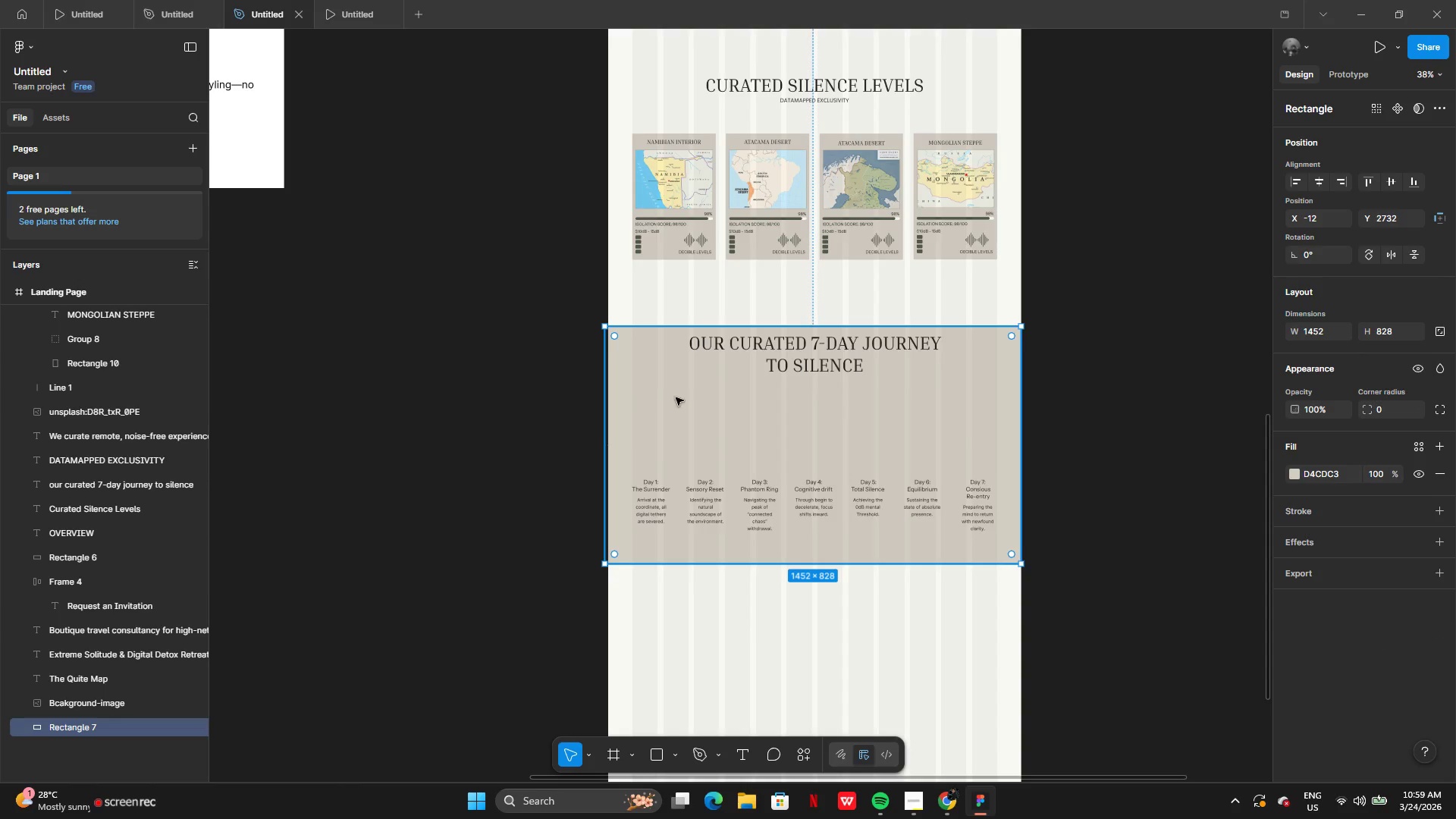 
left_click_drag(start_coordinate=[669, 367], to_coordinate=[664, 609])
 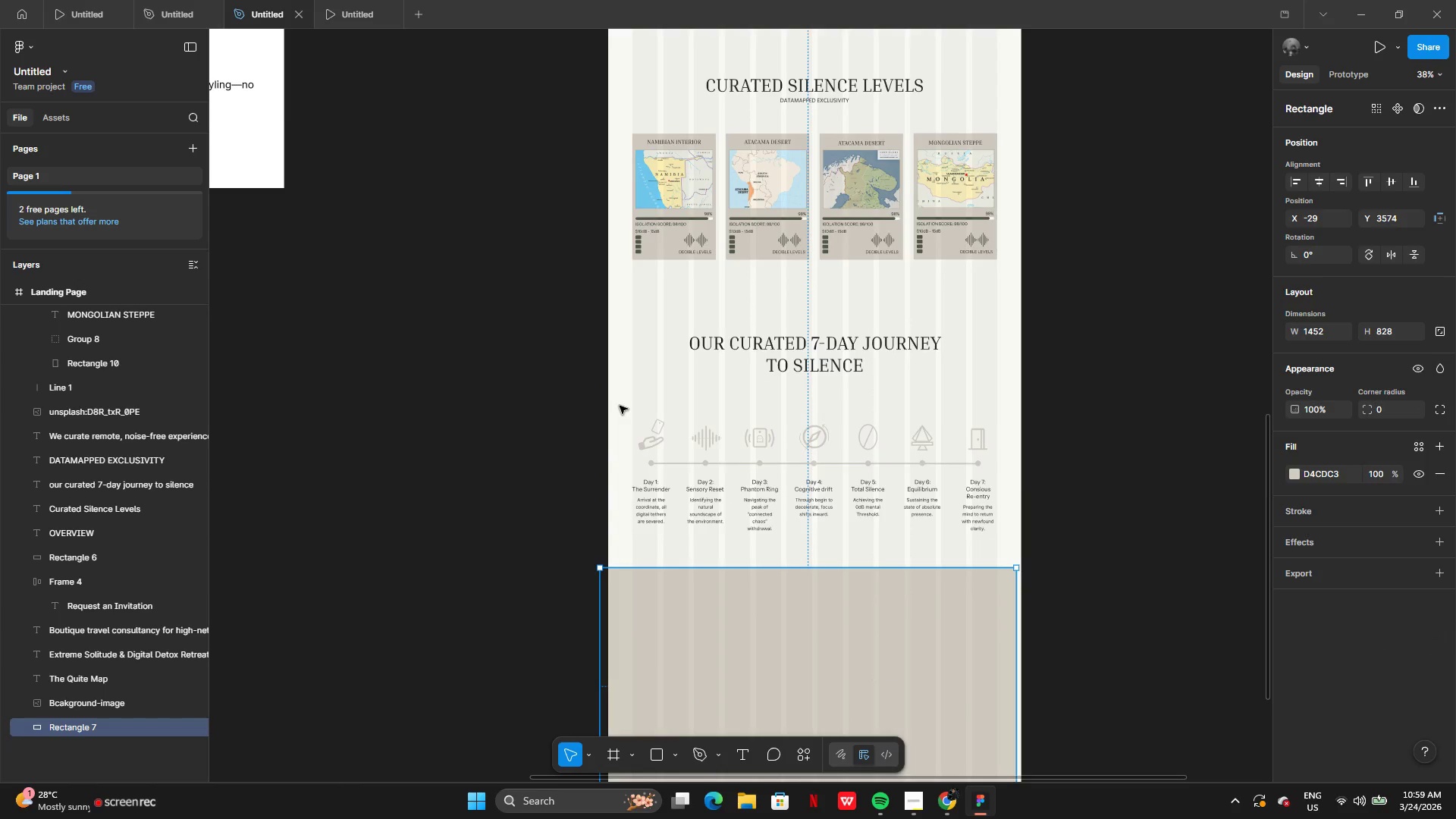 
left_click([620, 406])
 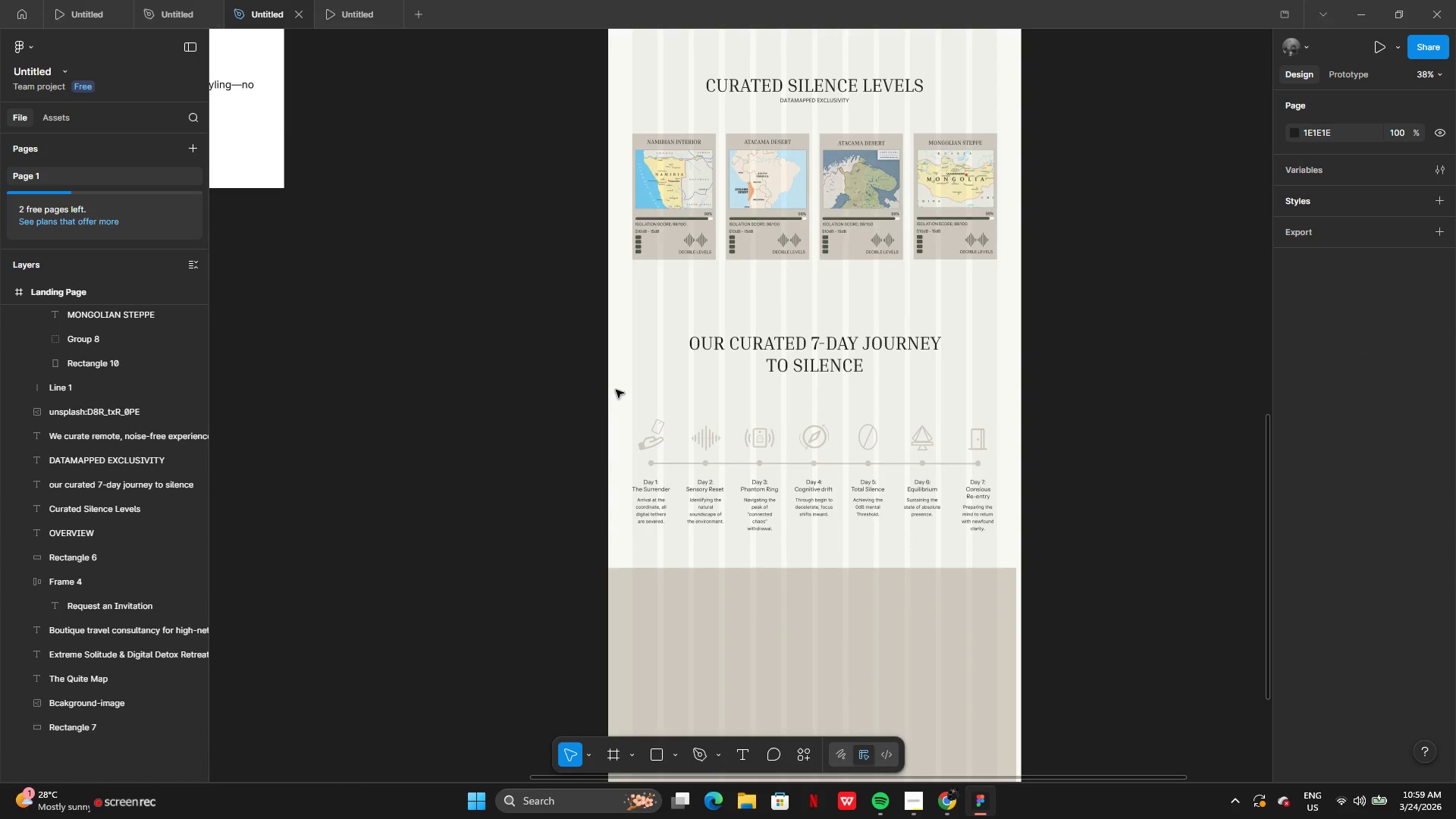 
left_click_drag(start_coordinate=[616, 390], to_coordinate=[974, 467])
 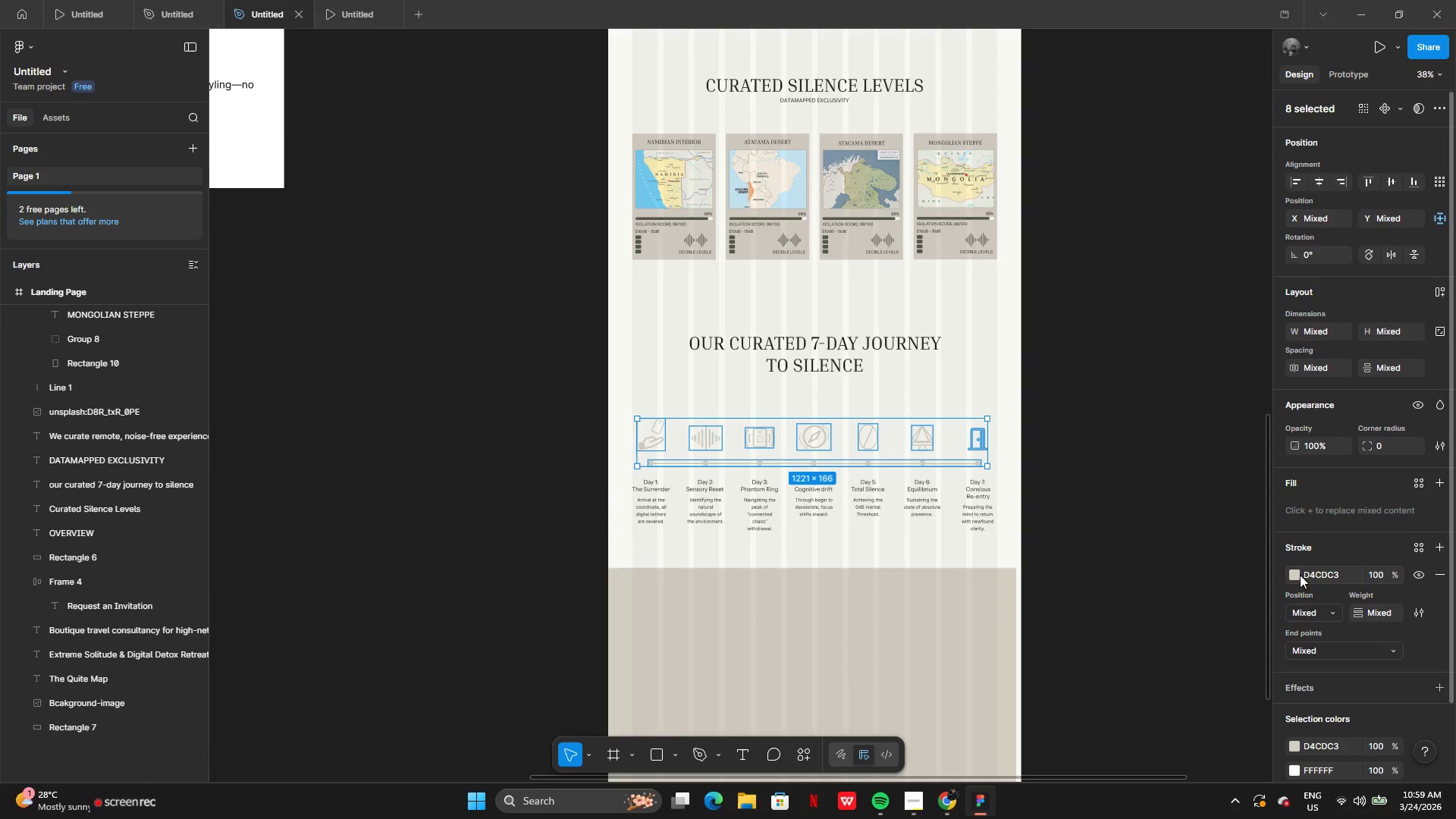 
left_click([1292, 575])
 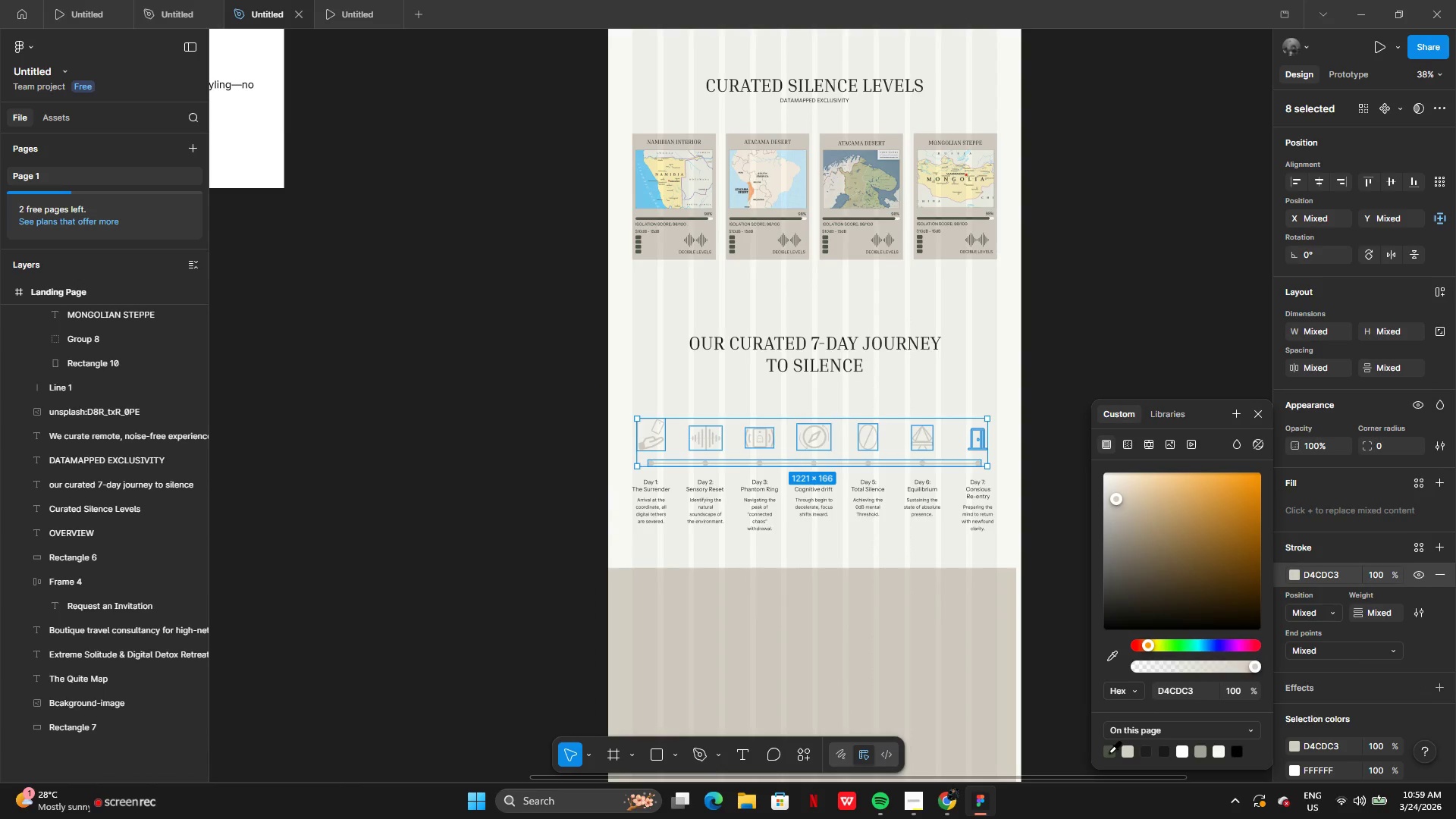 
left_click([1109, 752])
 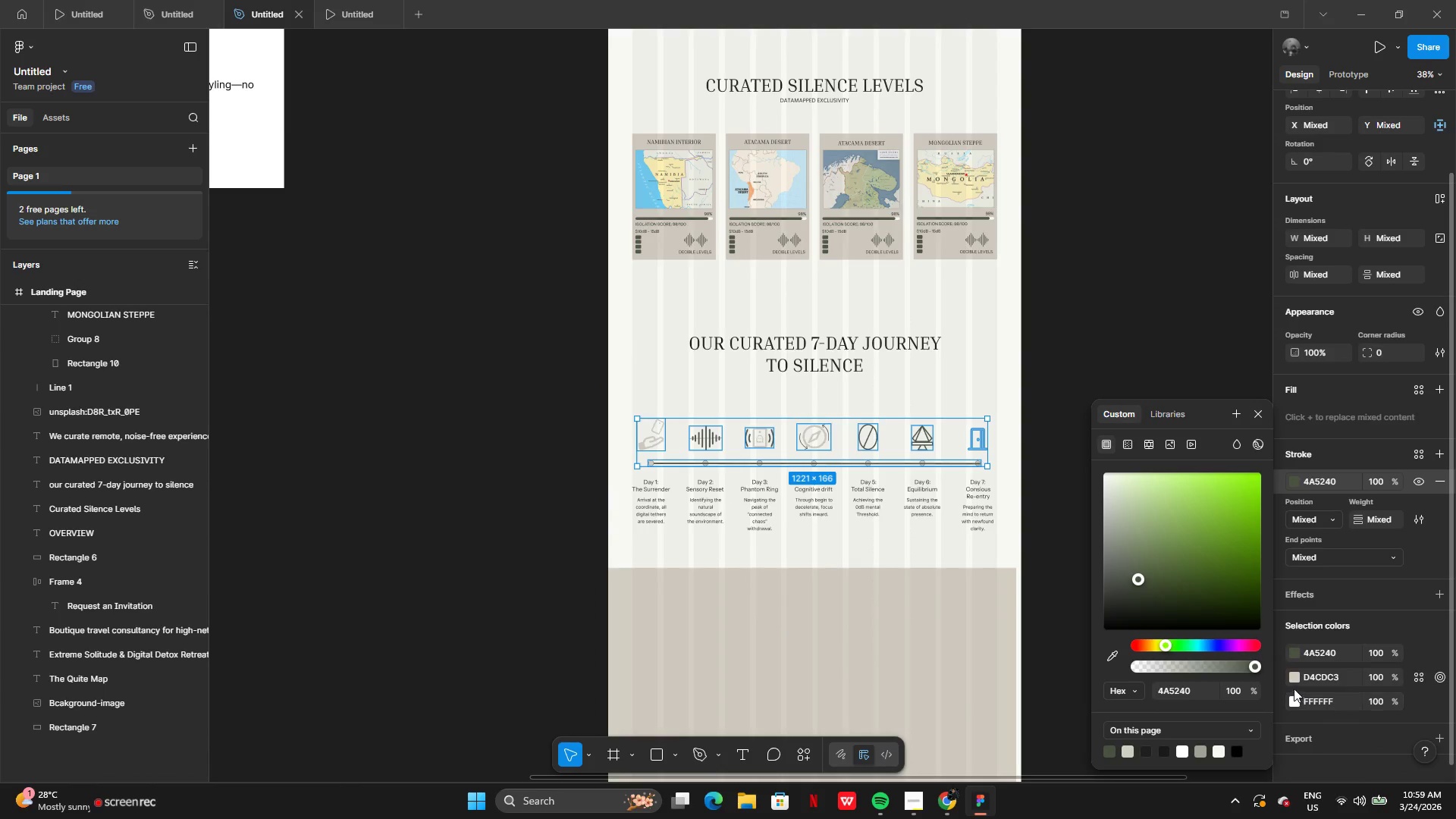 
left_click([1291, 673])
 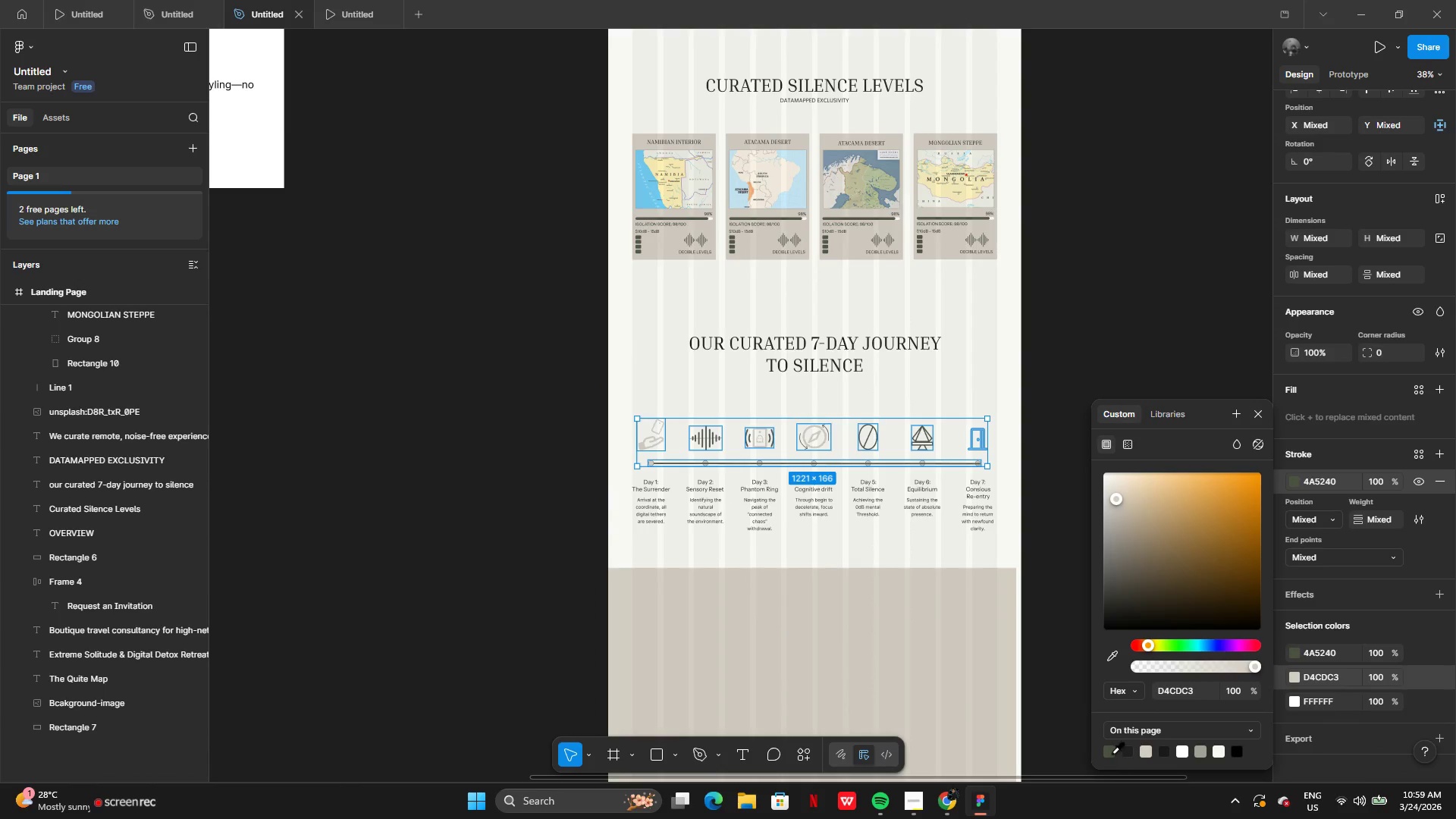 
left_click([1112, 753])
 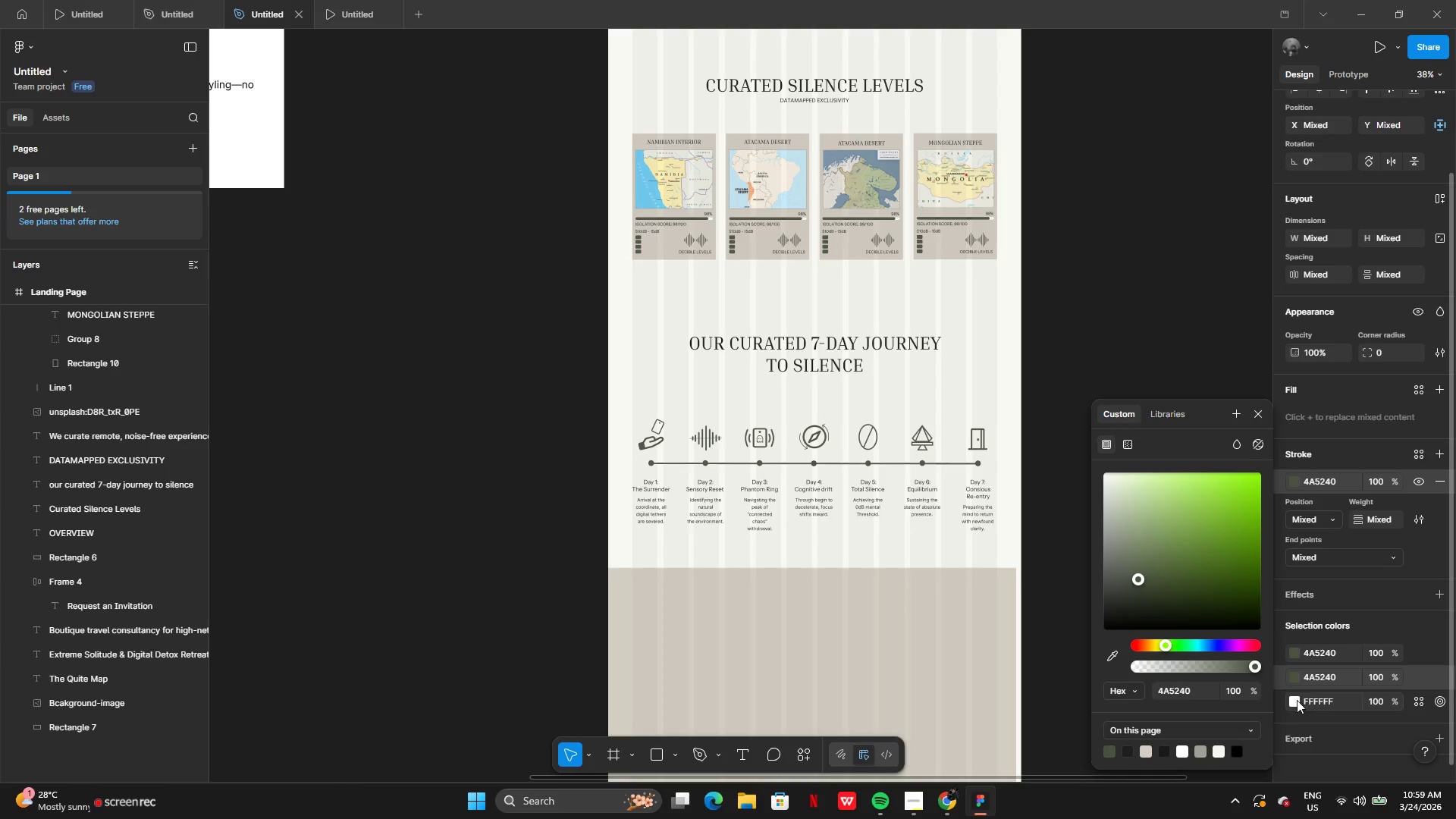 
left_click([1291, 700])
 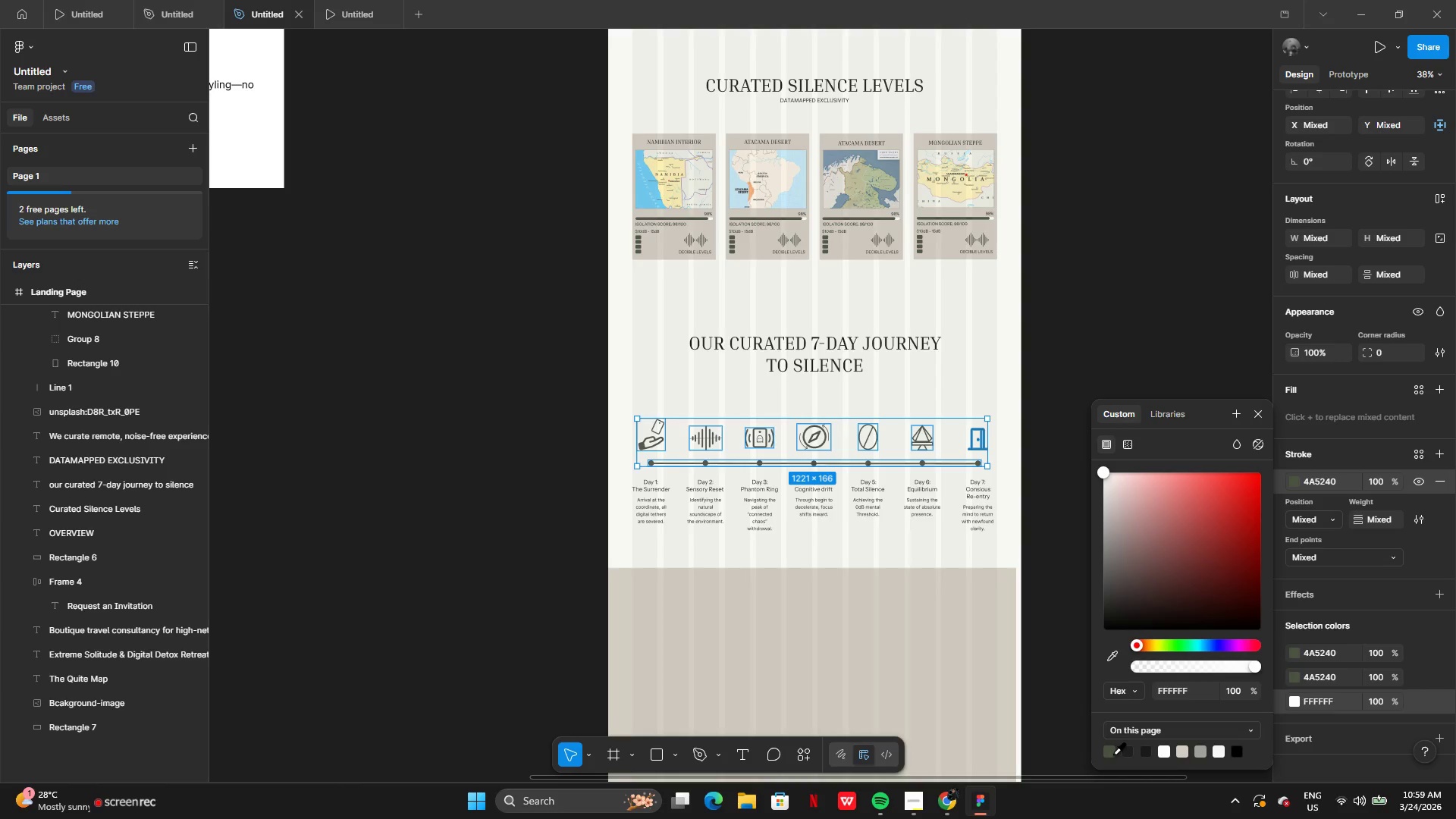 
left_click([1113, 753])
 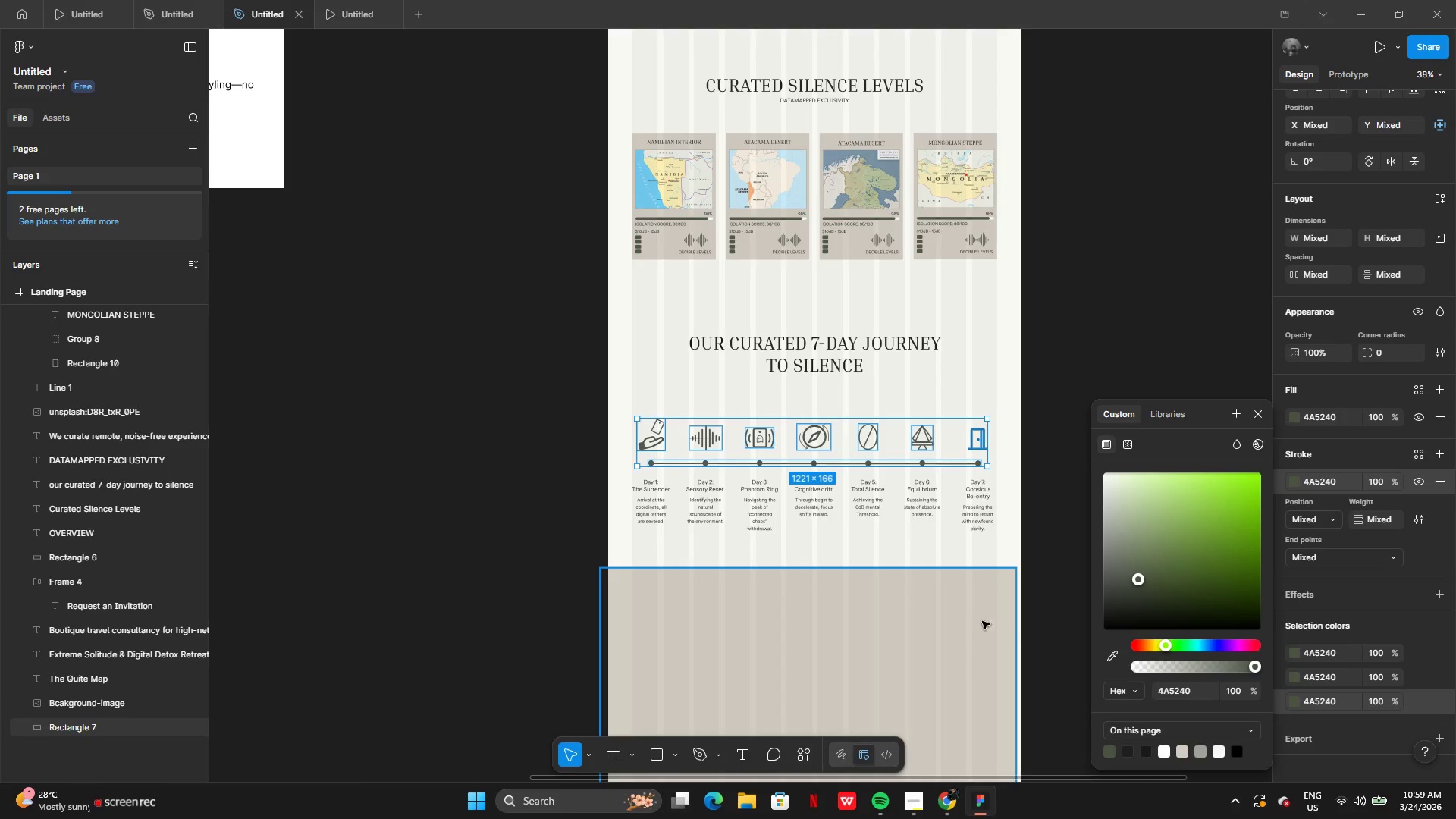 
left_click([938, 661])
 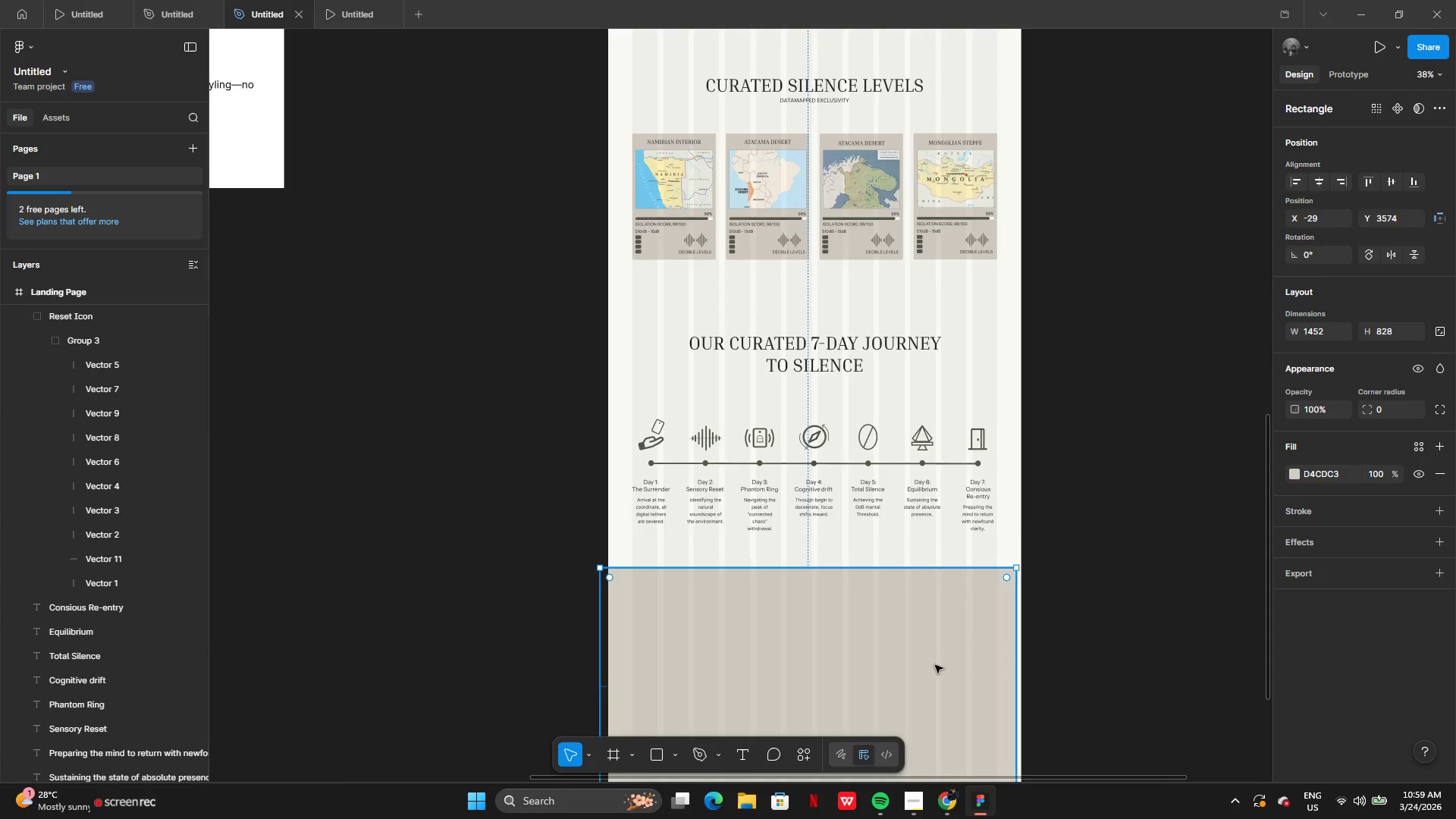 
left_click_drag(start_coordinate=[935, 665], to_coordinate=[942, 416])
 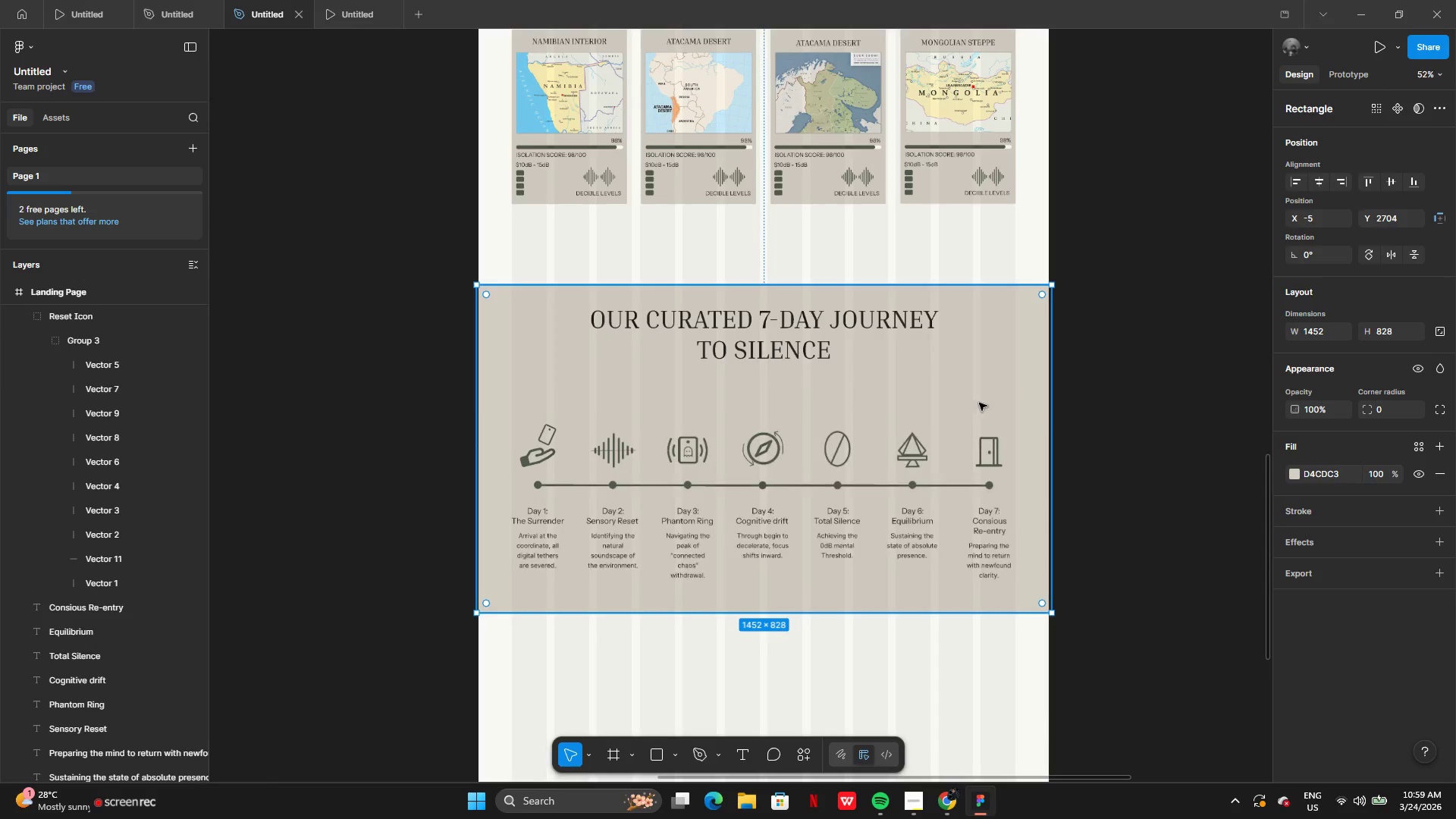 
left_click_drag(start_coordinate=[984, 403], to_coordinate=[981, 391])
 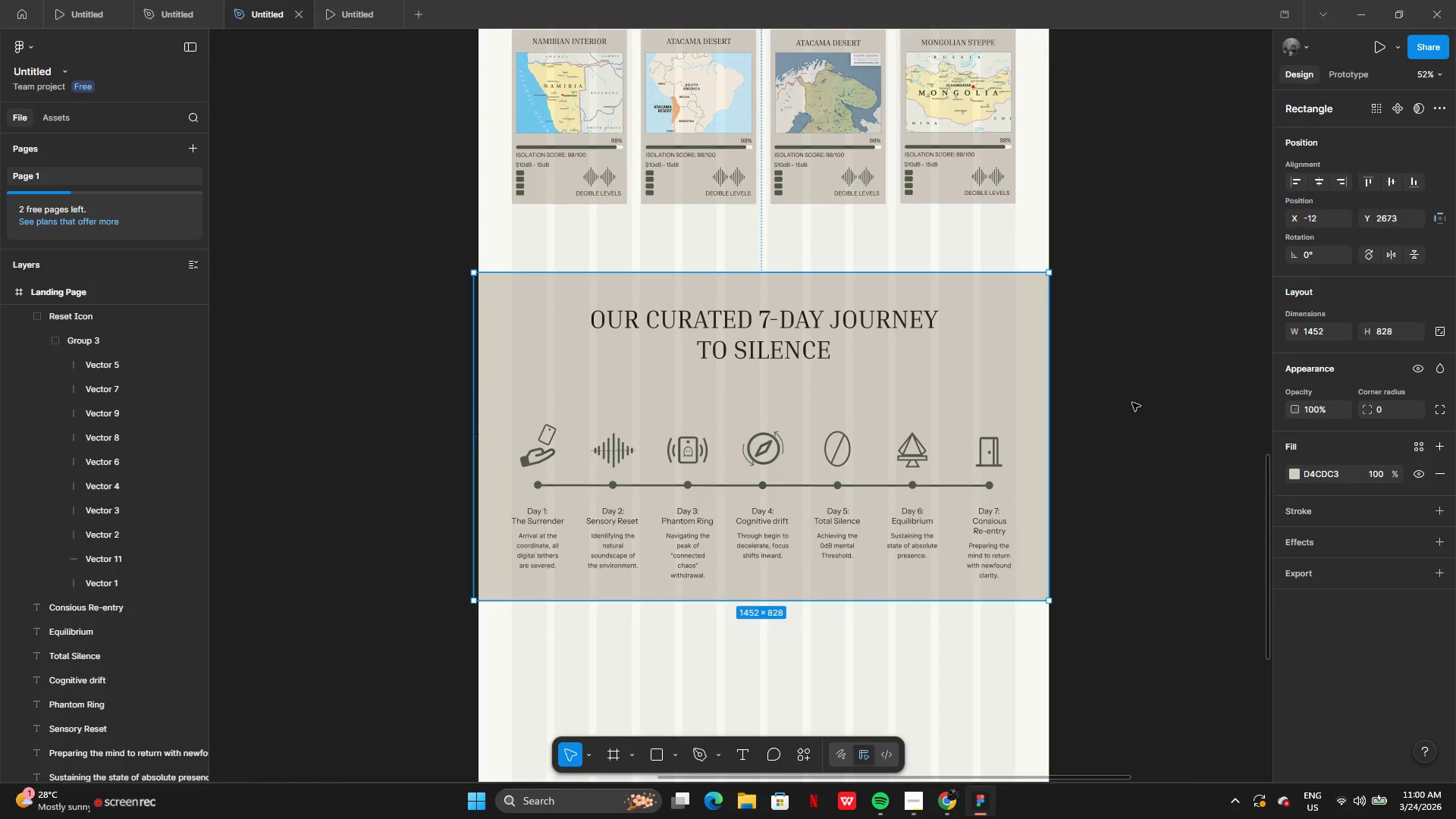 
left_click([1132, 403])
 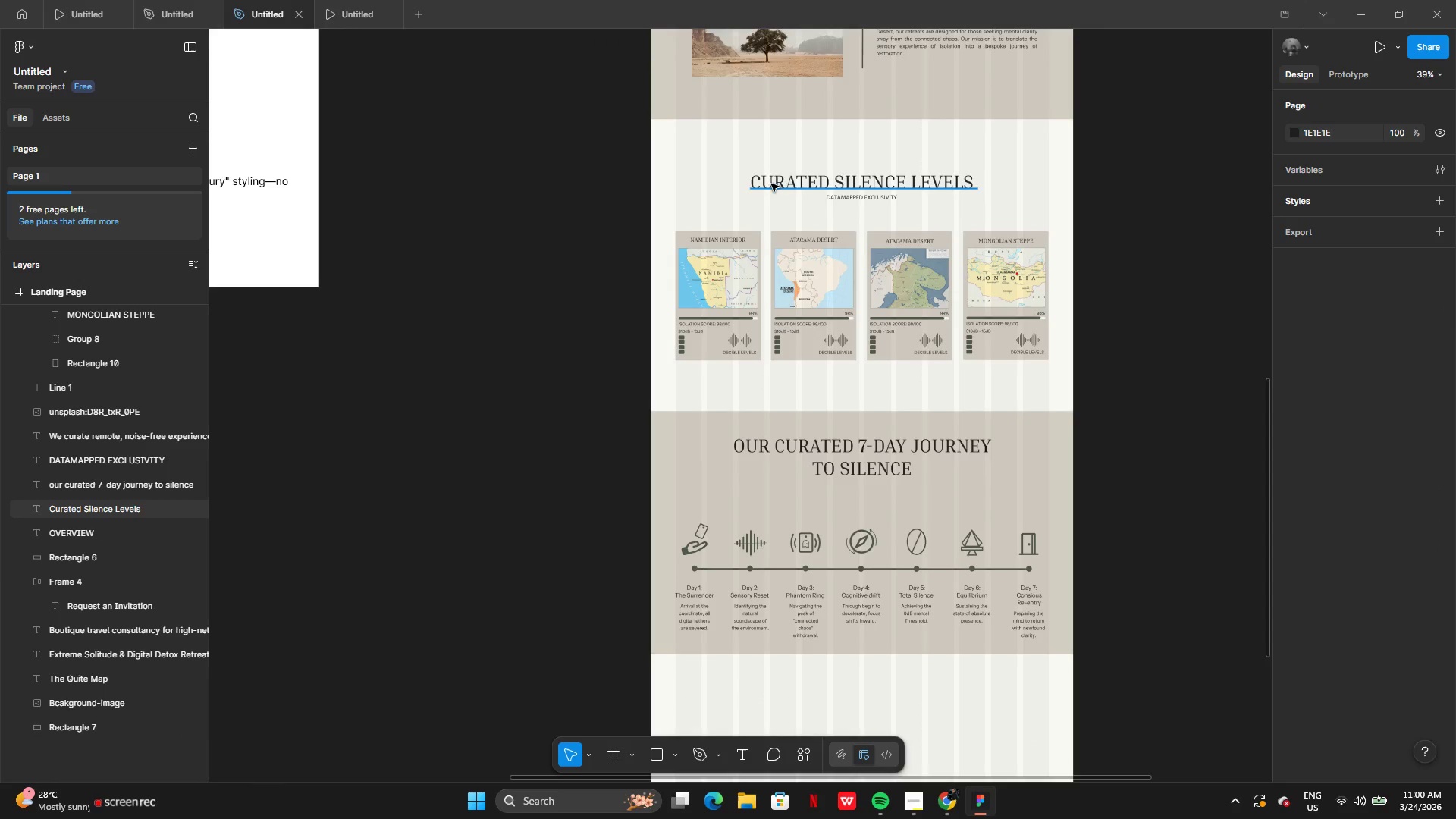 
wait(5.55)
 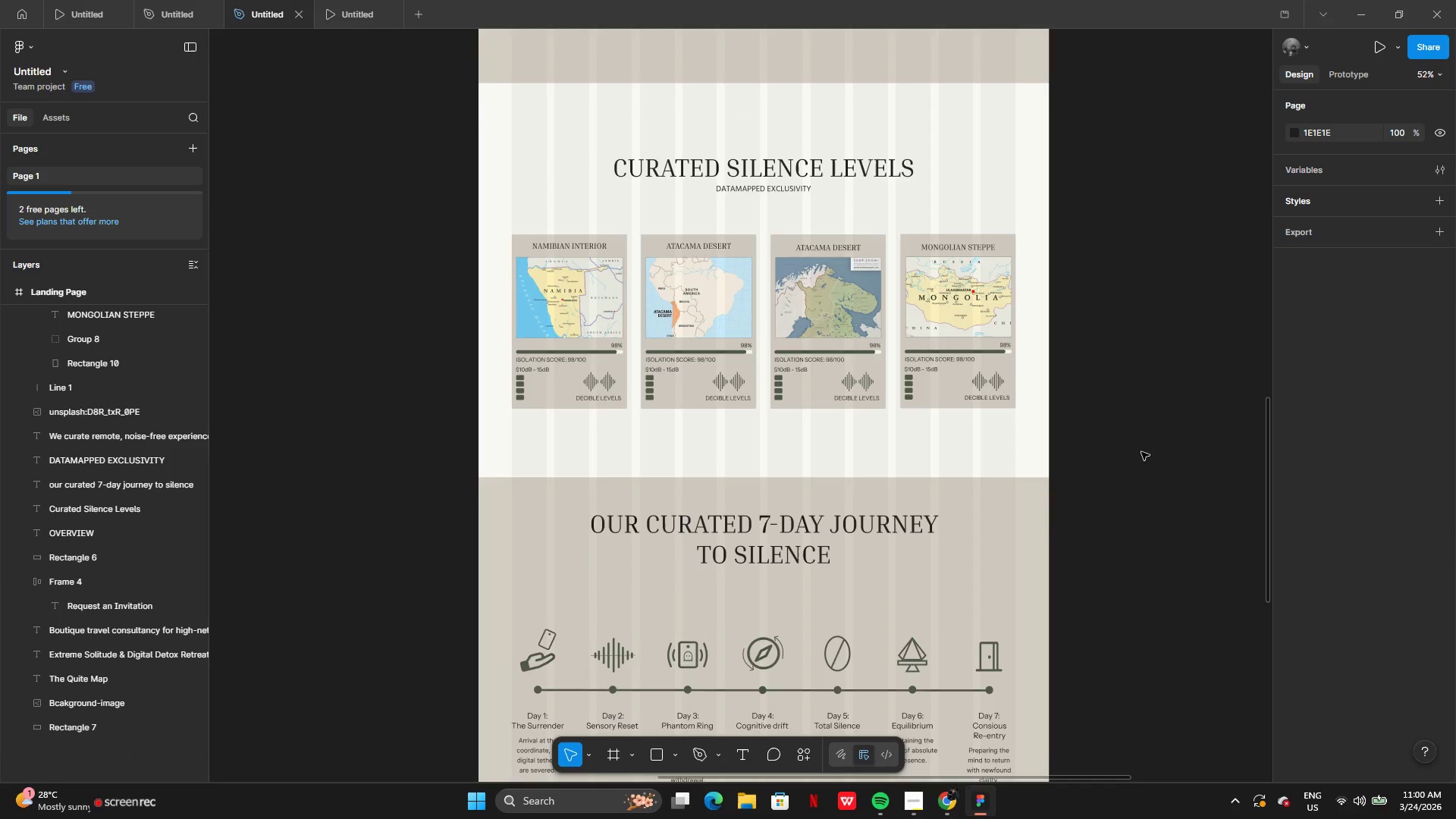 
left_click_drag(start_coordinate=[602, 395], to_coordinate=[986, 716])
 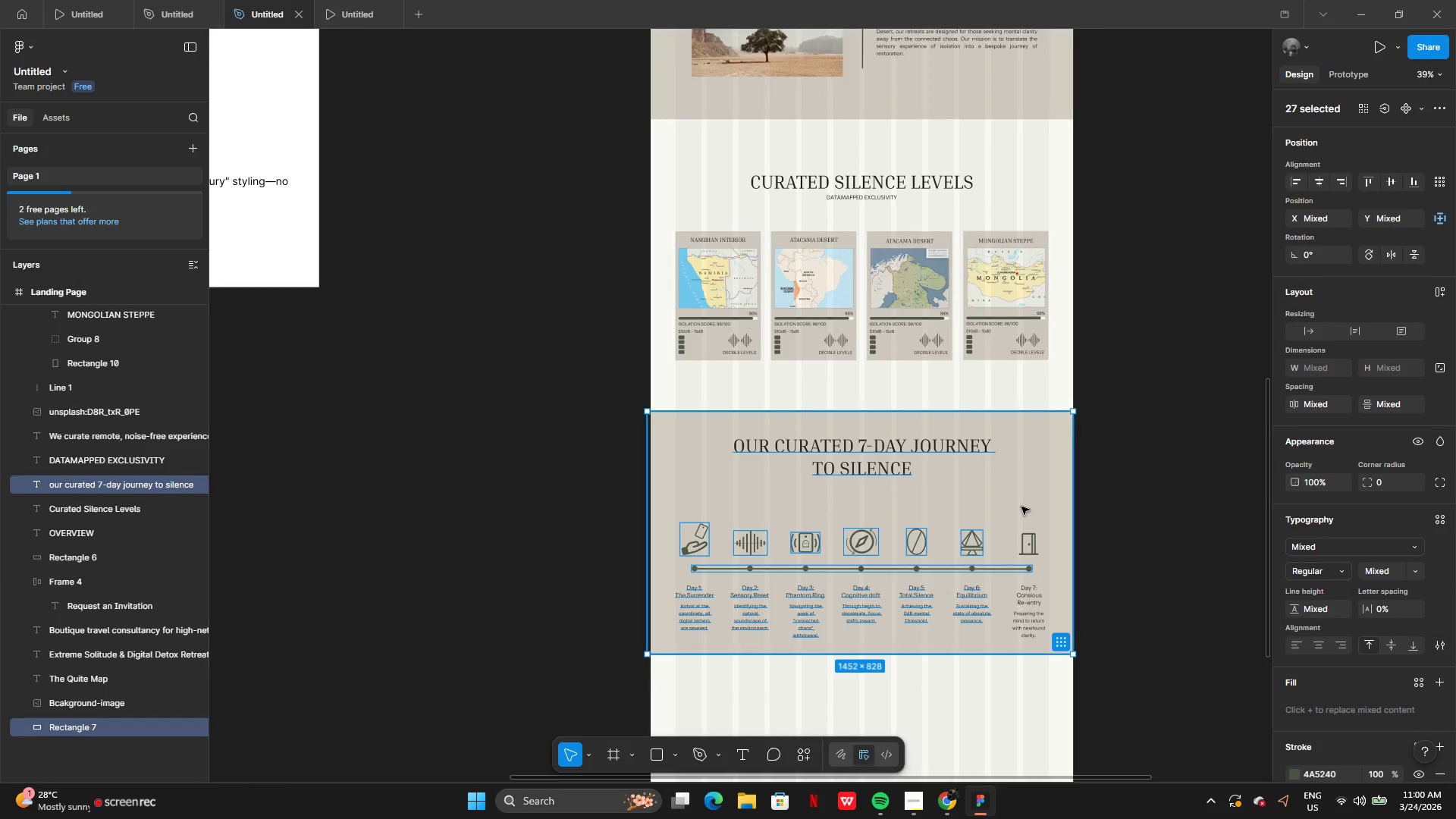 
left_click_drag(start_coordinate=[1021, 507], to_coordinate=[1024, 522])
 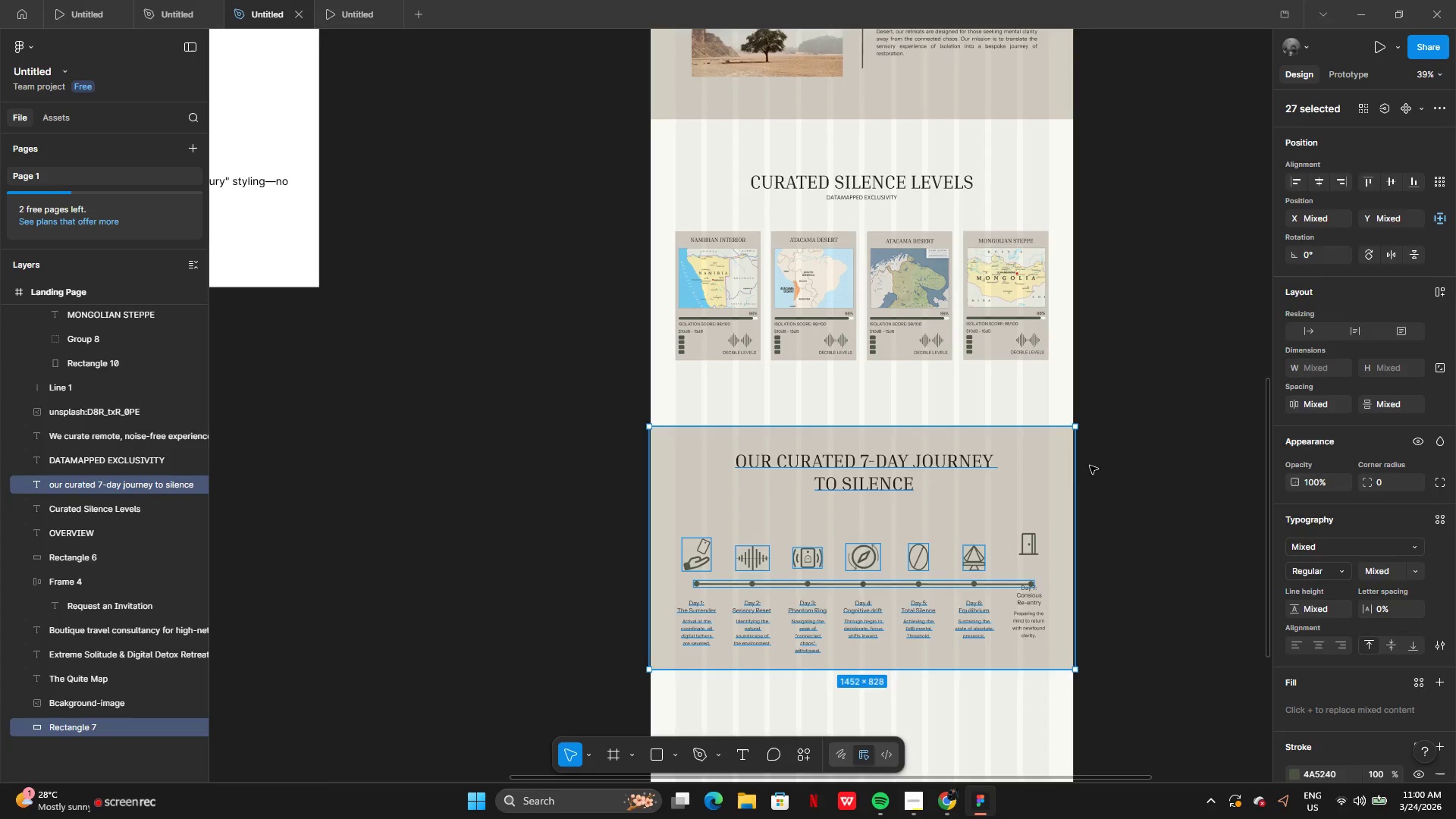 
left_click([1090, 466])
 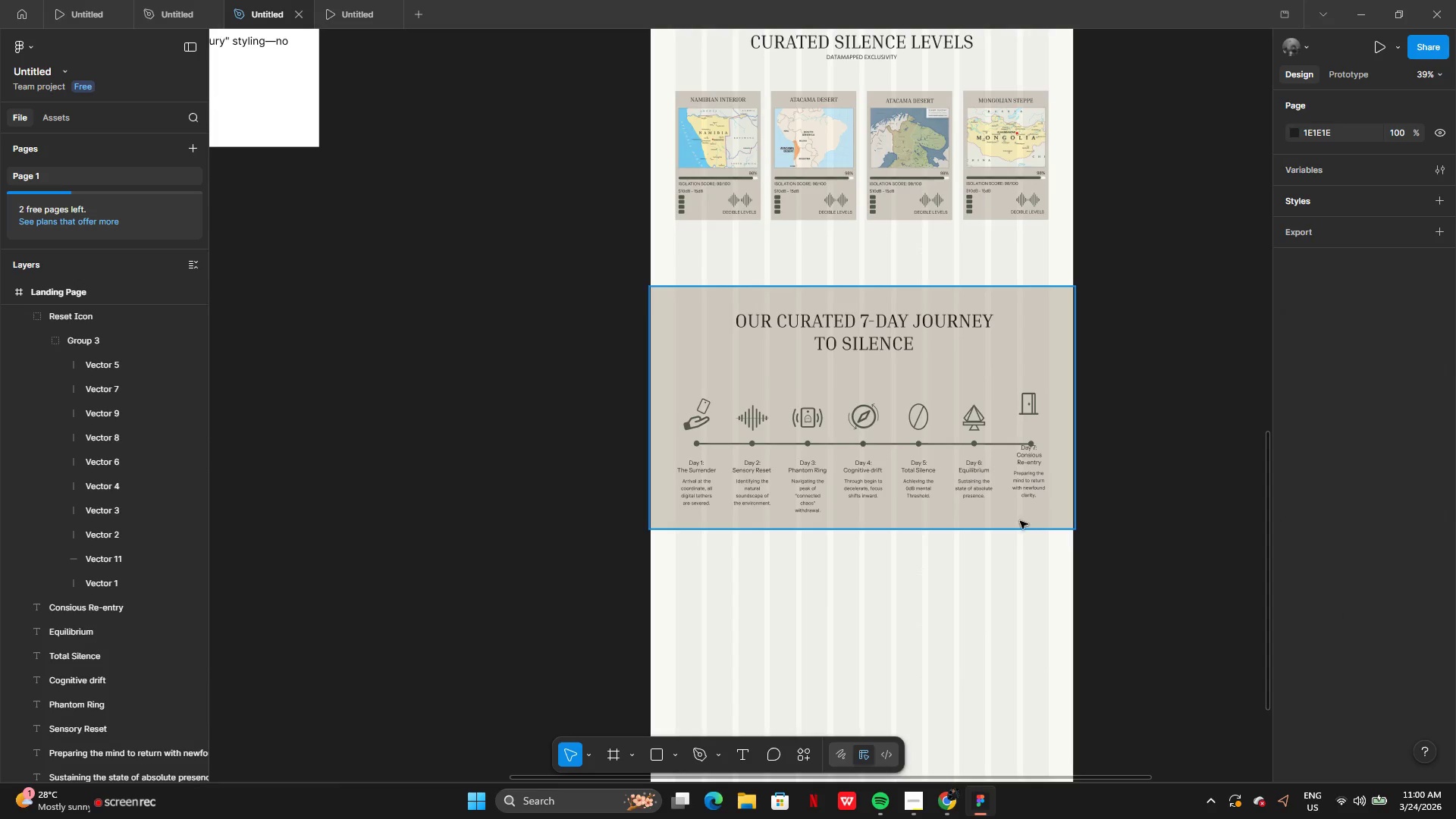 
left_click([1005, 516])
 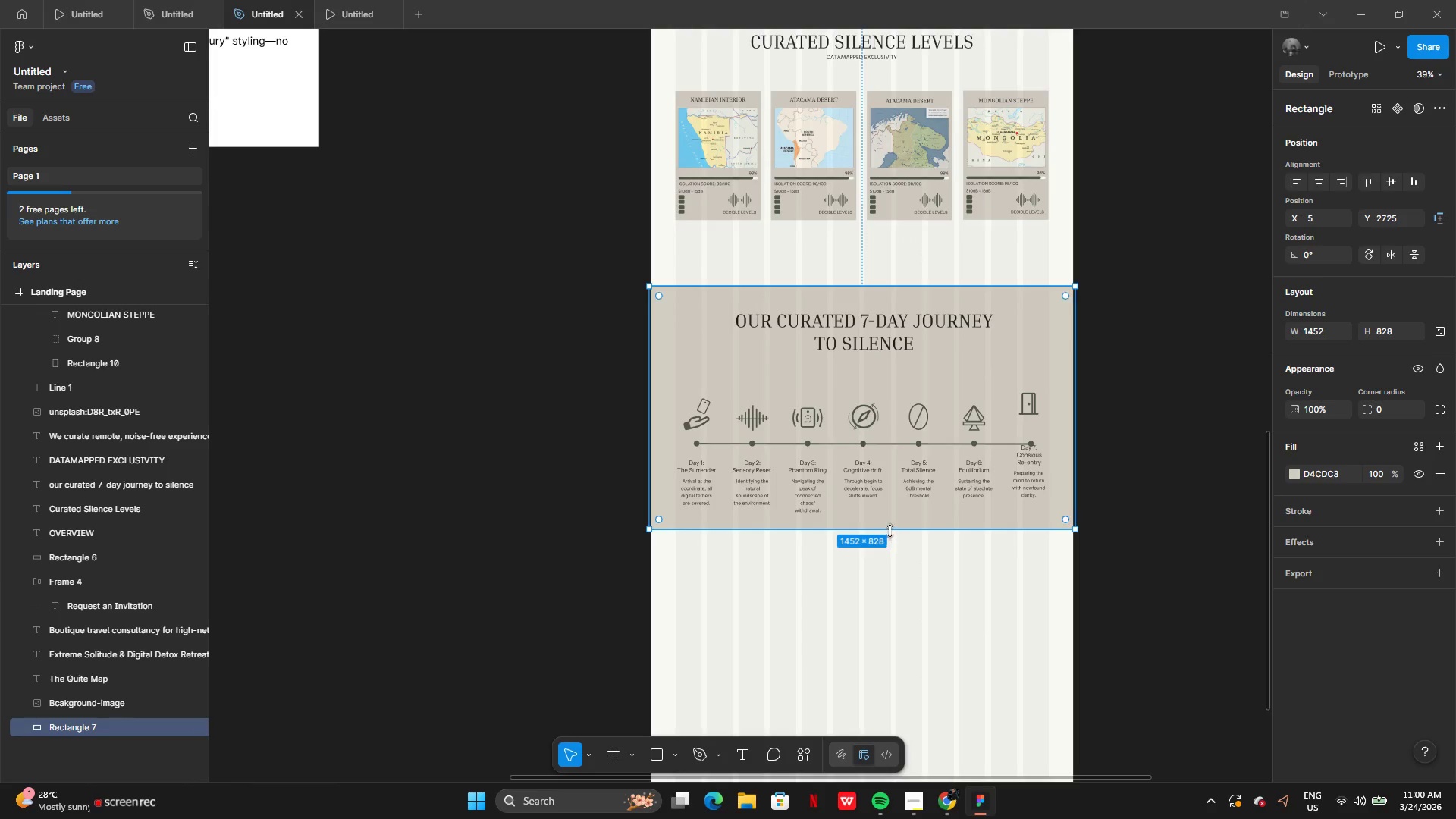 
left_click_drag(start_coordinate=[889, 531], to_coordinate=[886, 541])
 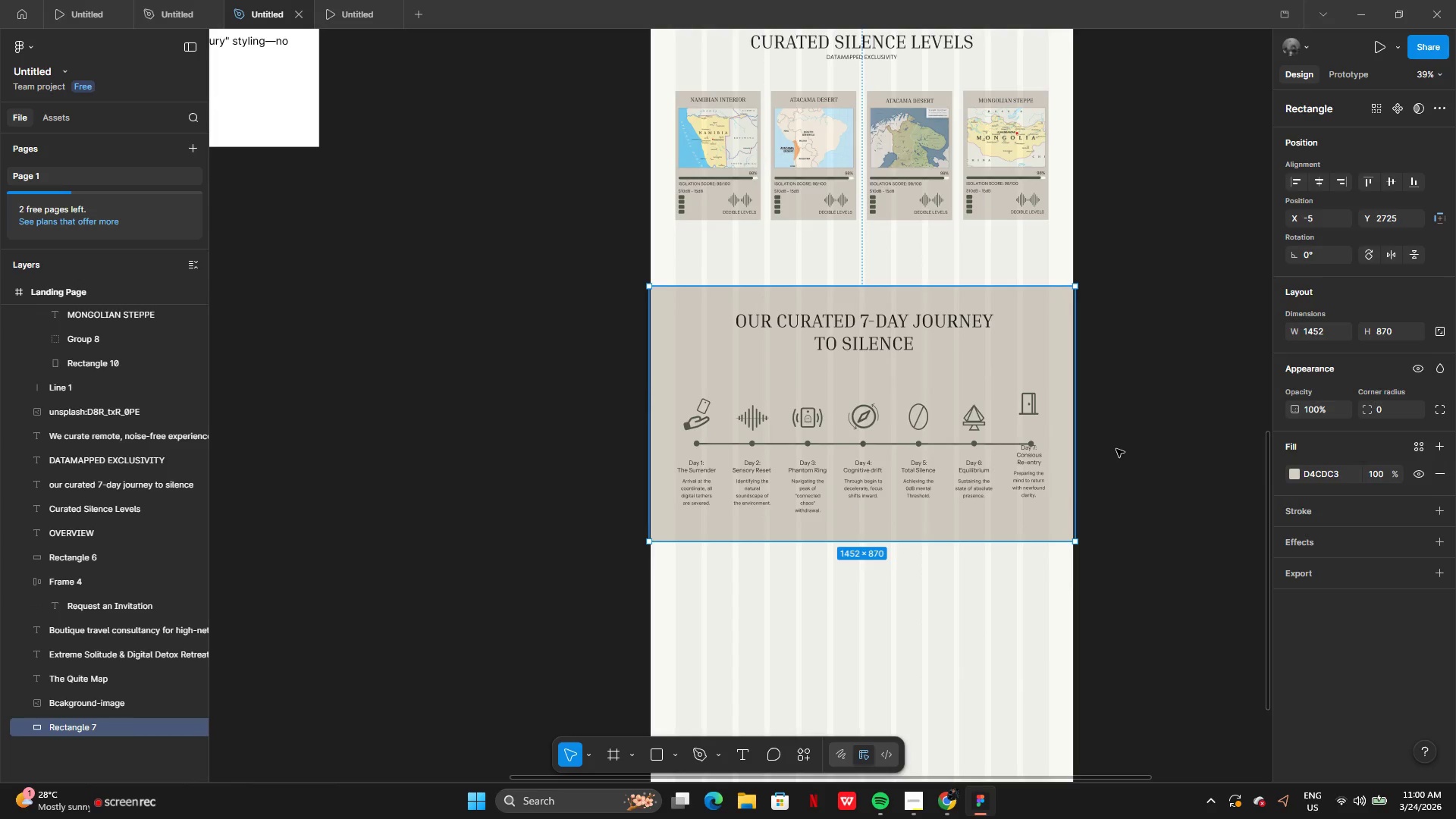 
left_click([1116, 449])
 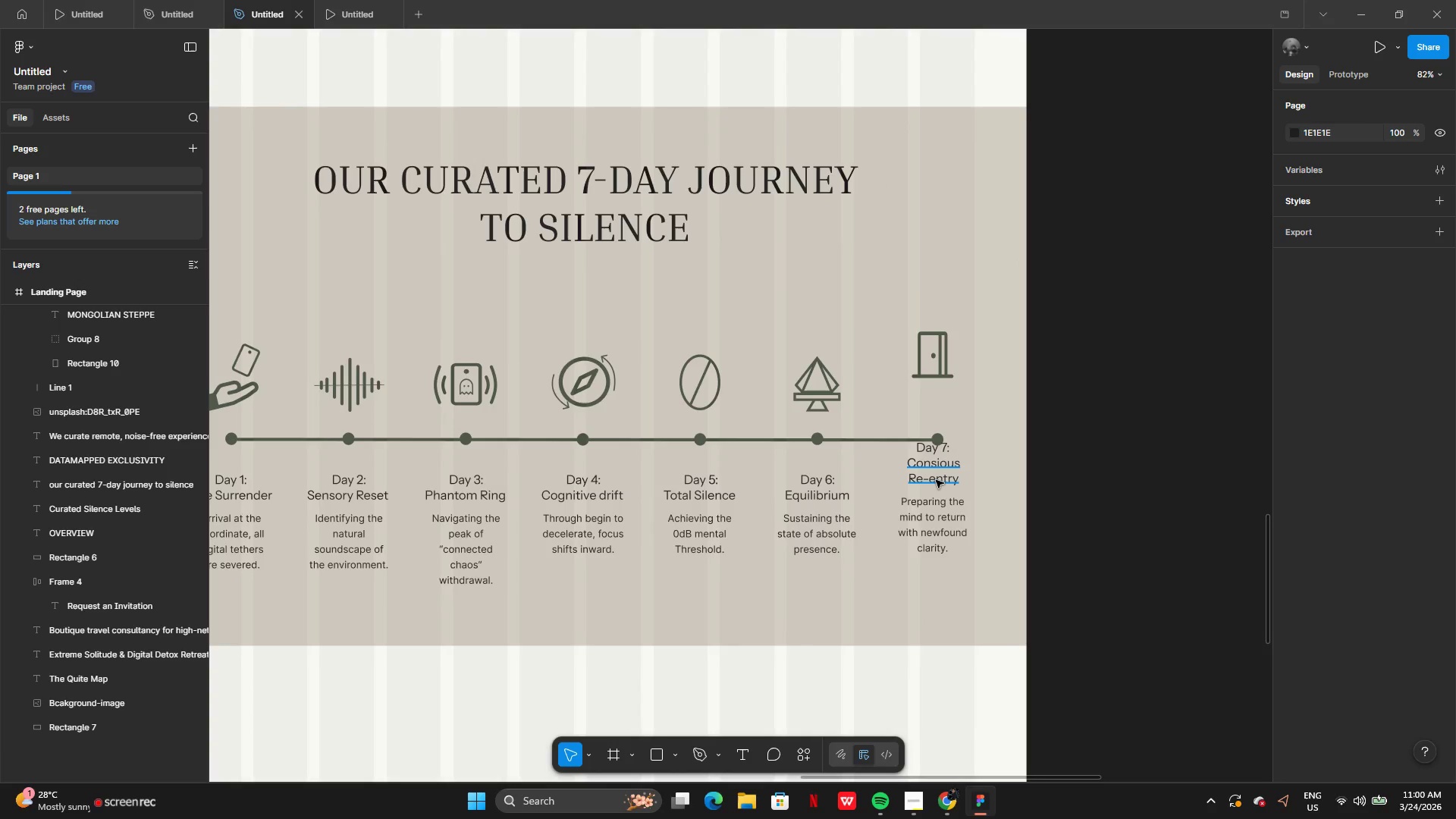 
left_click([936, 480])
 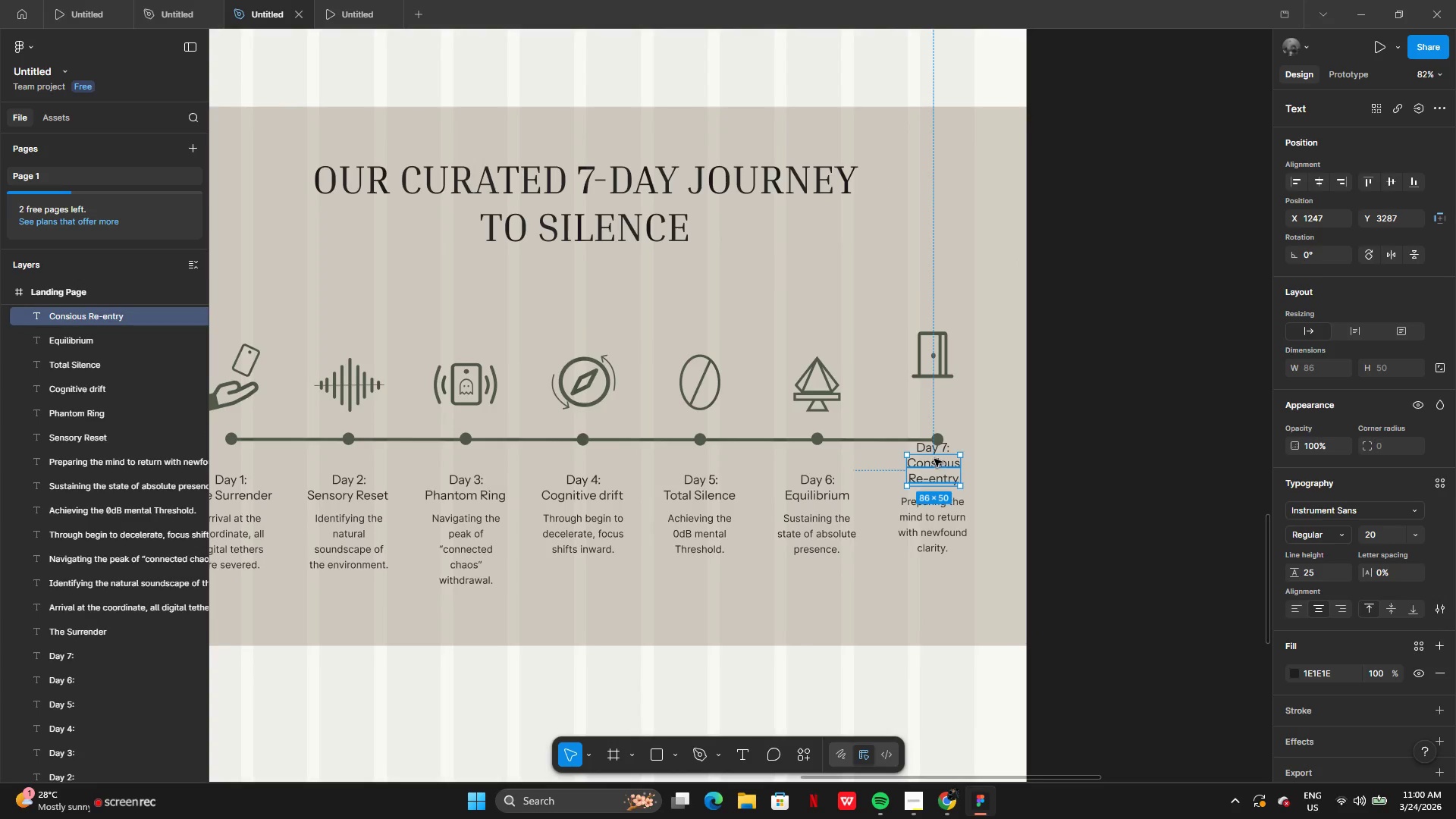 
left_click([987, 449])
 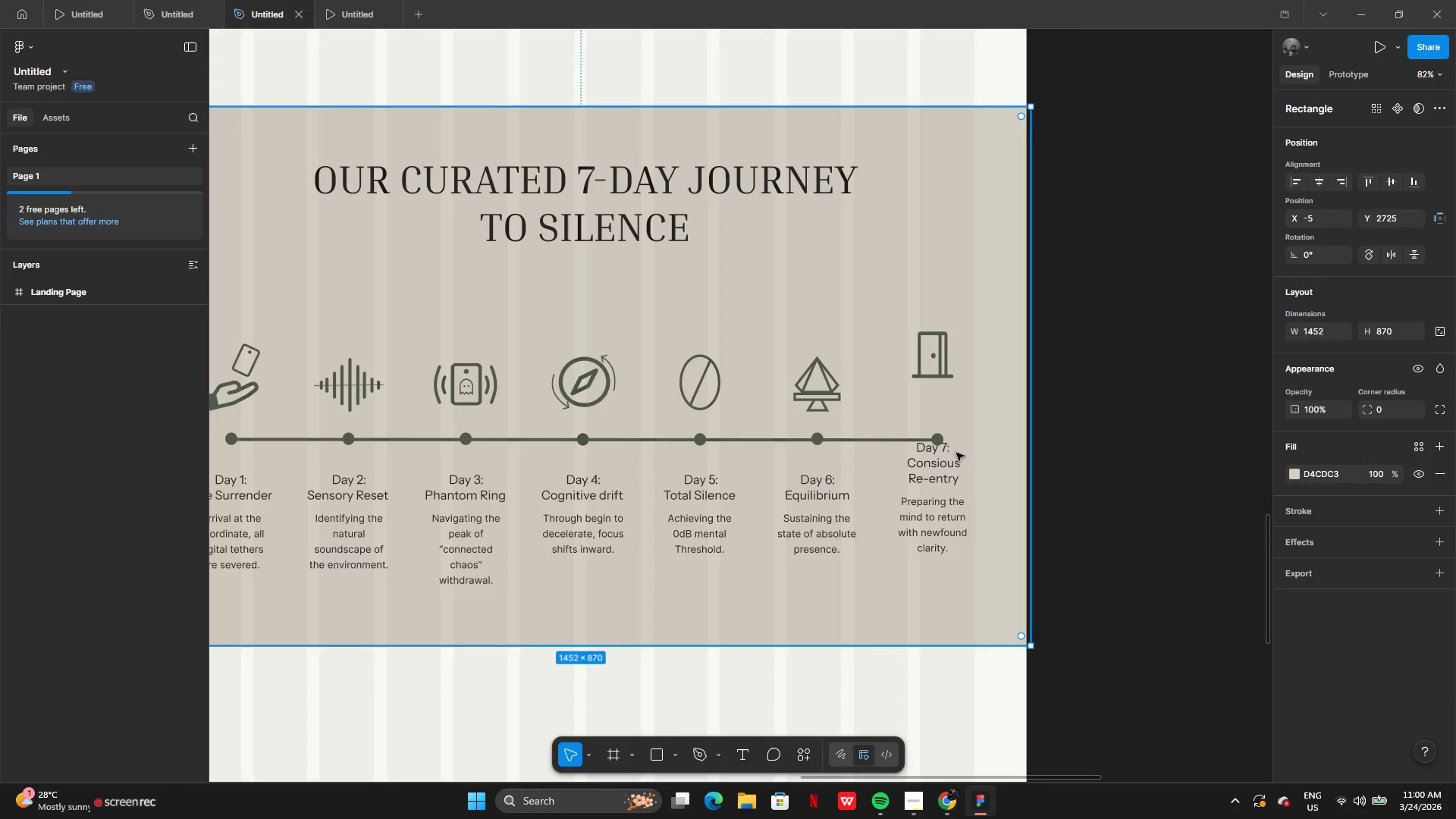 
hold_key(key=ShiftLeft, duration=1.52)
left_click([937, 450])
 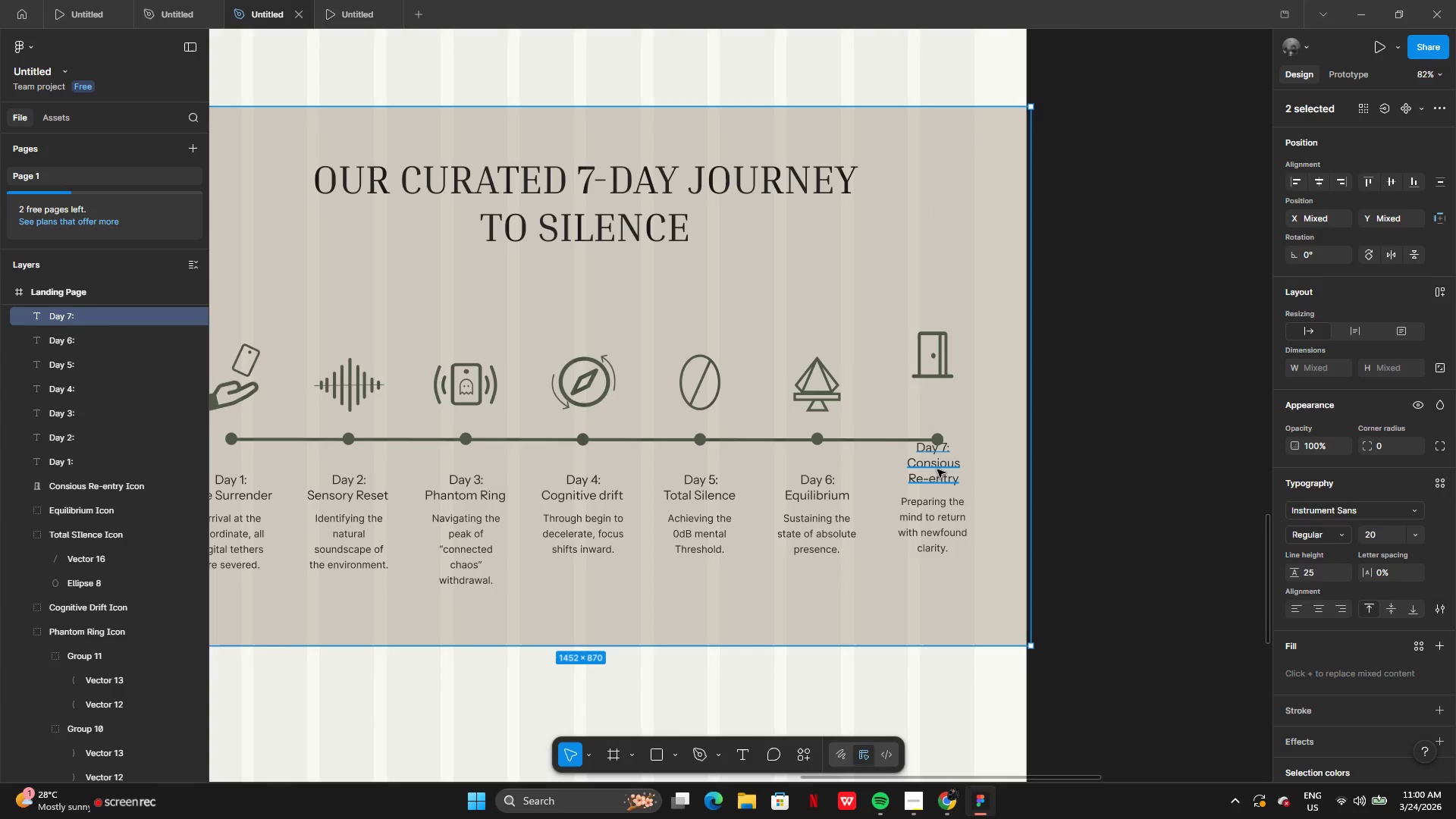 
left_click([937, 469])
 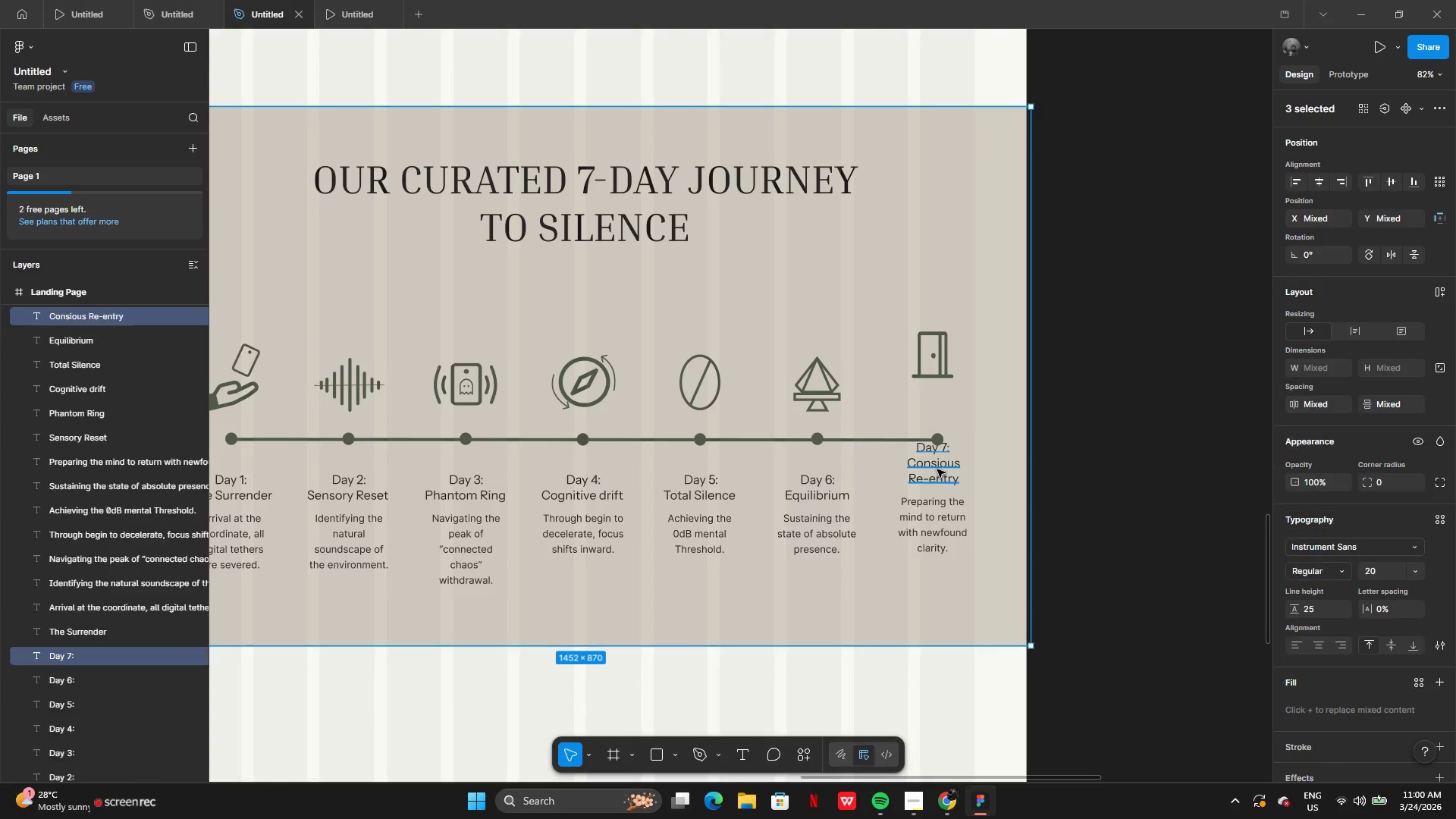 
hold_key(key=ShiftLeft, duration=0.38)
 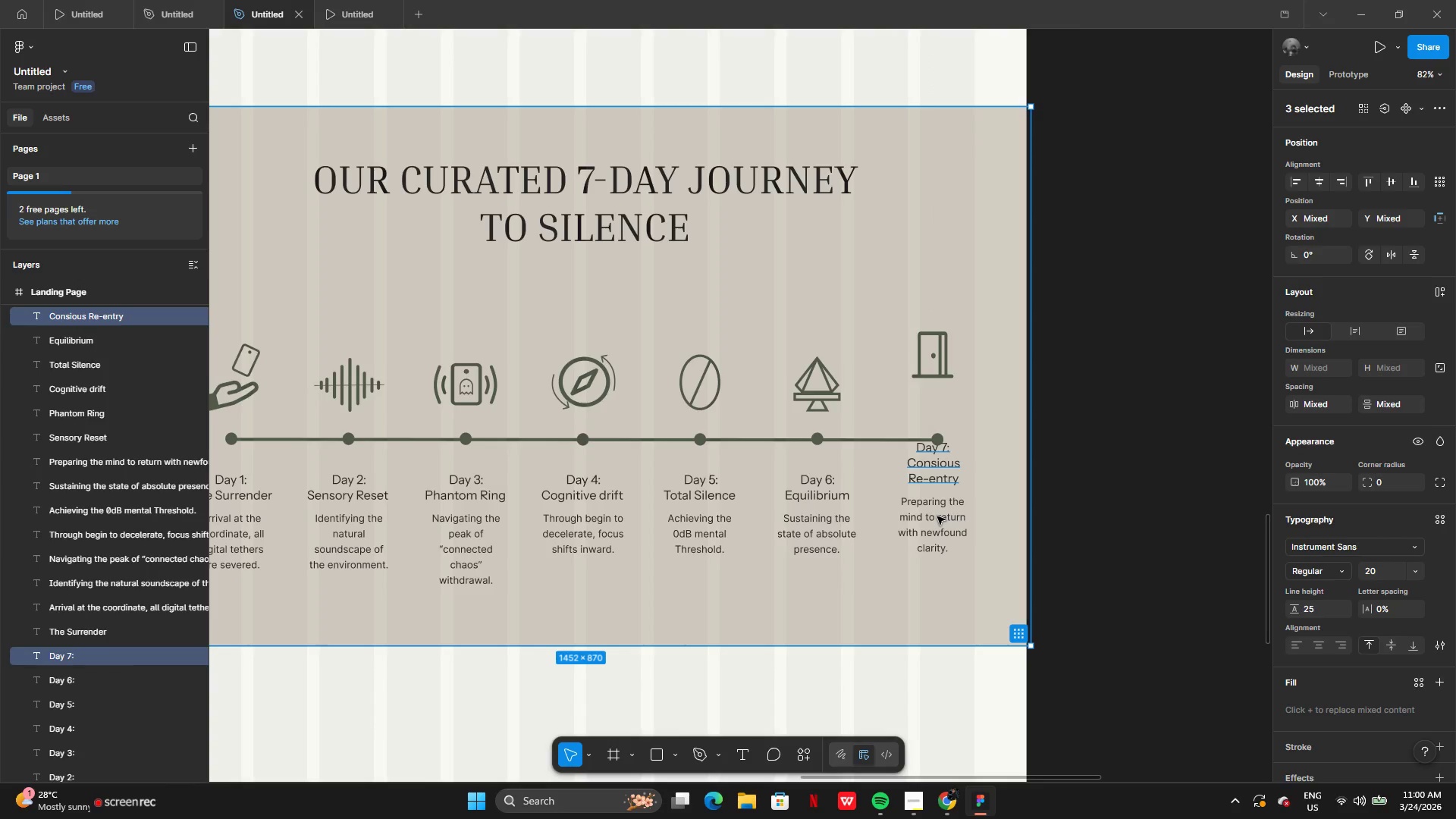 
left_click([937, 516])
 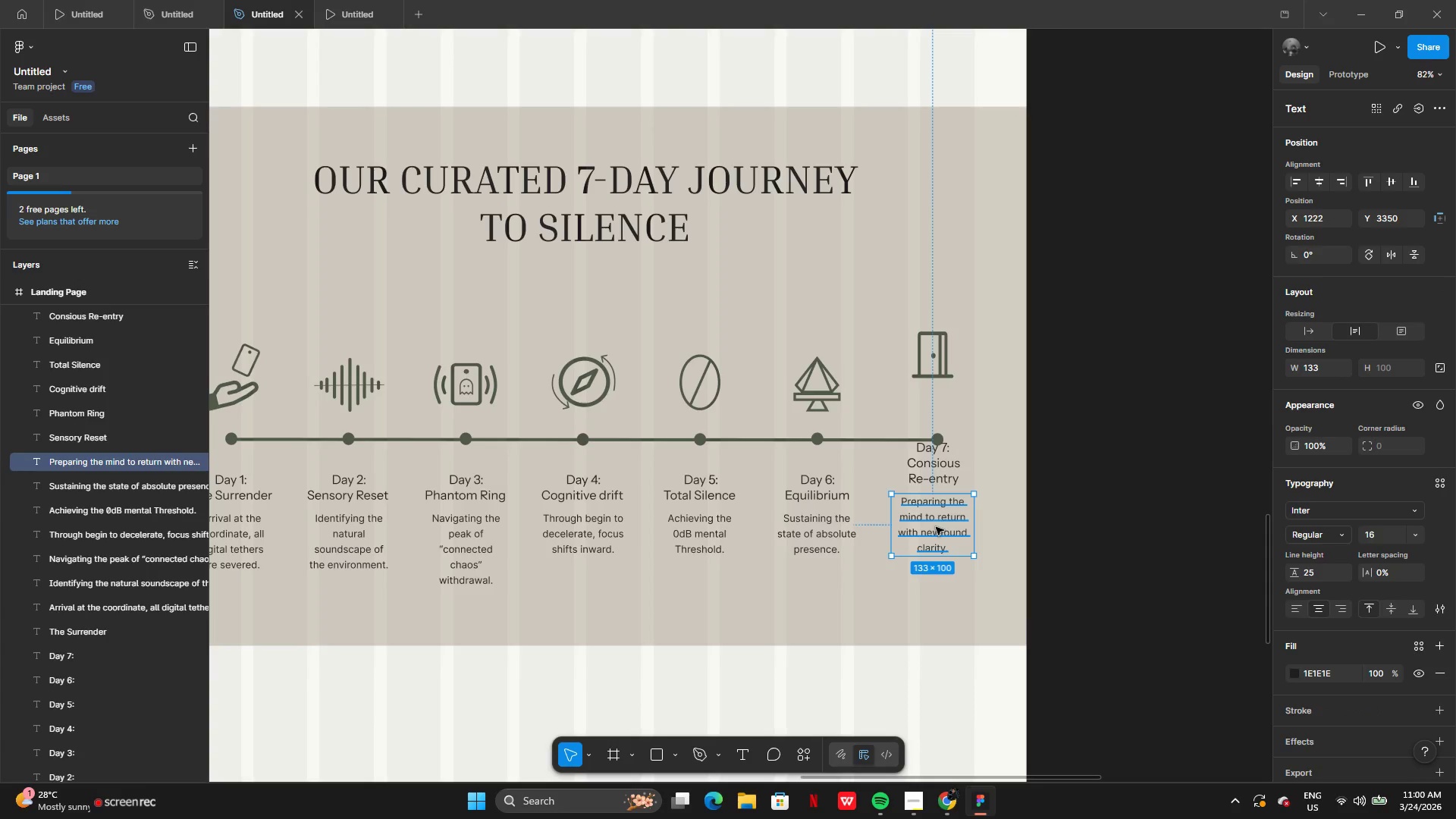 
left_click_drag(start_coordinate=[936, 527], to_coordinate=[933, 544])
 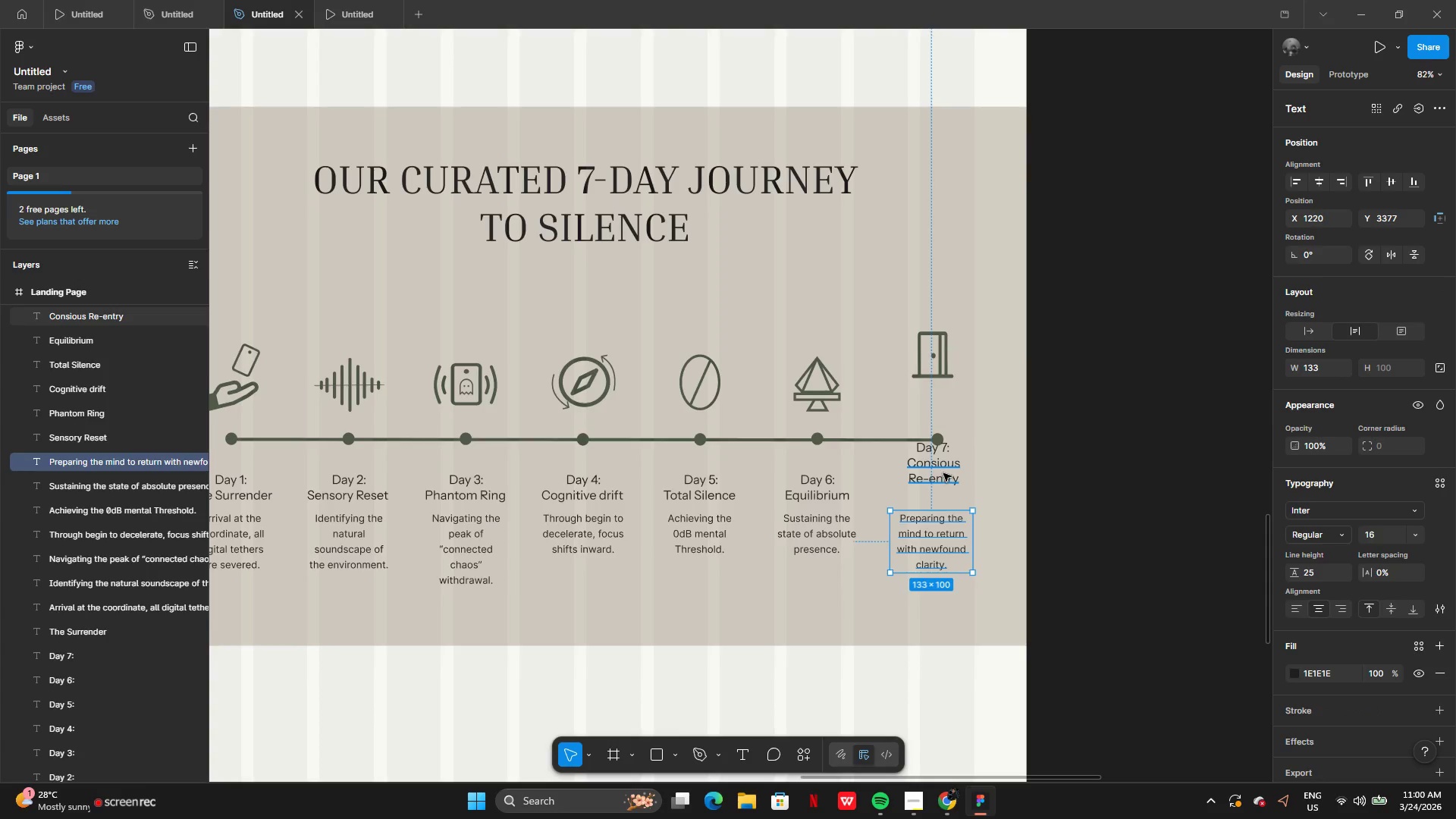 
left_click([943, 473])
 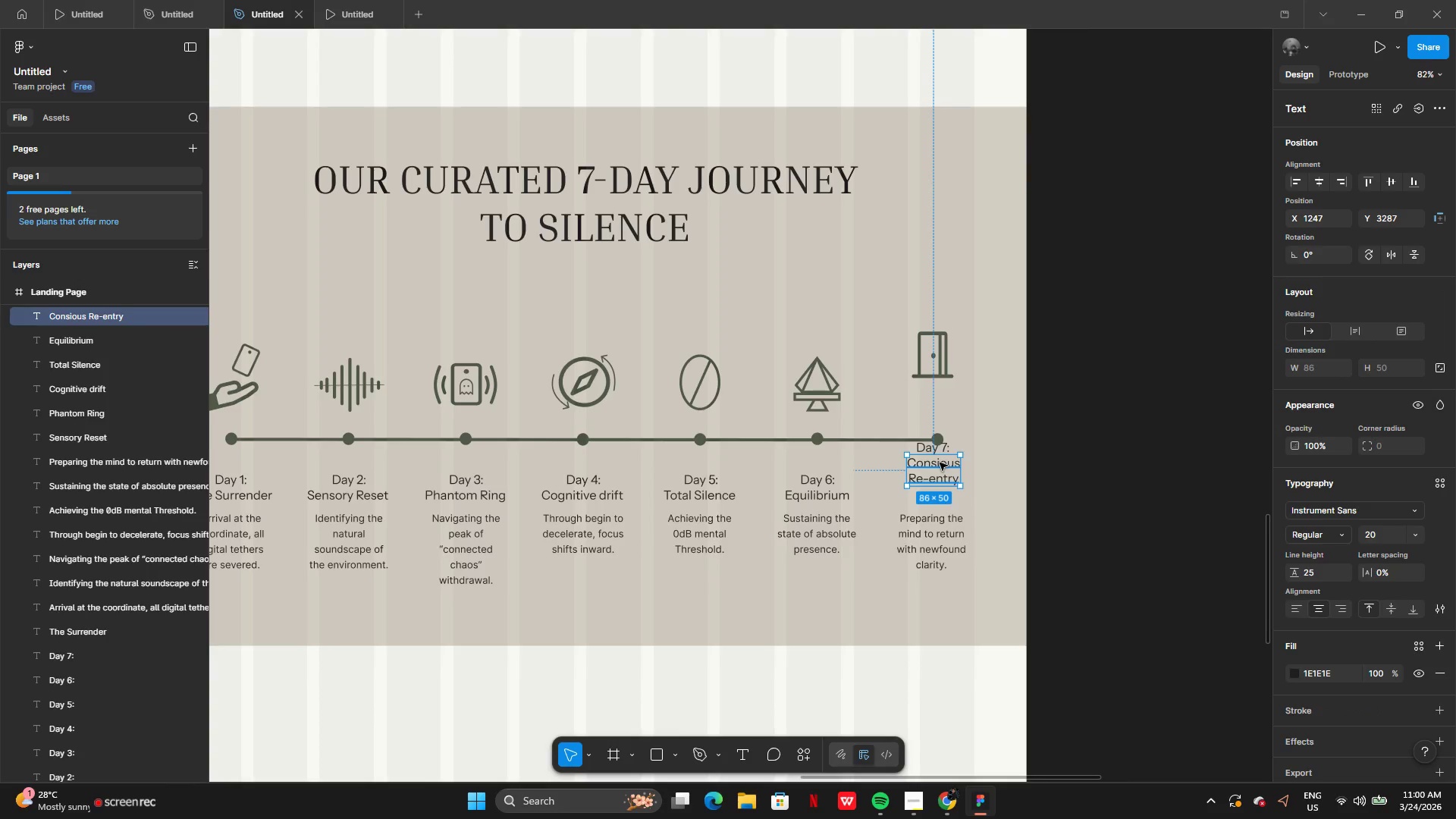 
hold_key(key=ShiftLeft, duration=1.5)
 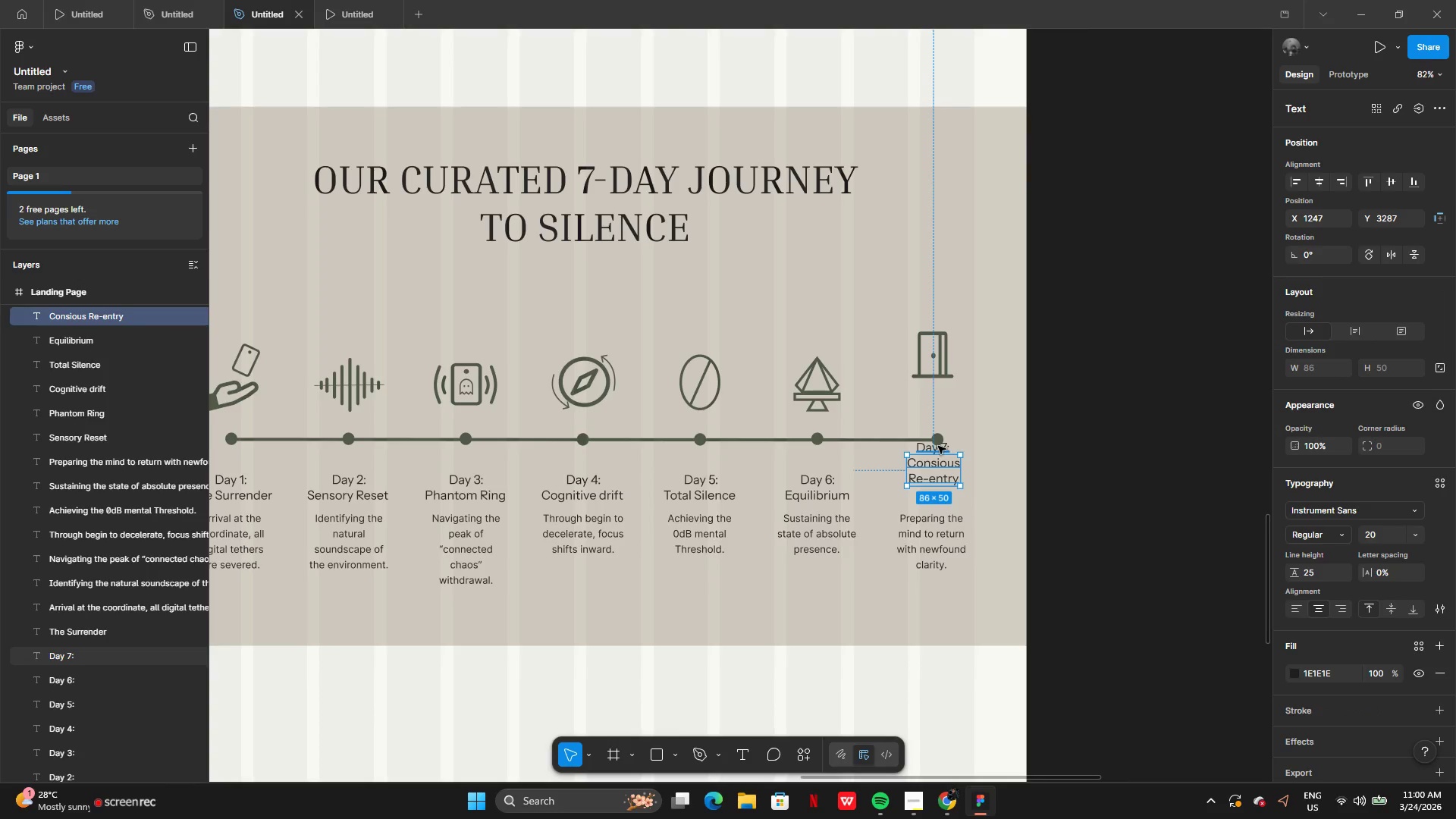 
hold_key(key=ShiftLeft, duration=1.22)
left_click([939, 446])
 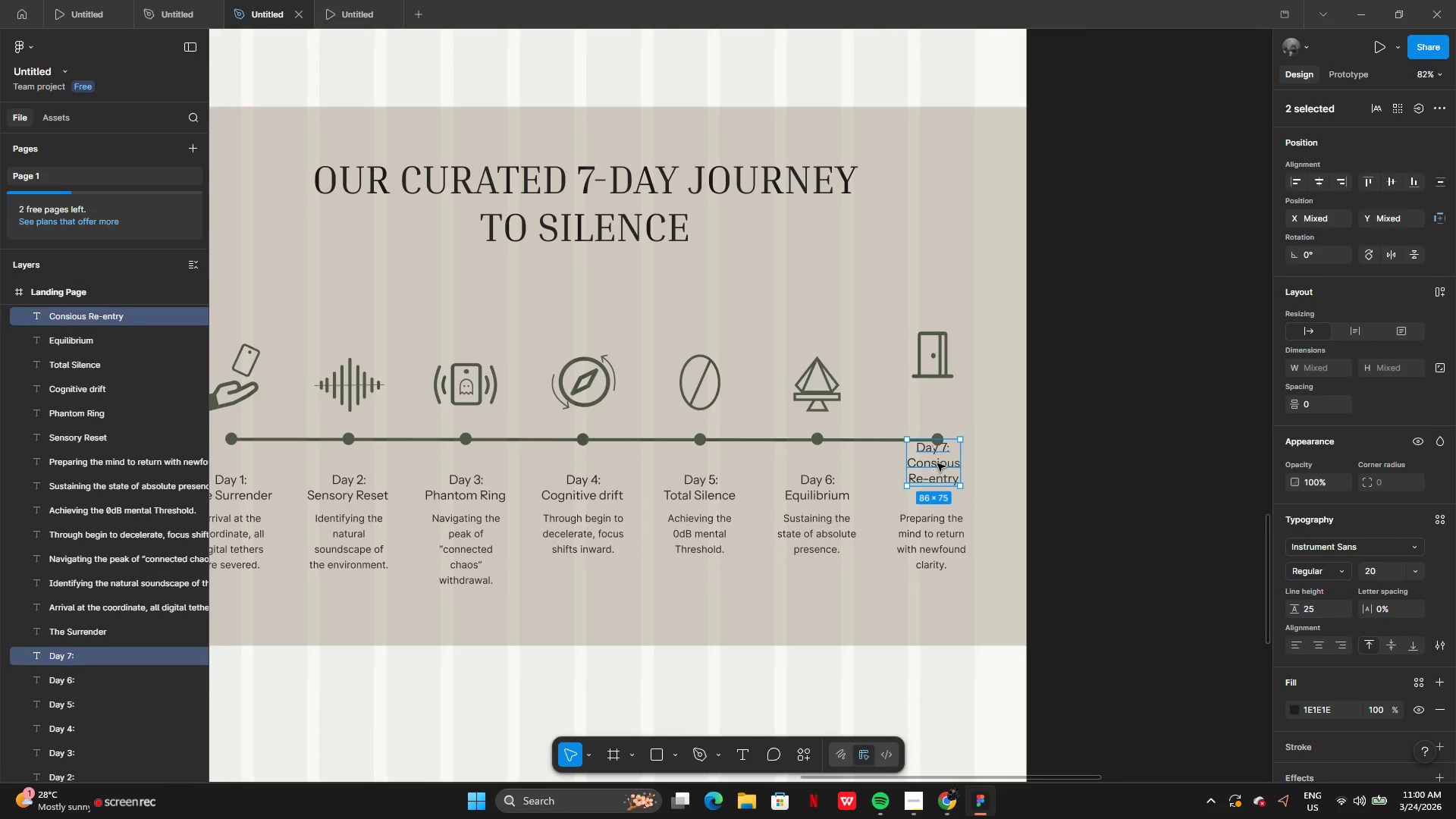 
left_click_drag(start_coordinate=[937, 463], to_coordinate=[940, 495])
 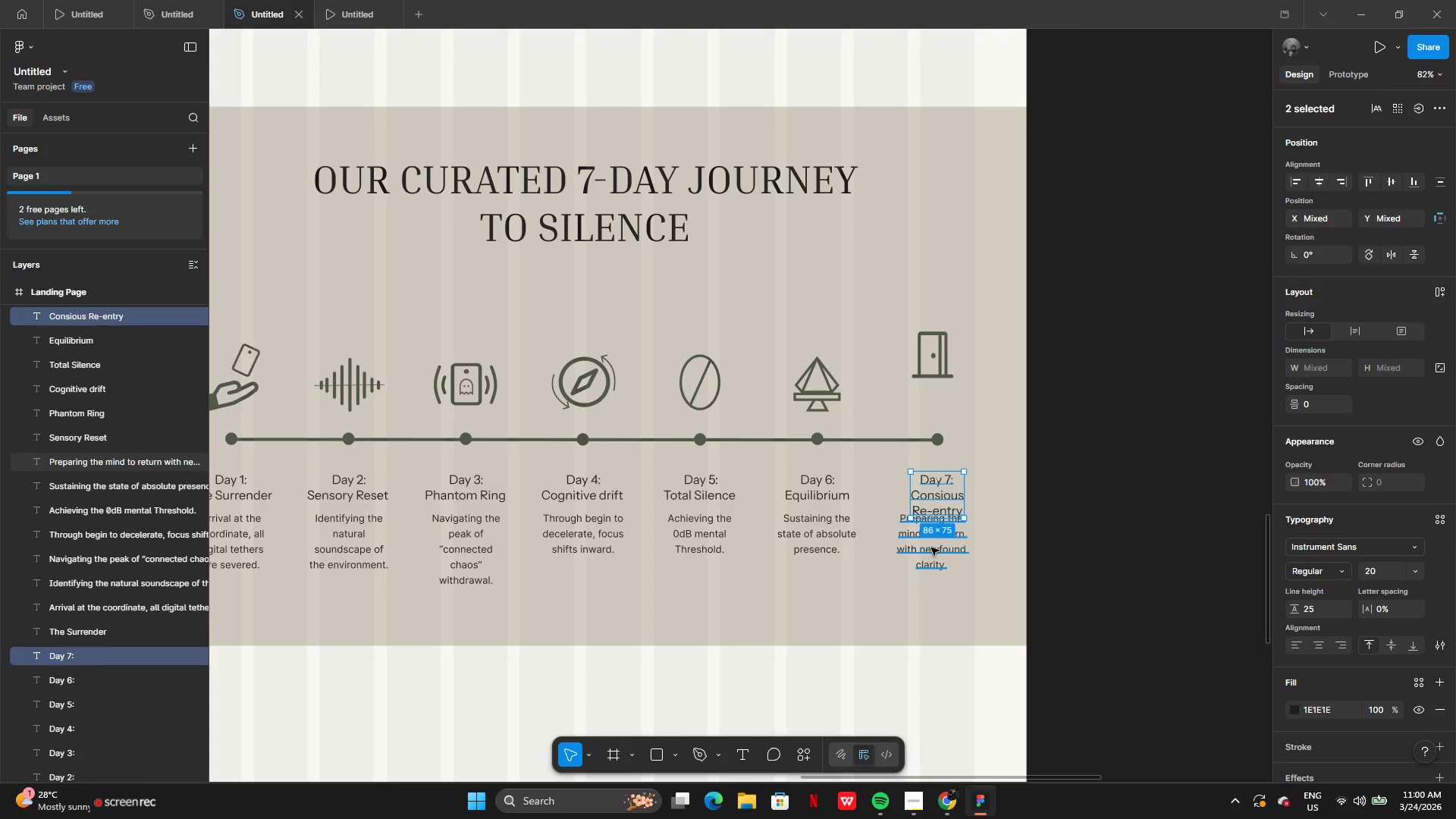 
left_click([931, 548])
 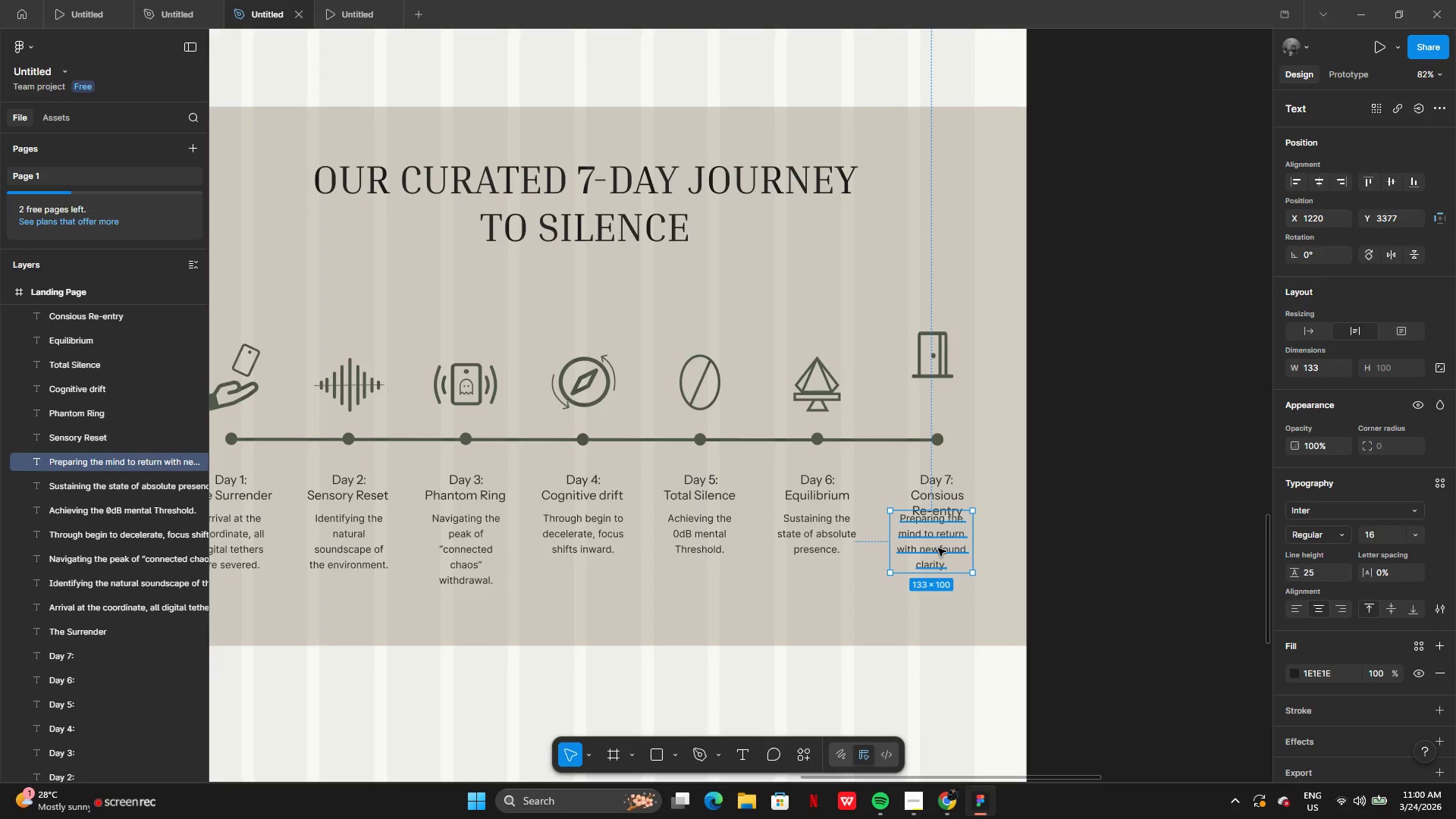 
left_click_drag(start_coordinate=[938, 548], to_coordinate=[943, 559])
 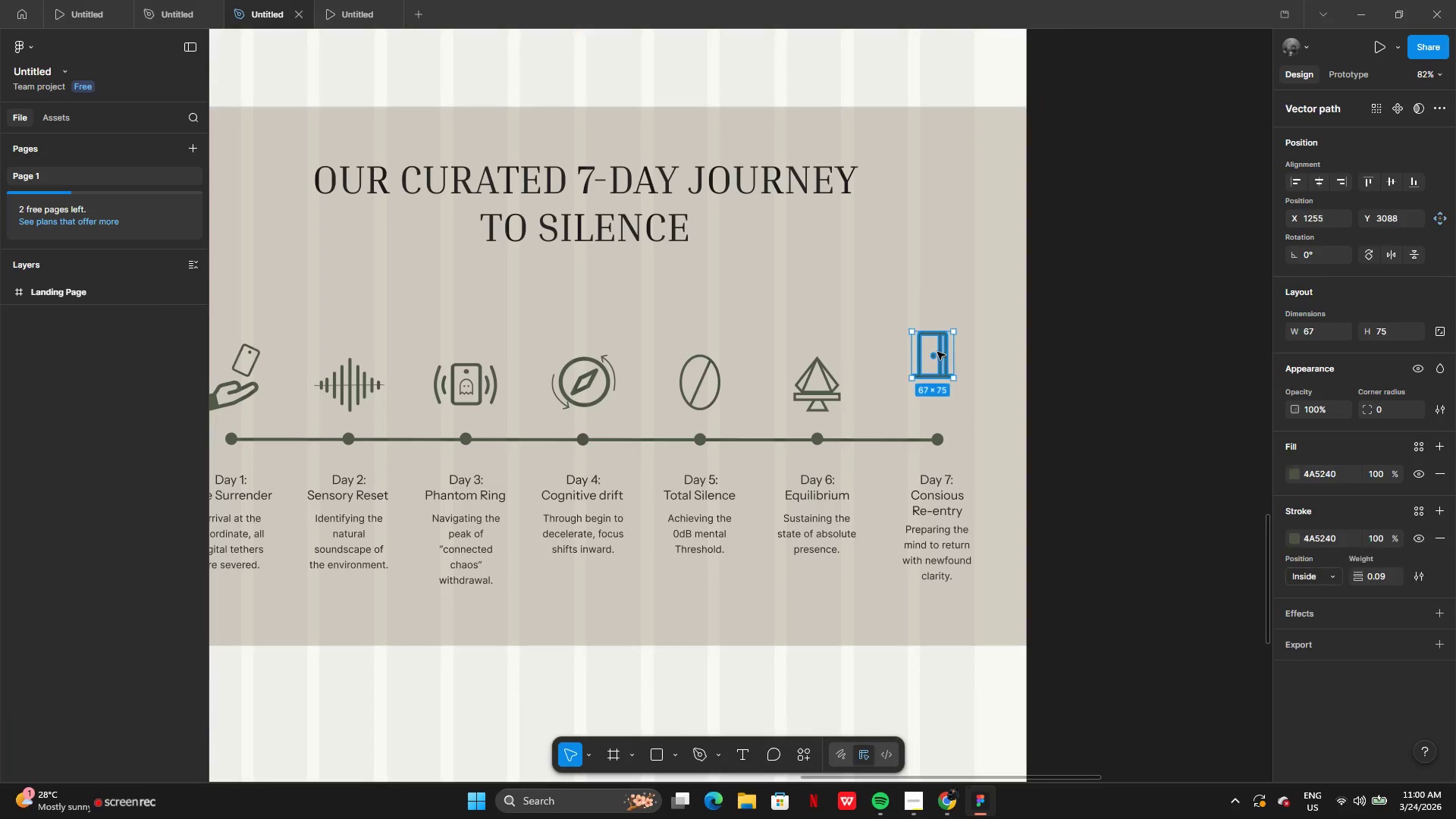 
left_click_drag(start_coordinate=[934, 350], to_coordinate=[937, 383])
 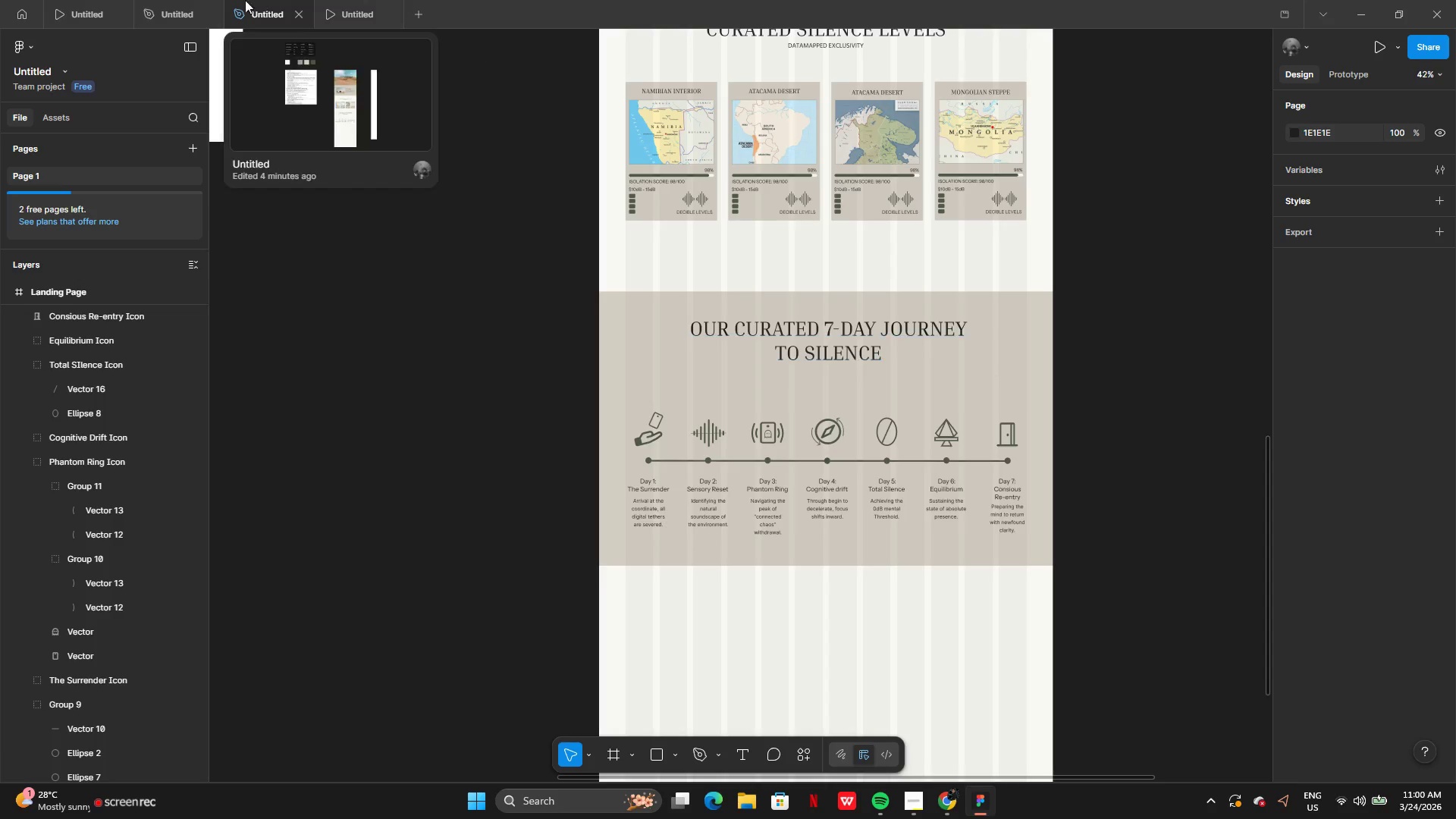 
left_click([344, 9])
 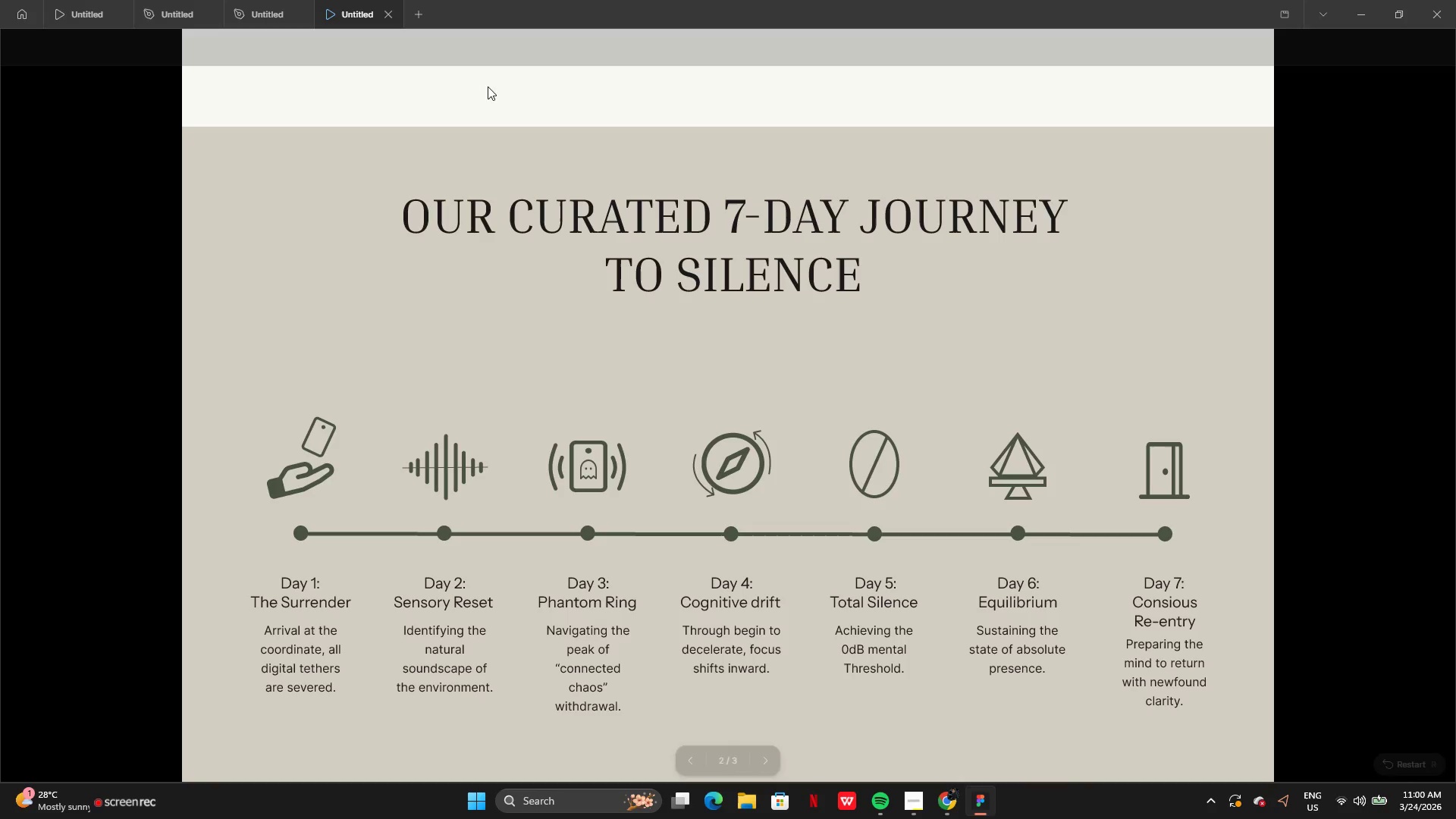 
left_click([393, 12])
 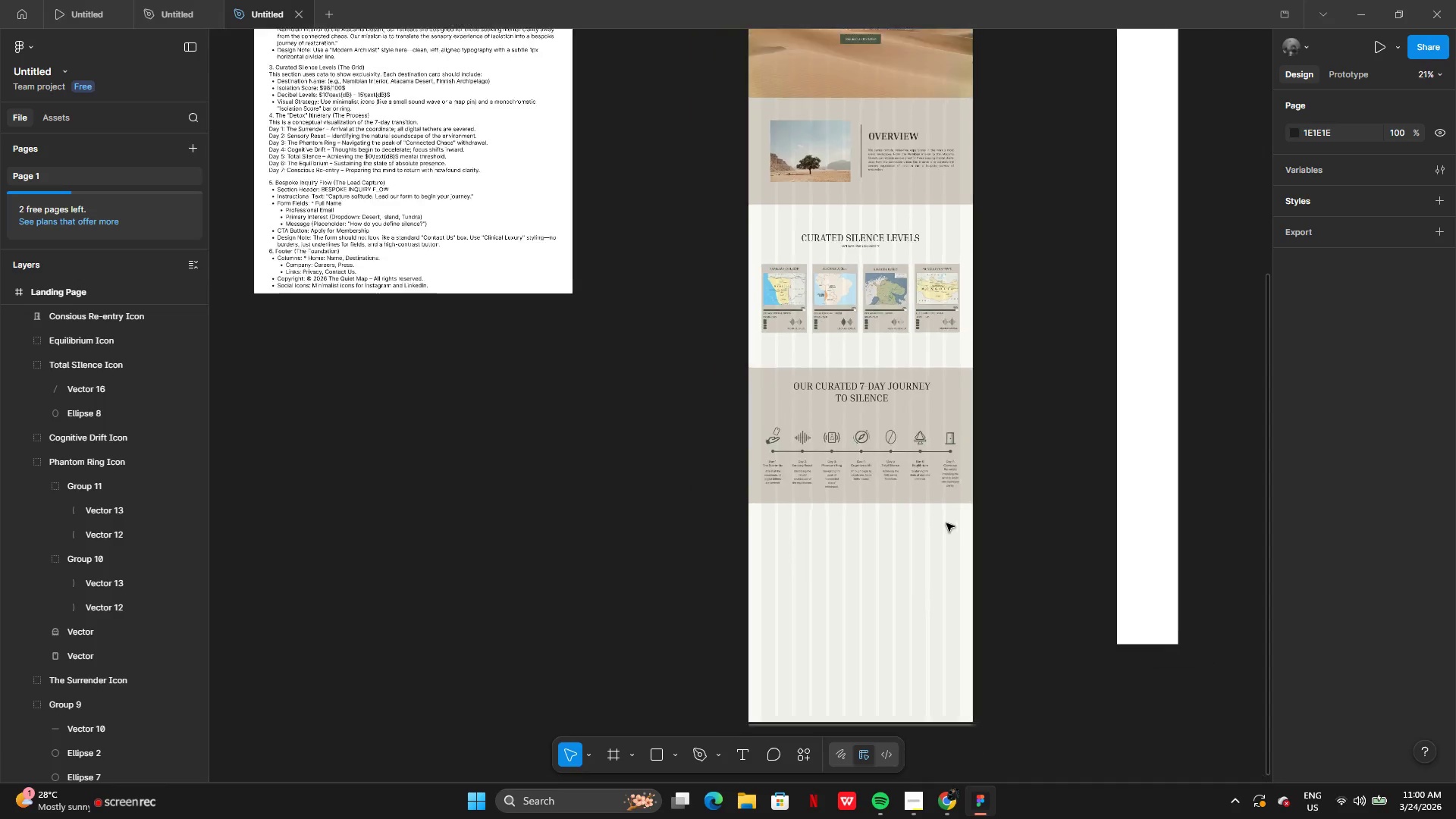 
wait(6.5)
 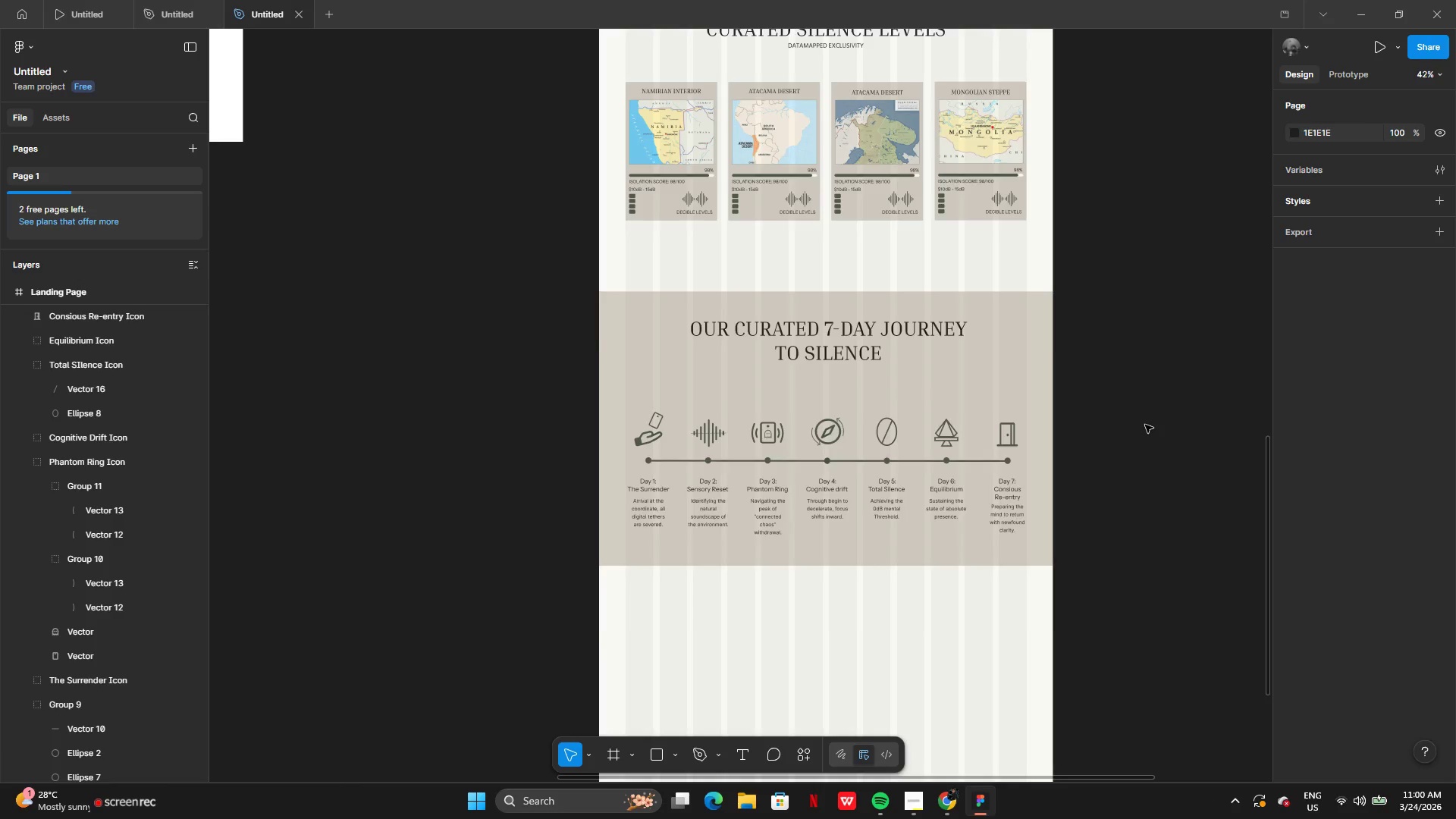 
left_click([758, 90])
 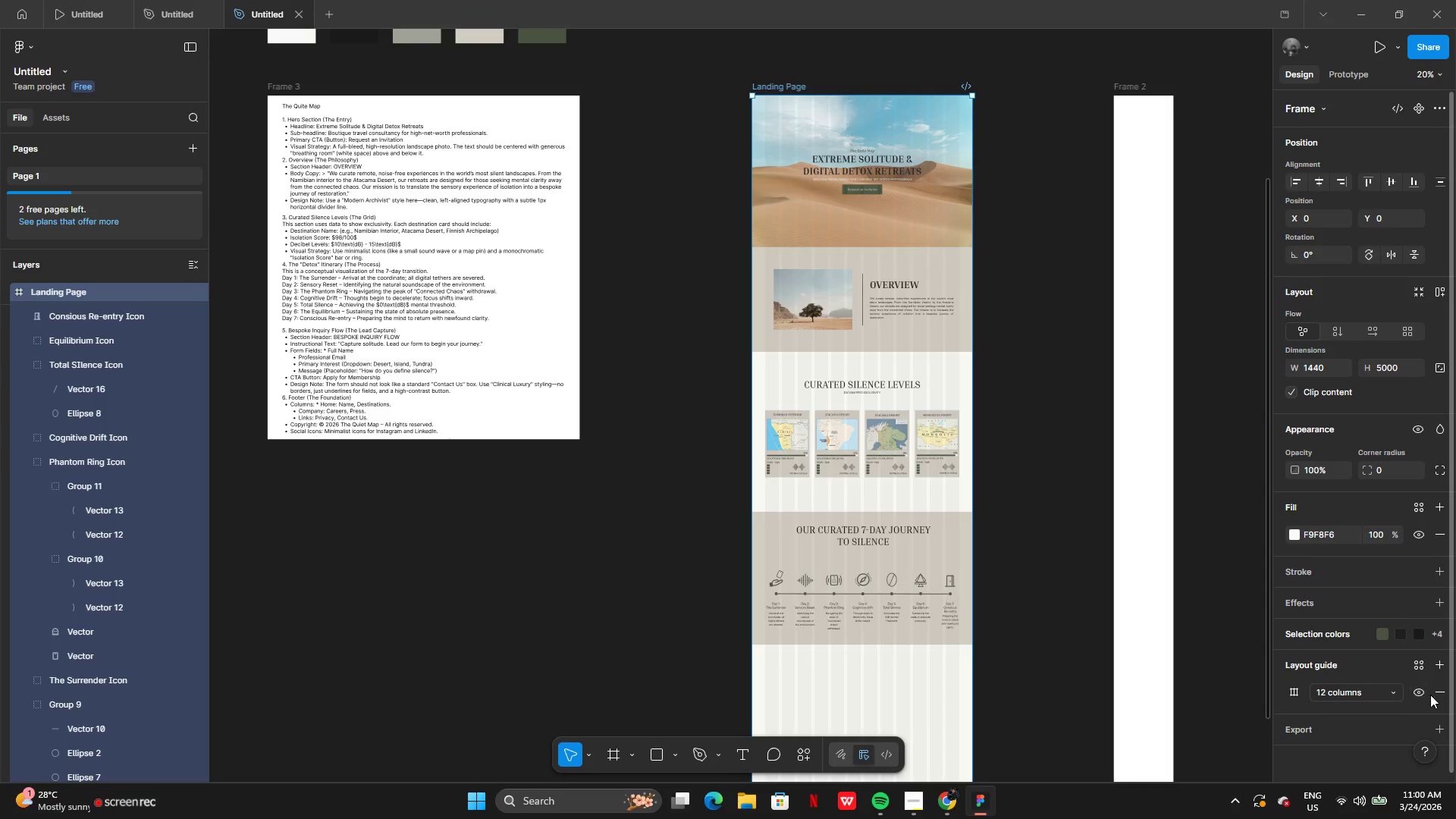 
left_click([1418, 696])
 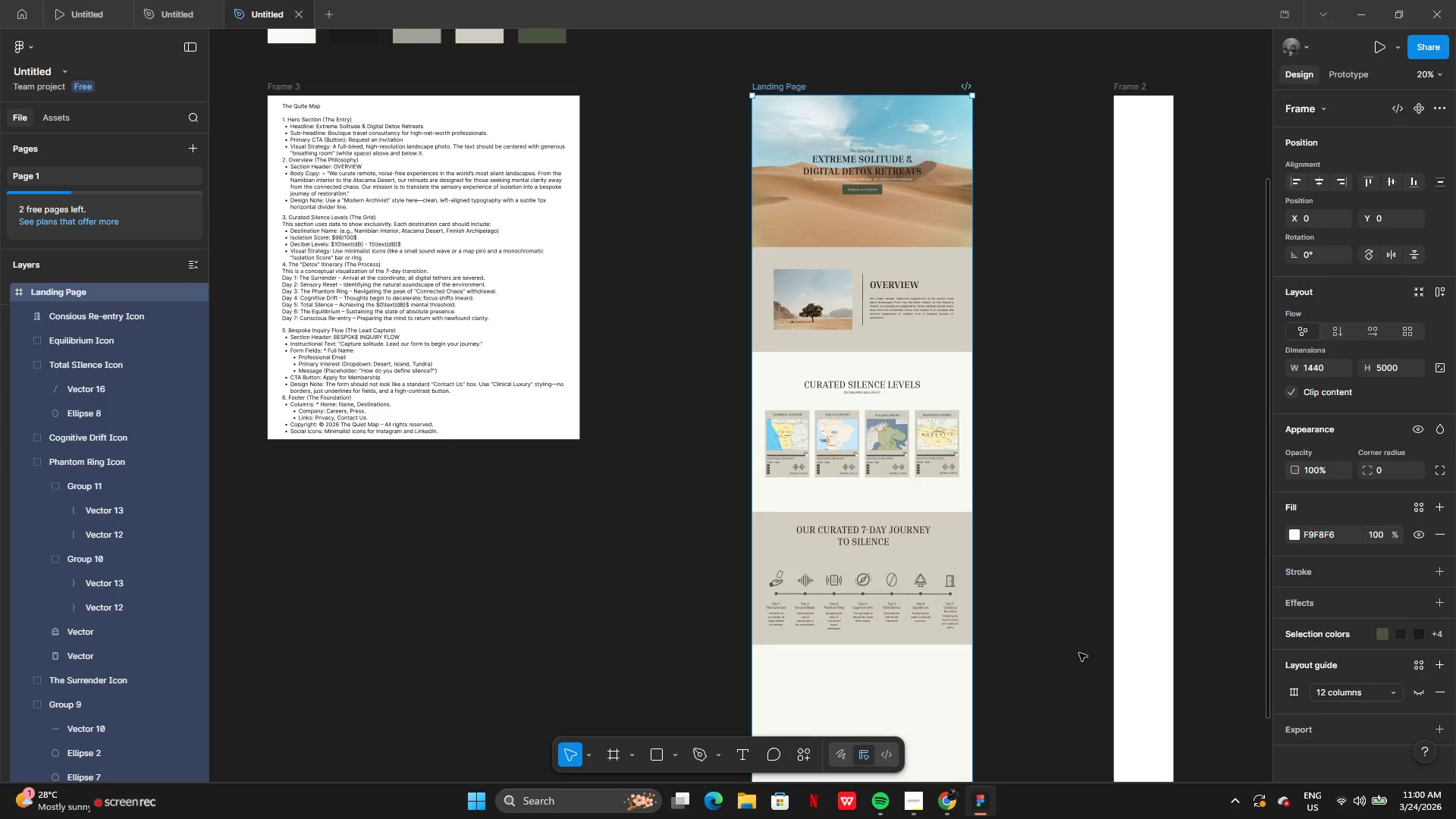 
left_click([1074, 653])
 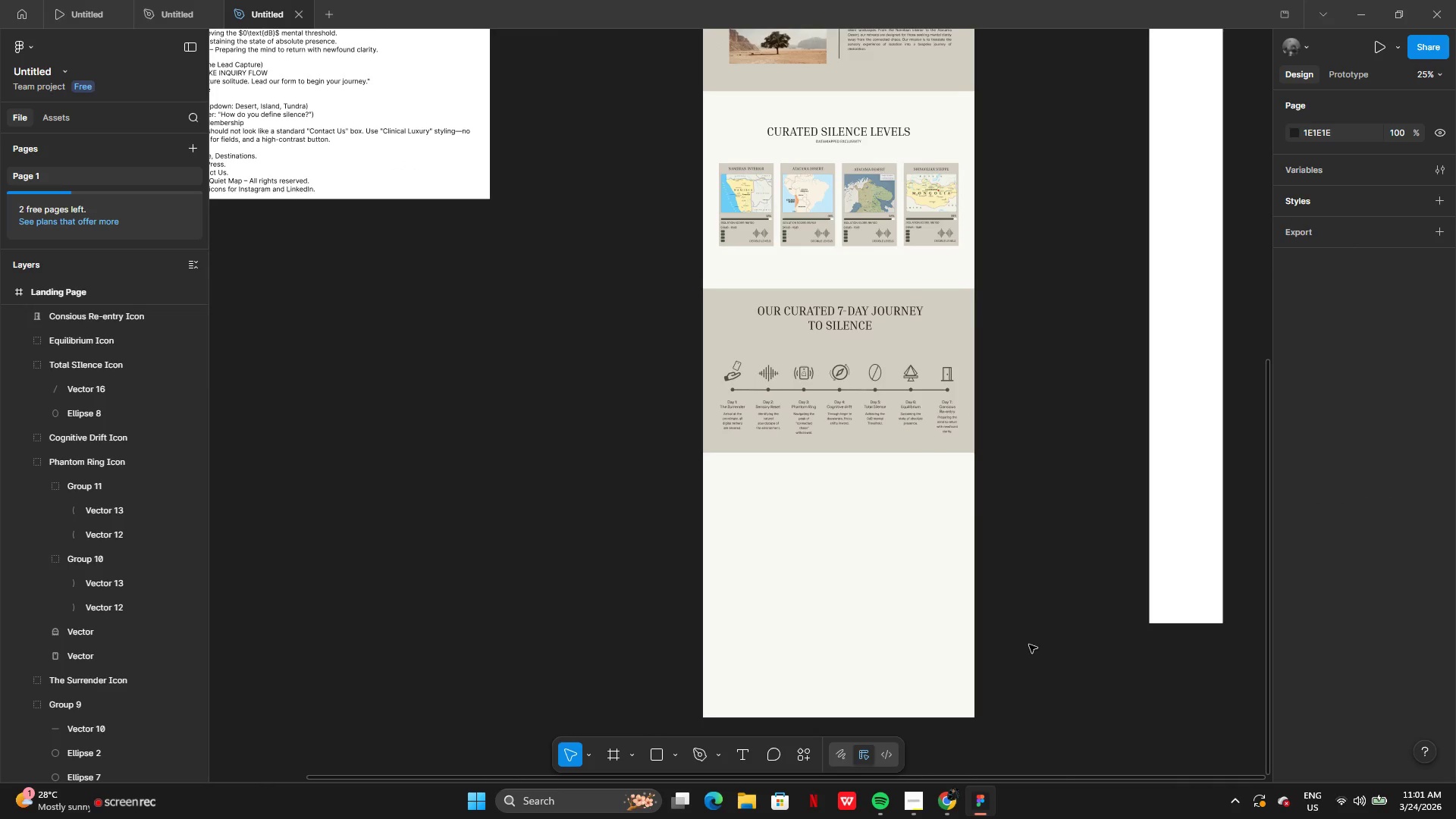 
wait(10.72)
 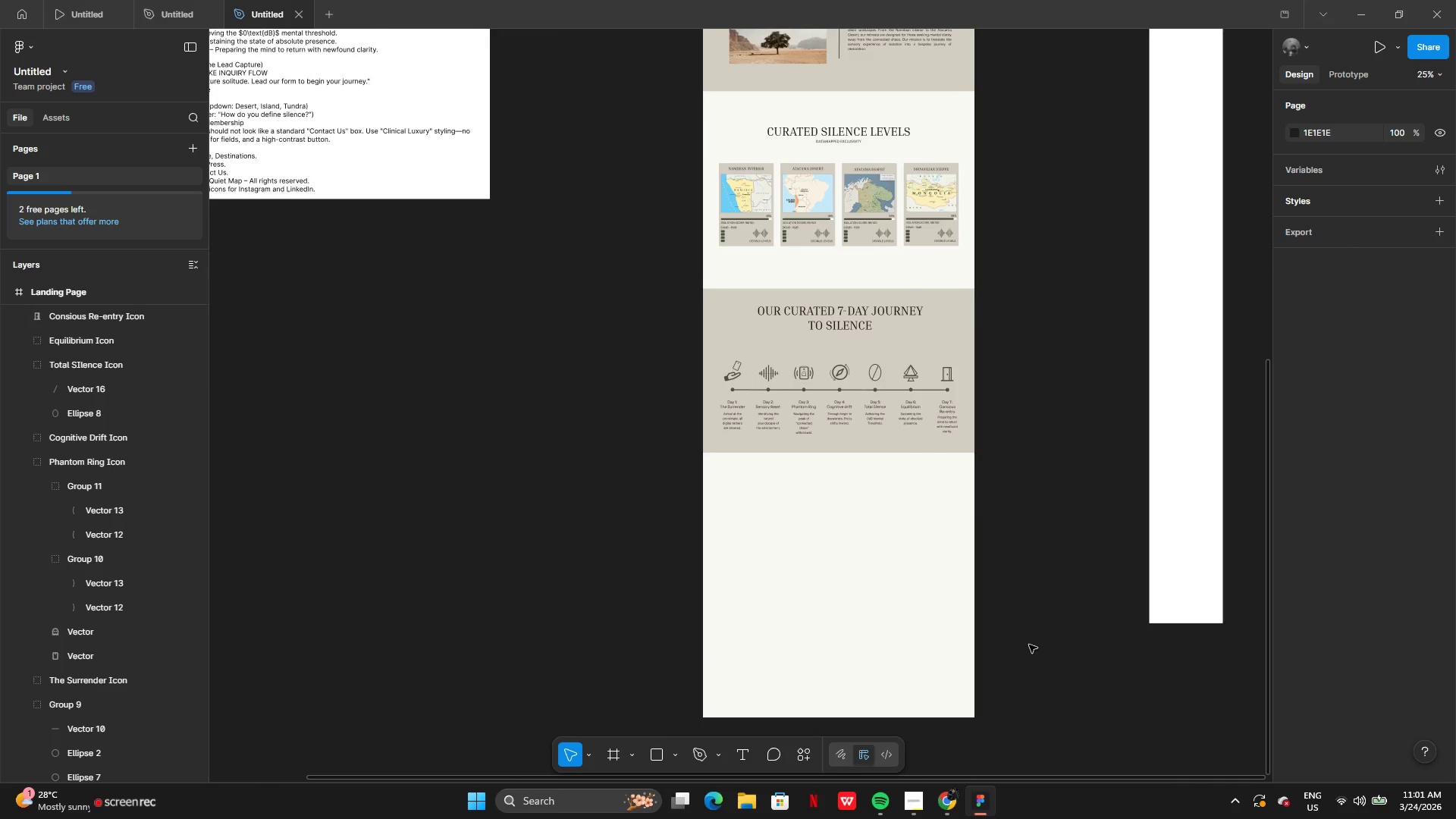 
hold_key(key=AltLeft, duration=0.53)
left_click_drag(start_coordinate=[848, 413], to_coordinate=[830, 454])
 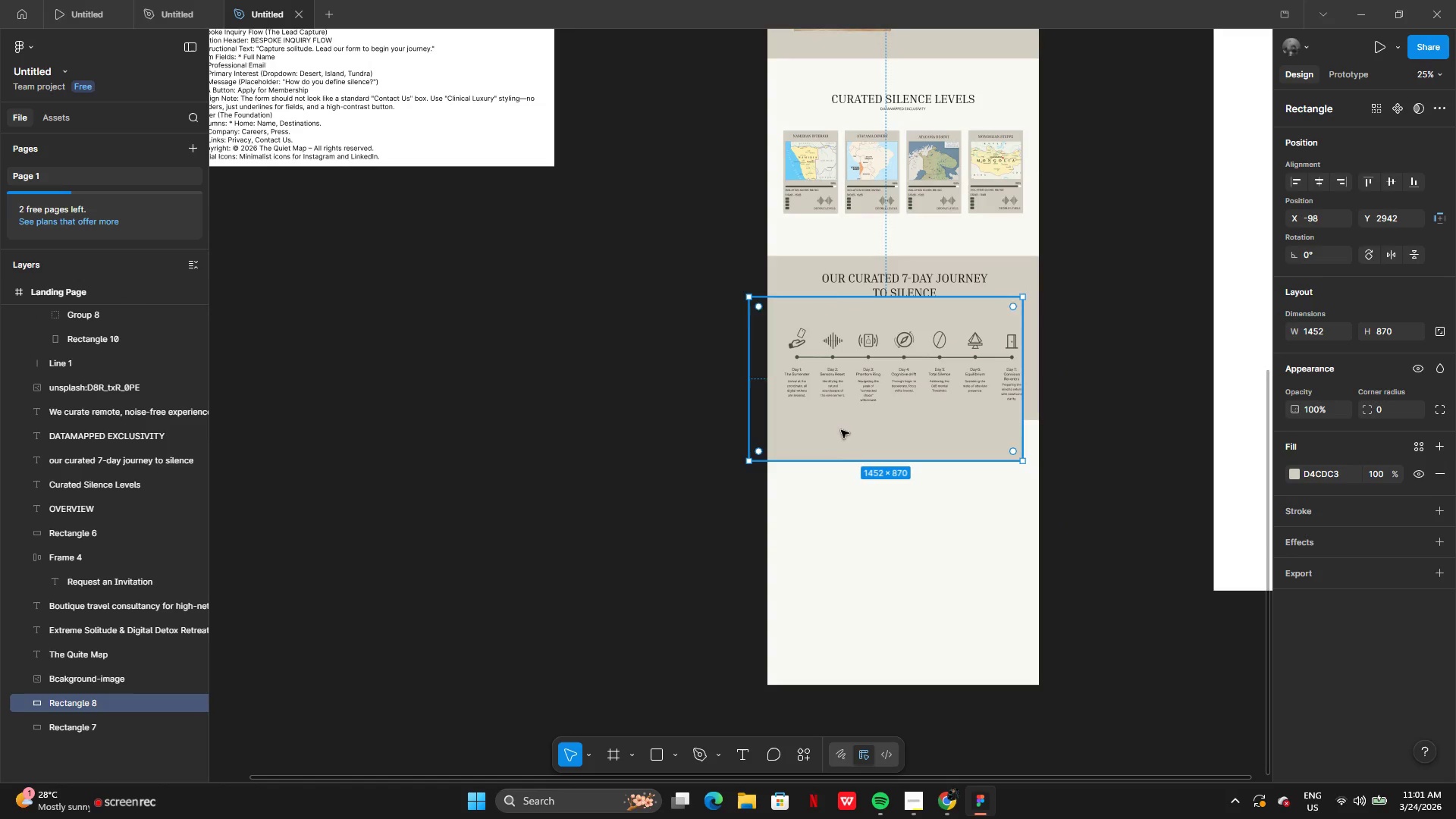 
left_click_drag(start_coordinate=[843, 428], to_coordinate=[878, 592])
 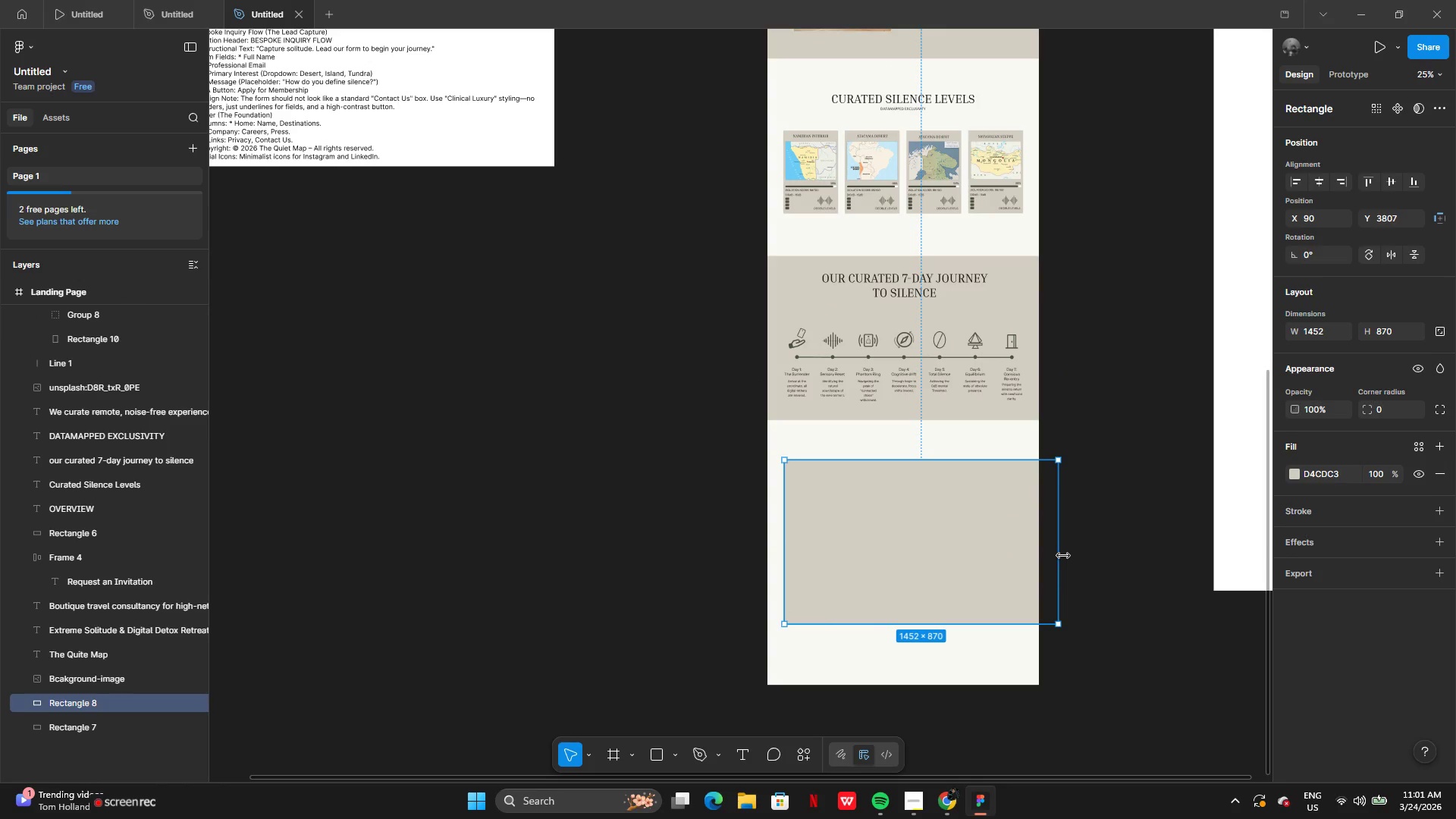 
left_click_drag(start_coordinate=[1063, 556], to_coordinate=[1018, 551])
 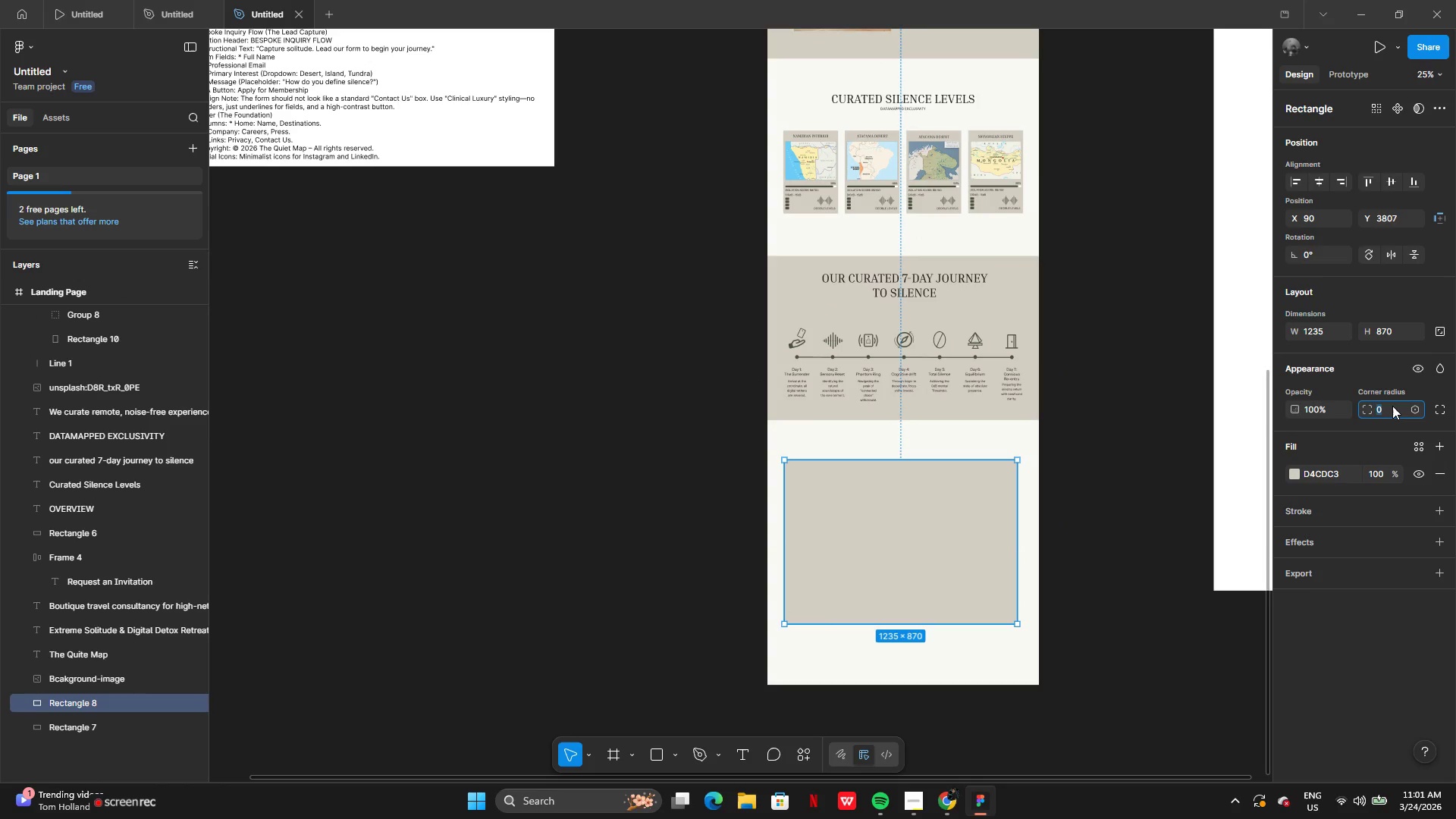 
type(20)
 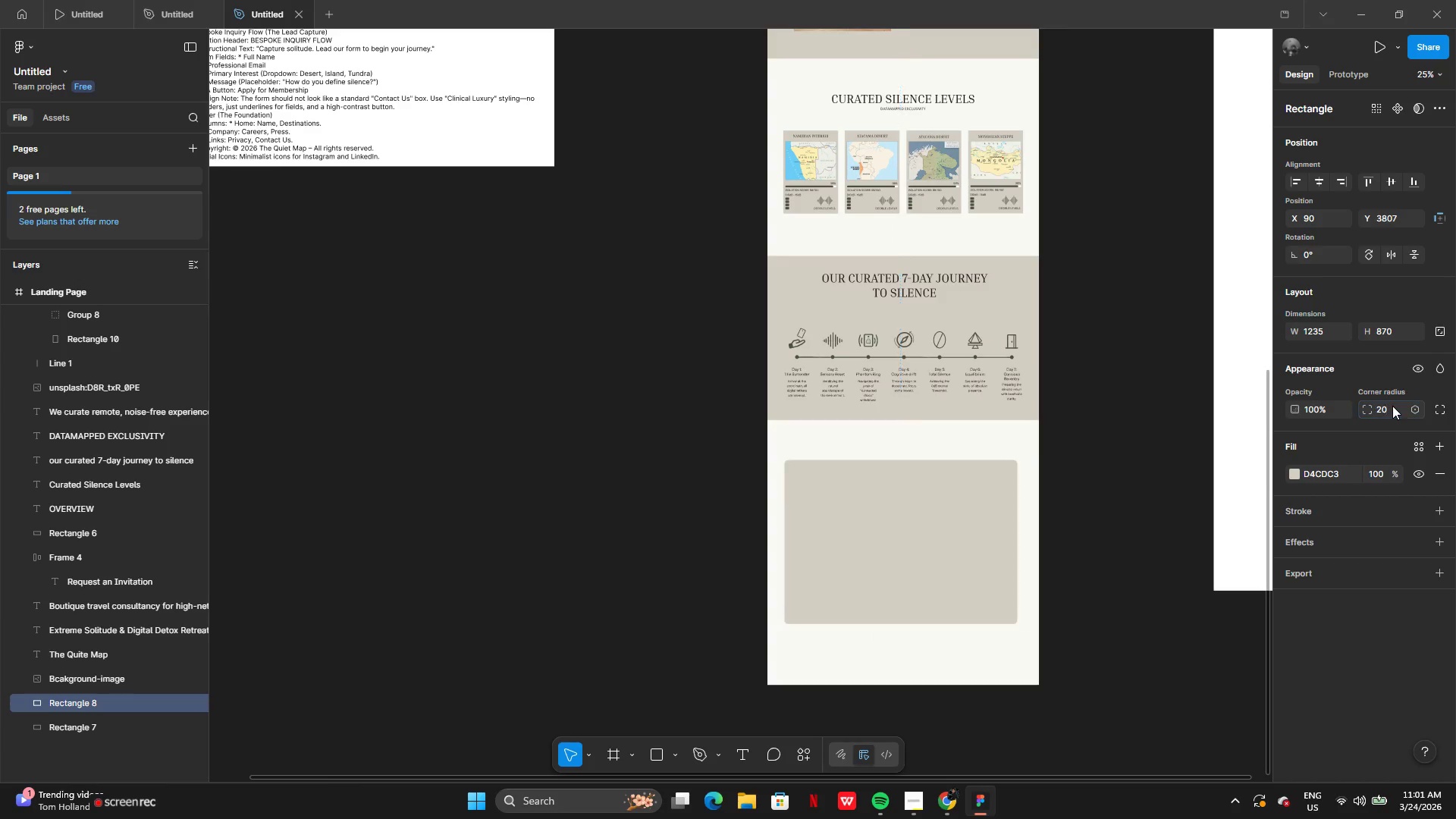 
key(Enter)
 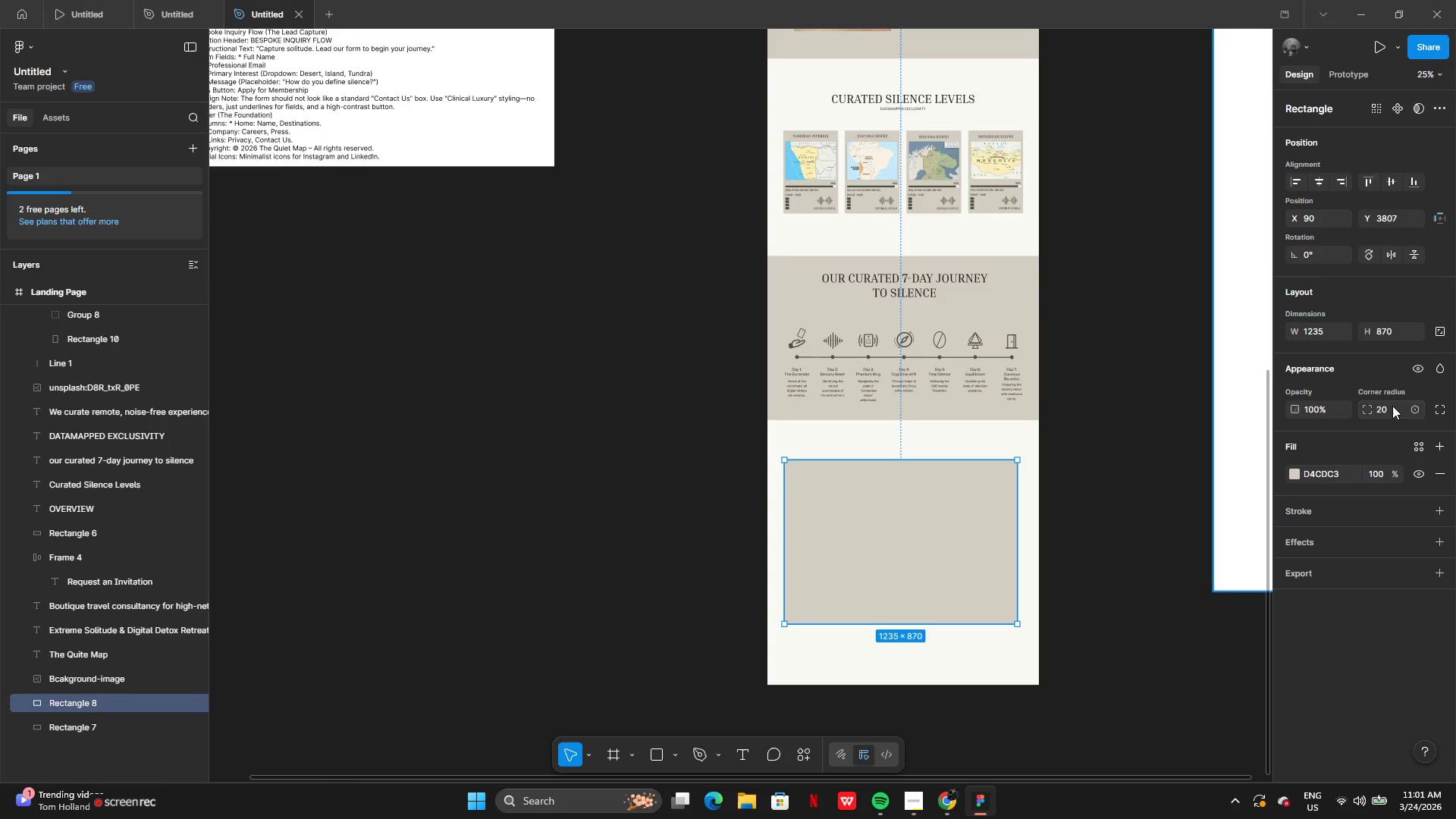 
left_click([1392, 407])
 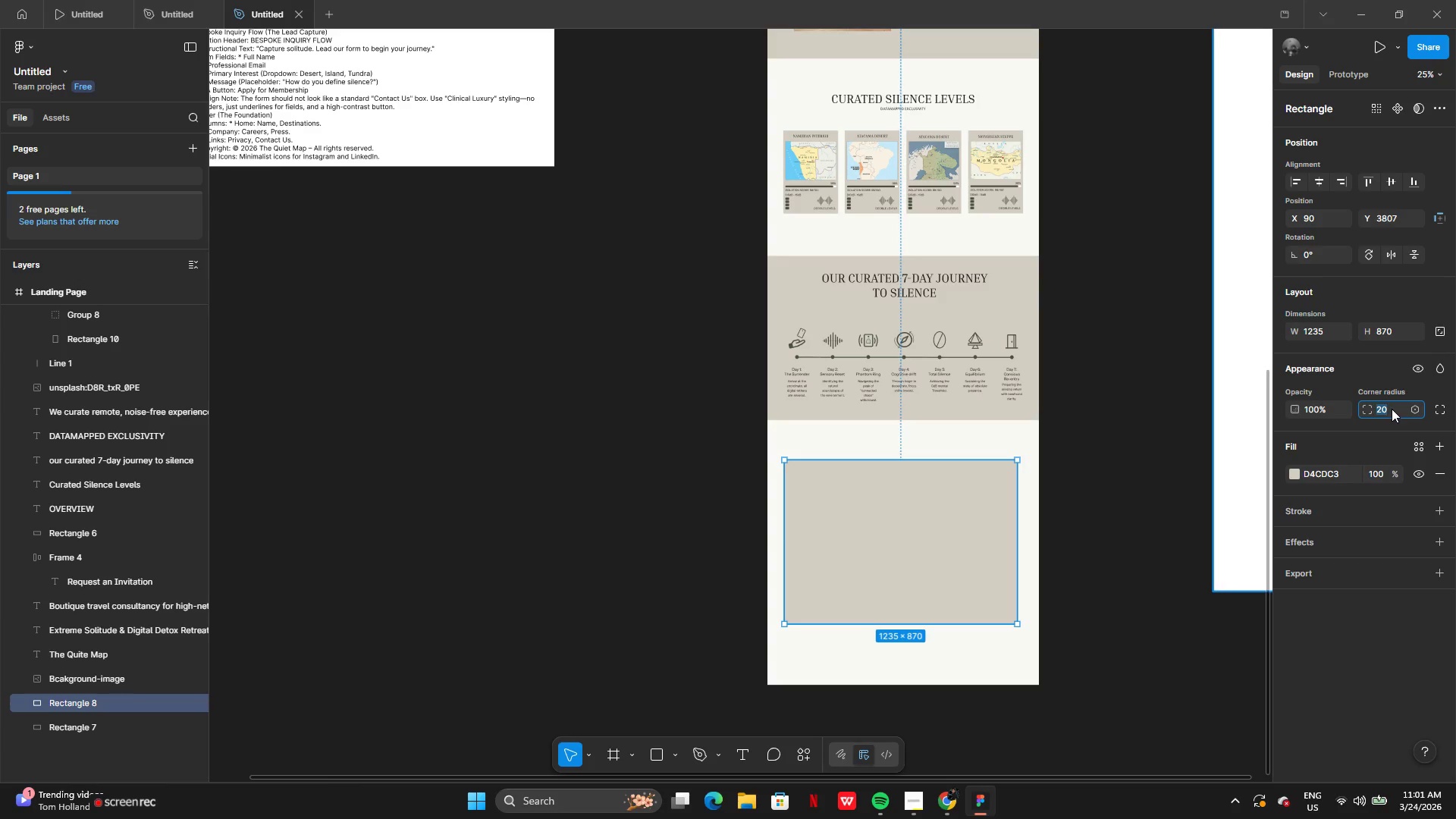 
type(30)
 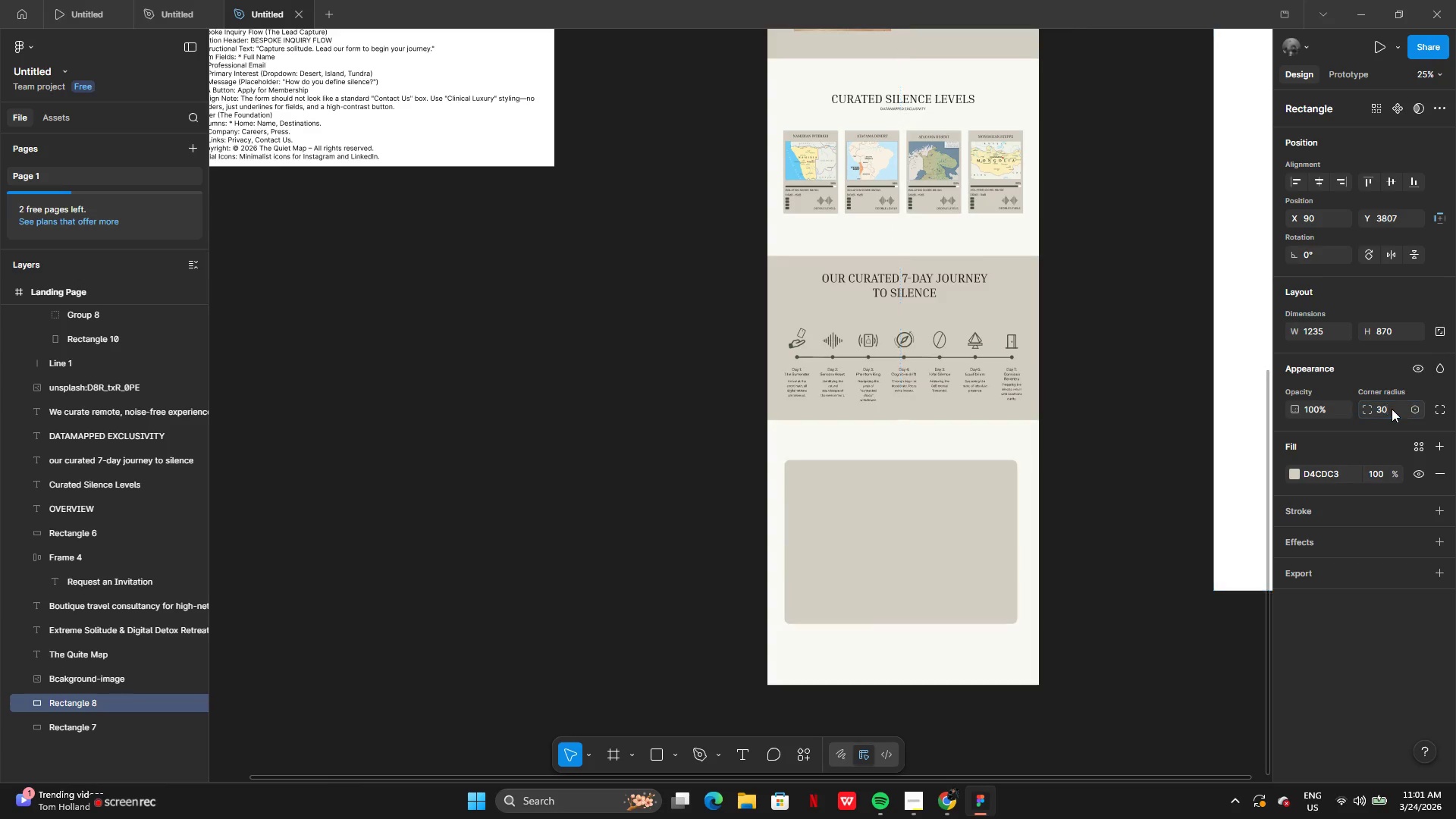 
key(Enter)
 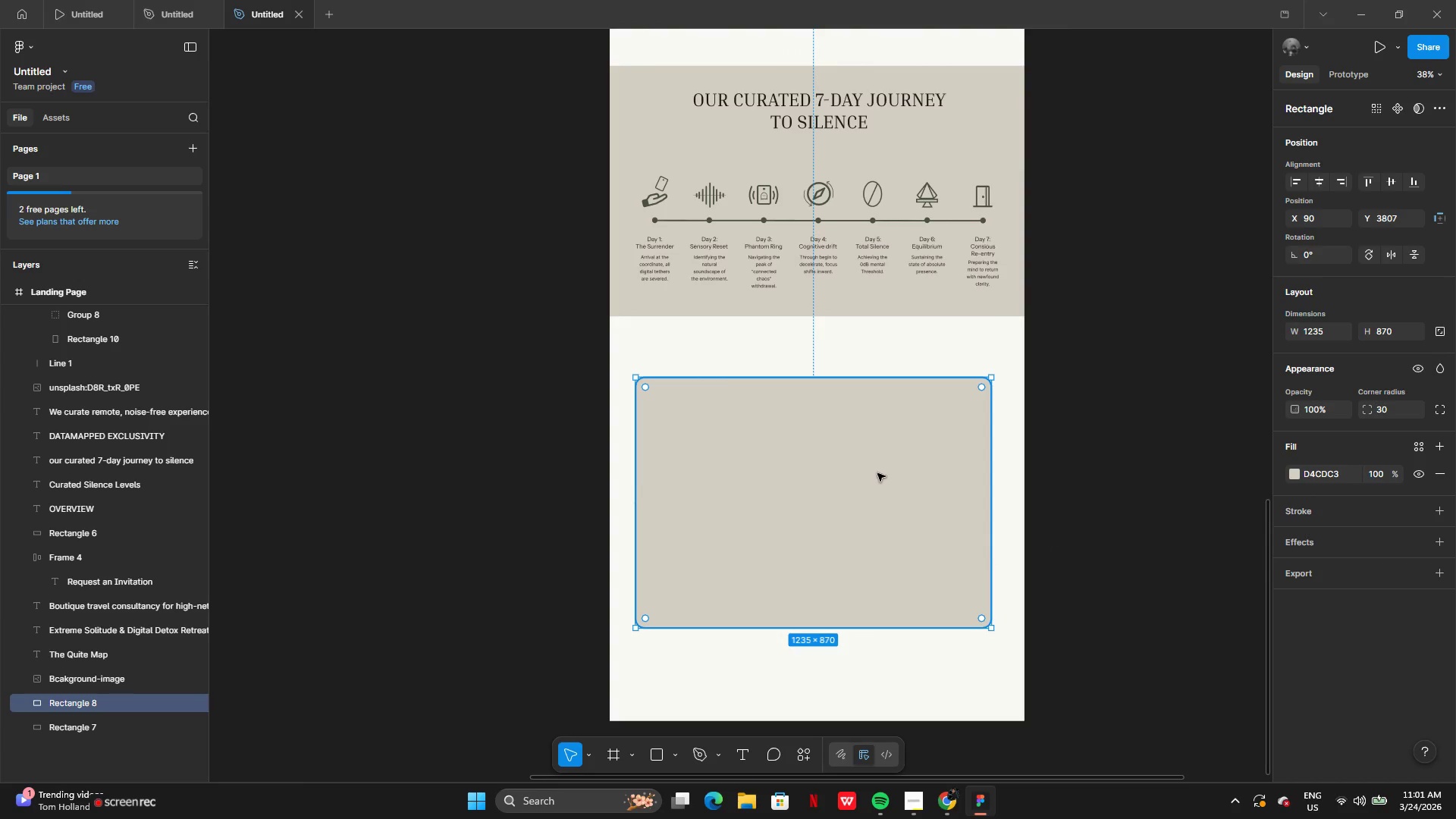 
wait(9.84)
 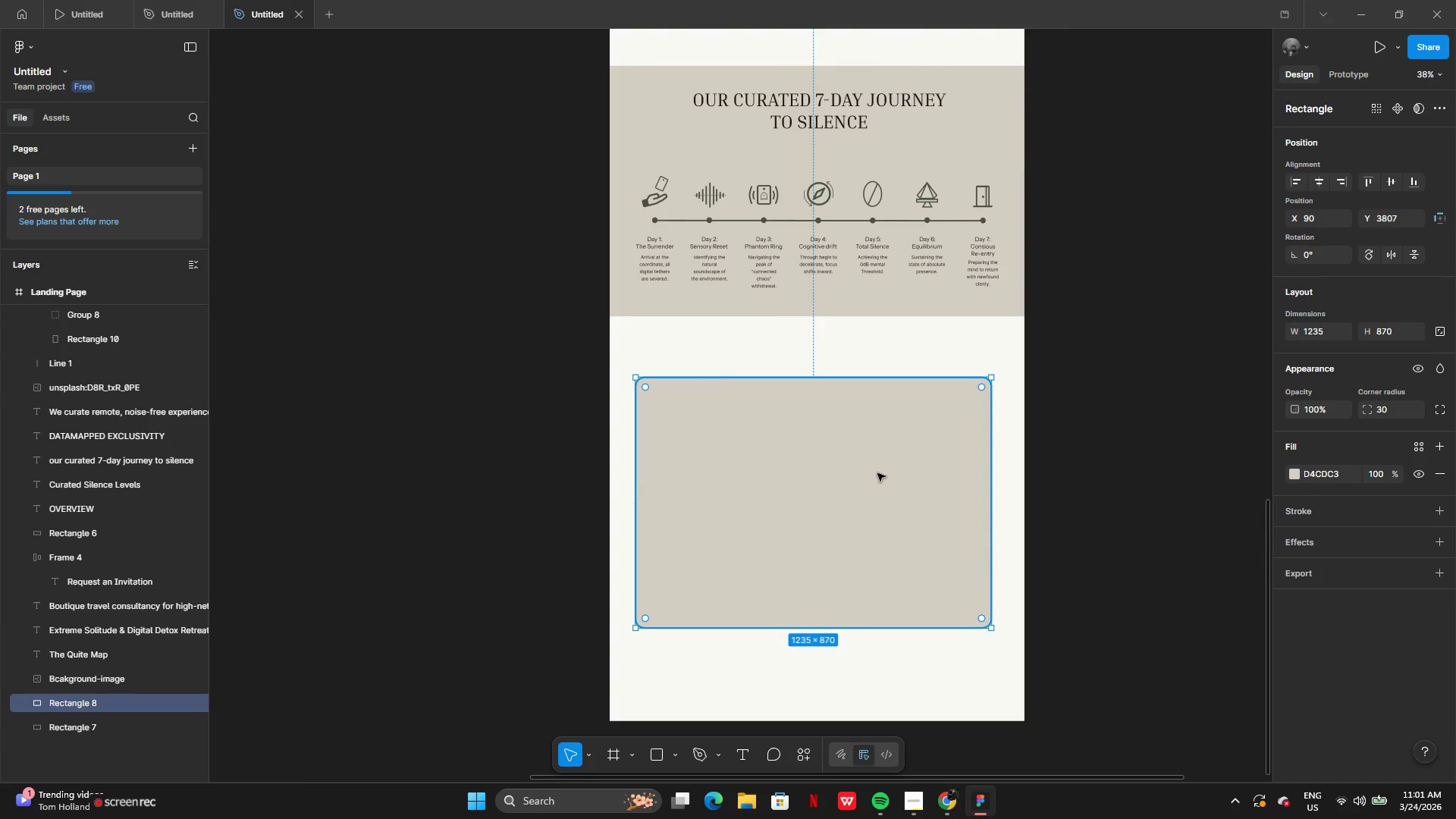 
left_click([1393, 414])
 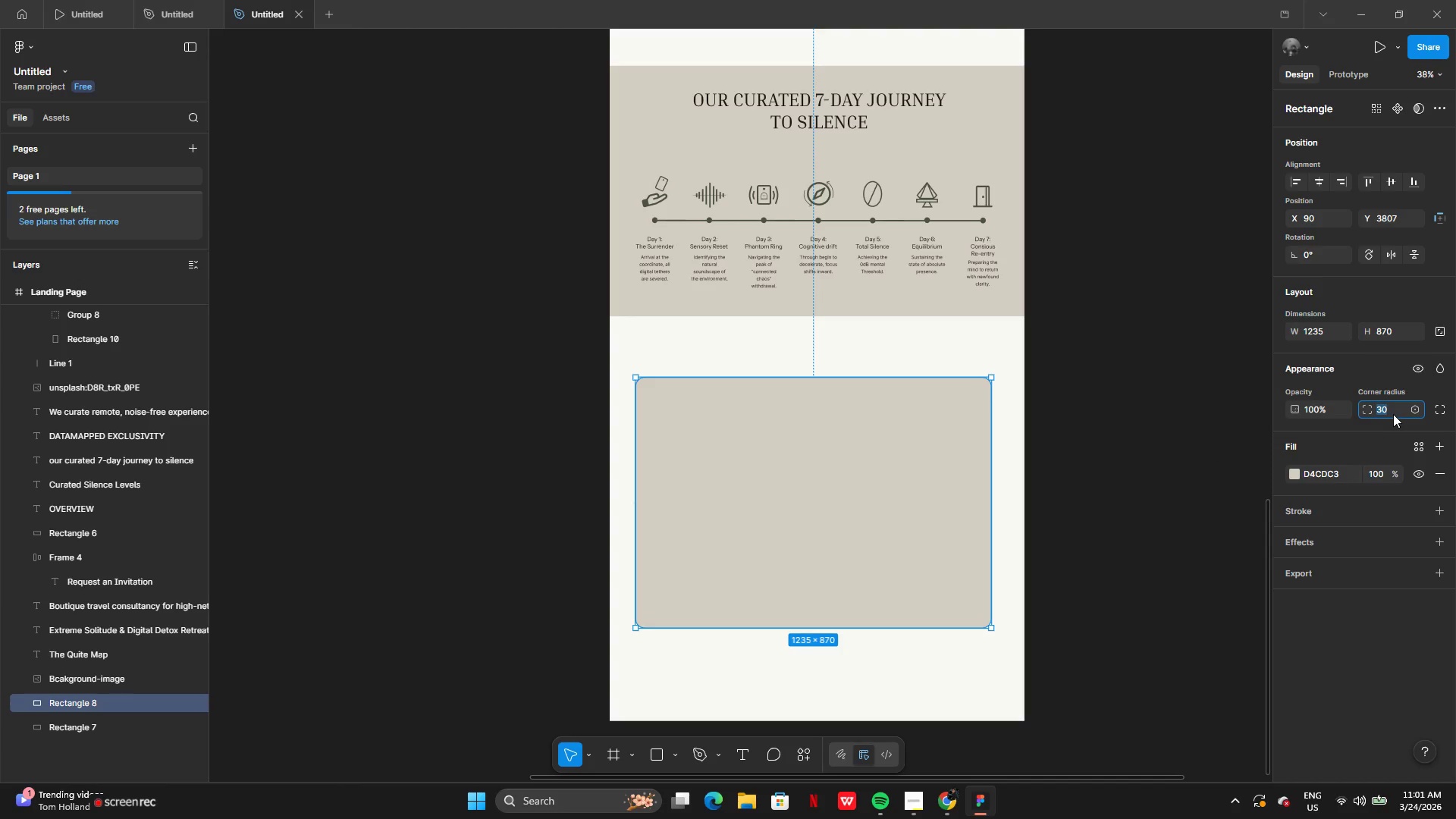 
key(Enter)
 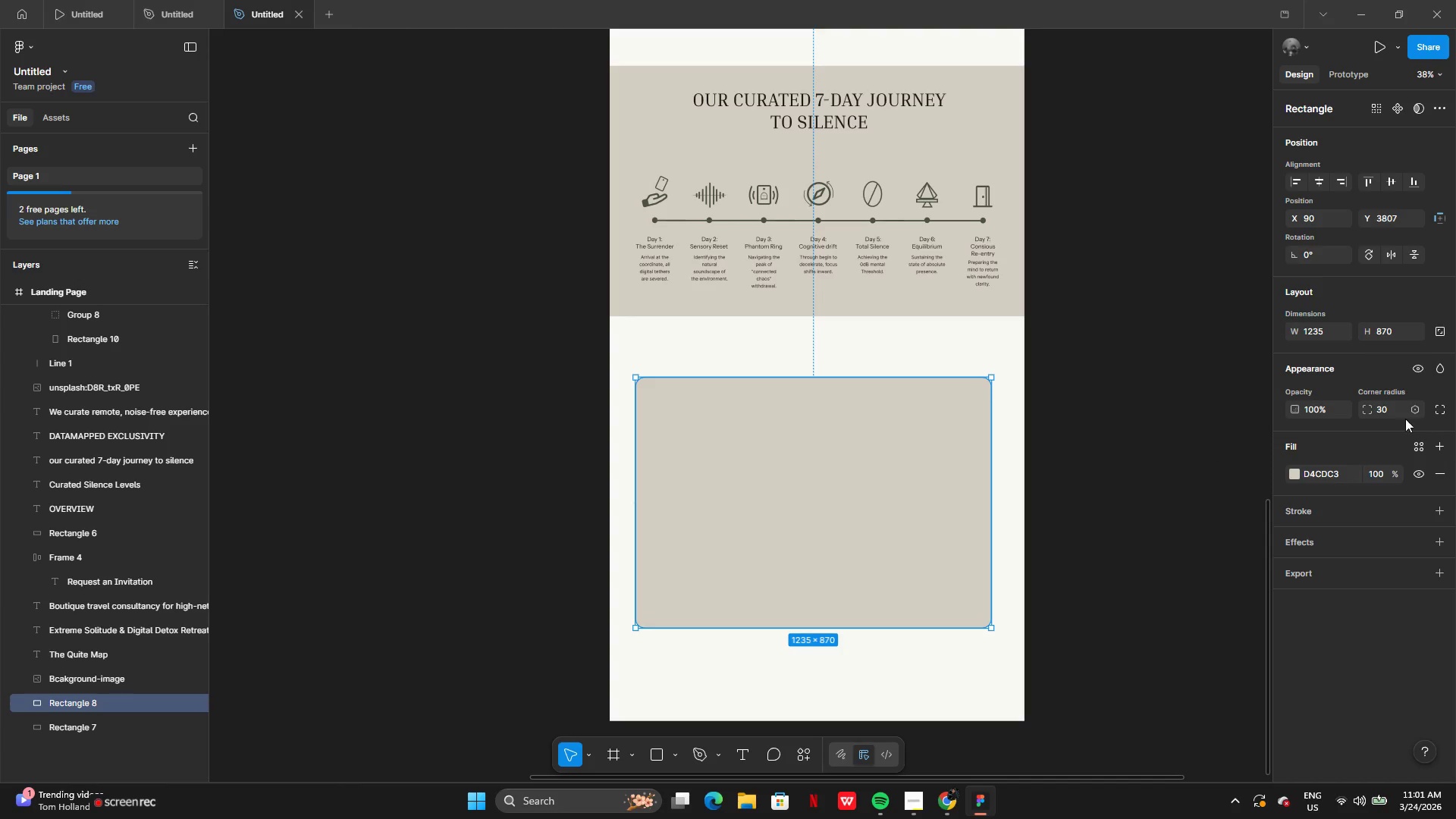 
left_click([1394, 411])
 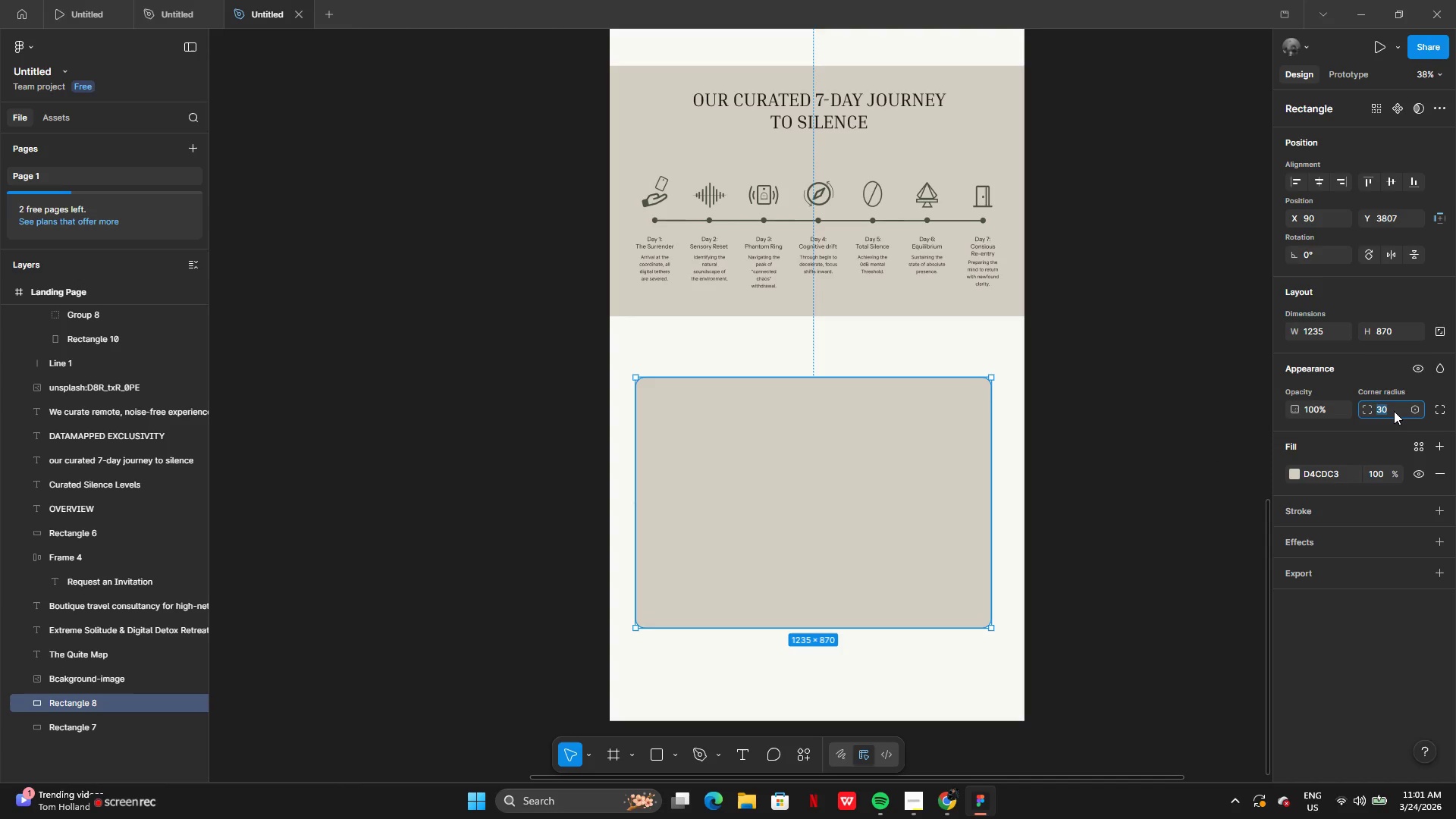 
type(00)
 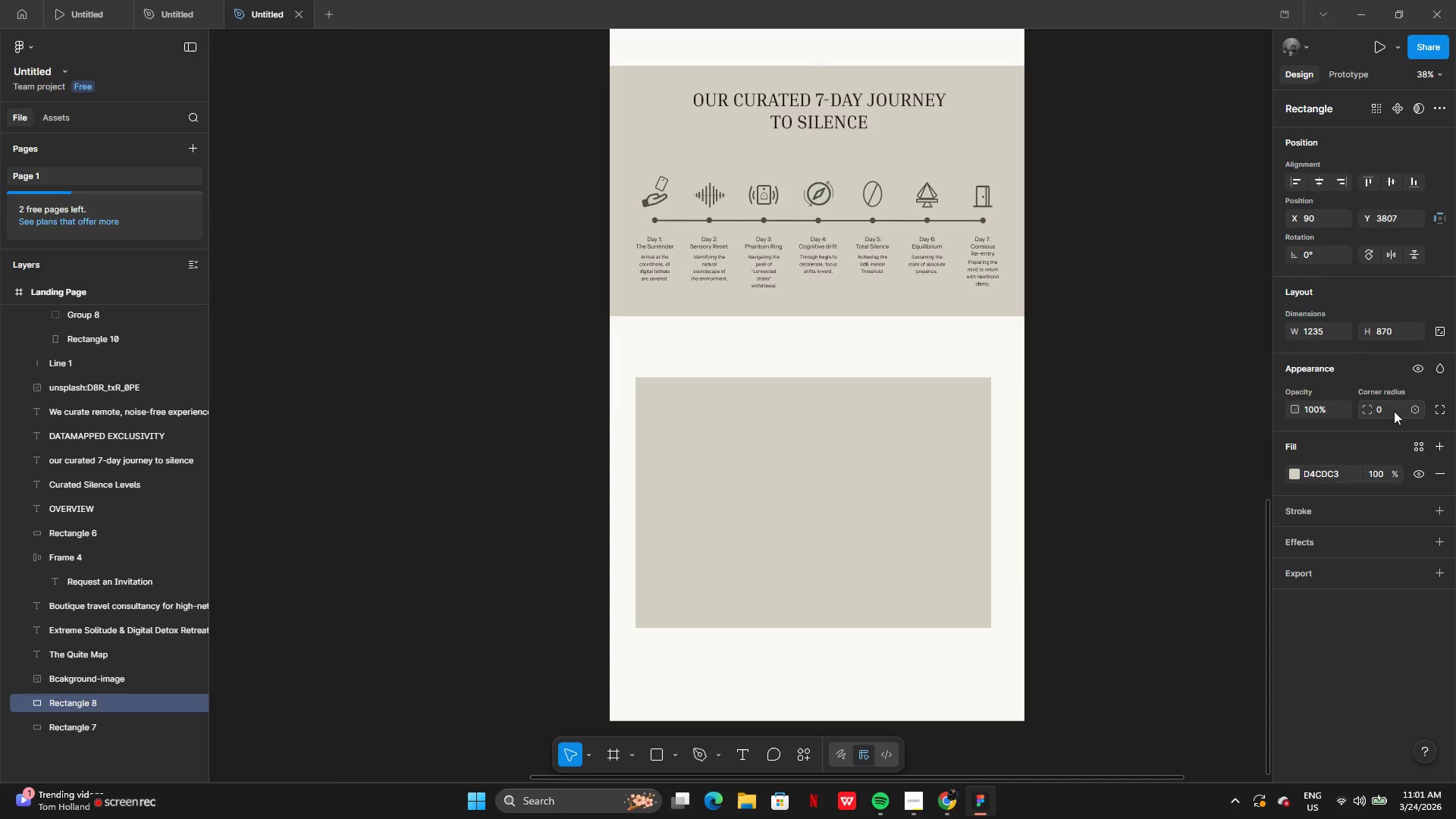 
key(Enter)
 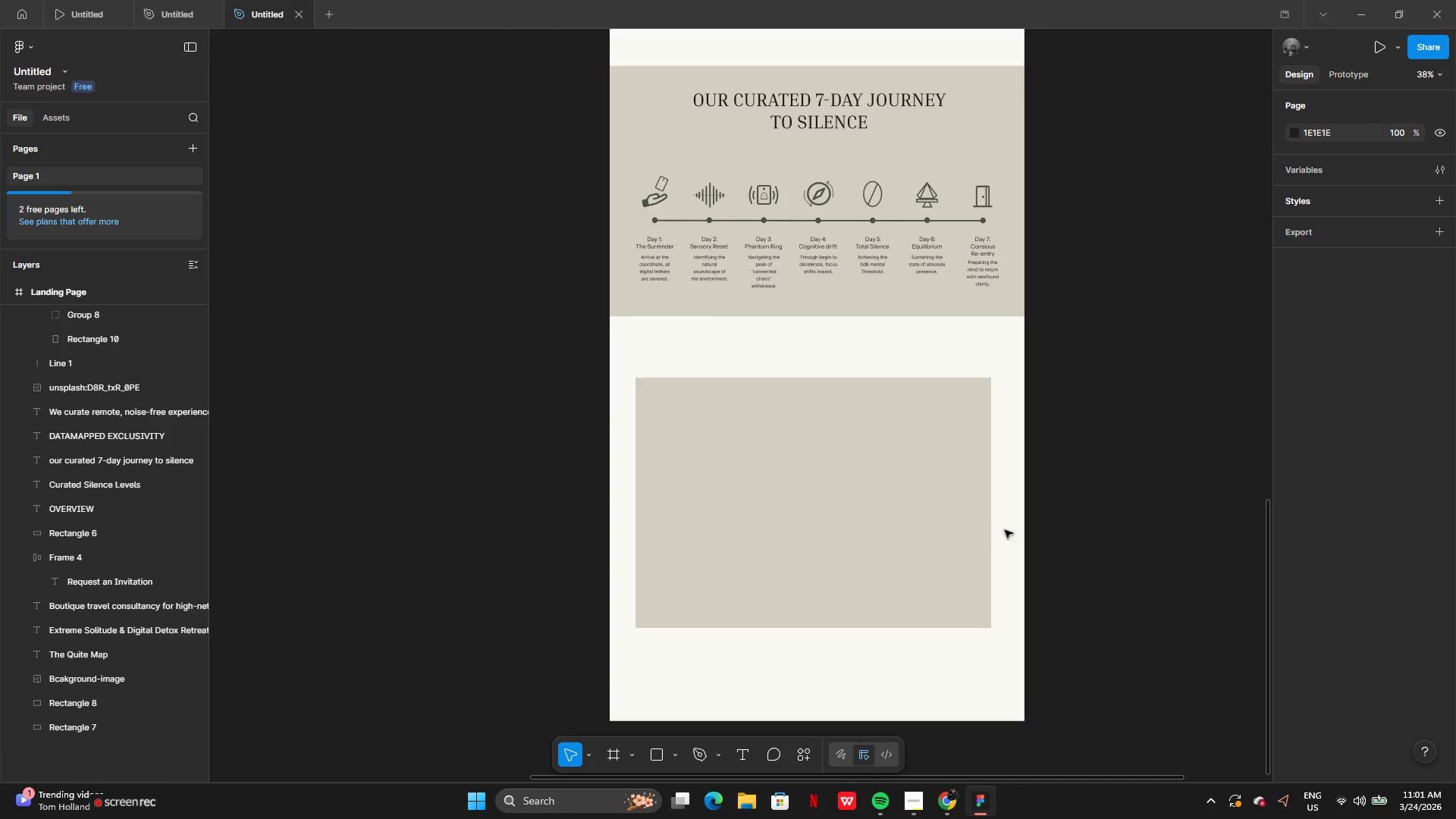 
left_click_drag(start_coordinate=[879, 555], to_coordinate=[883, 549])
 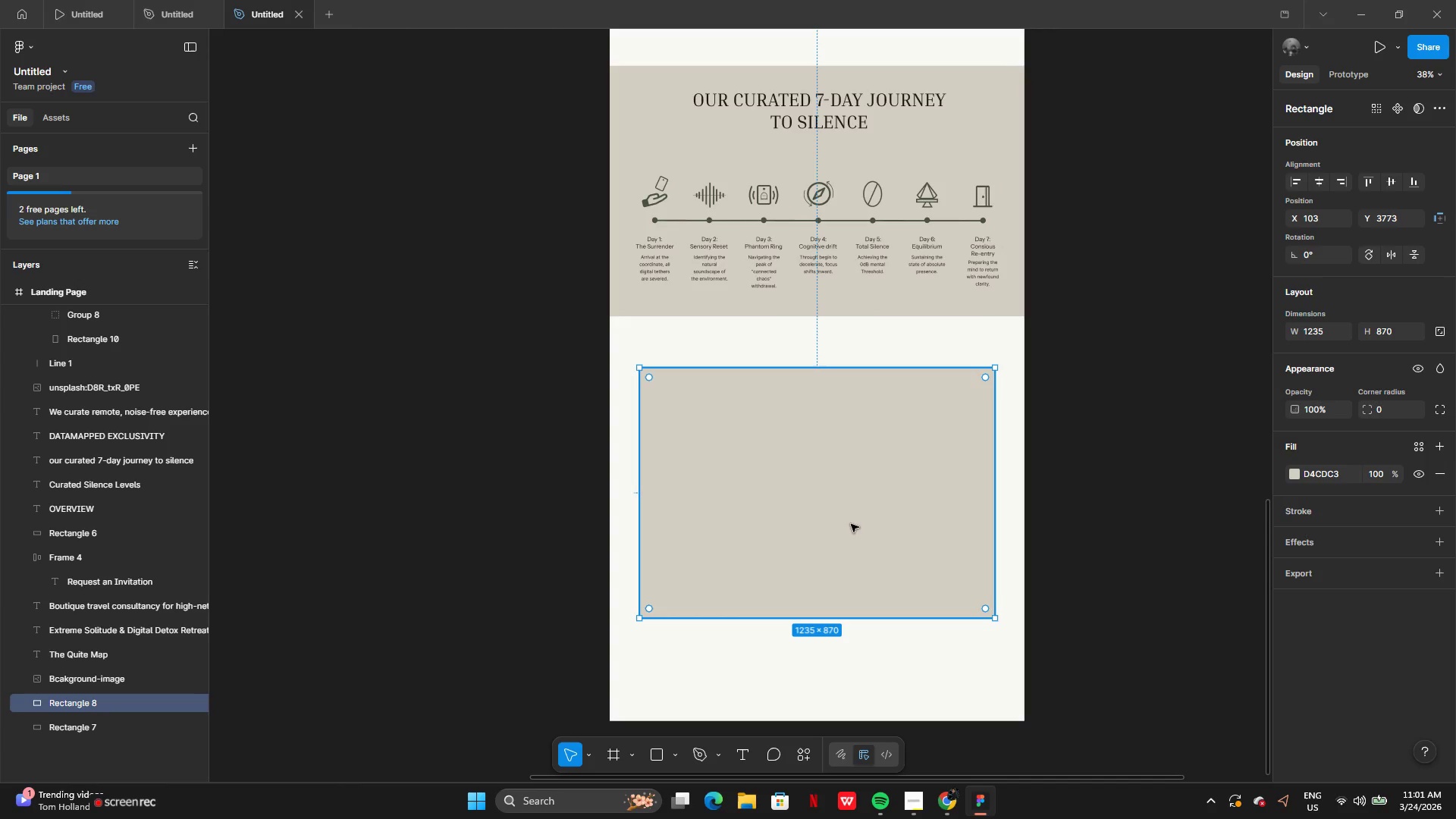 
key(Alt+AltLeft)
 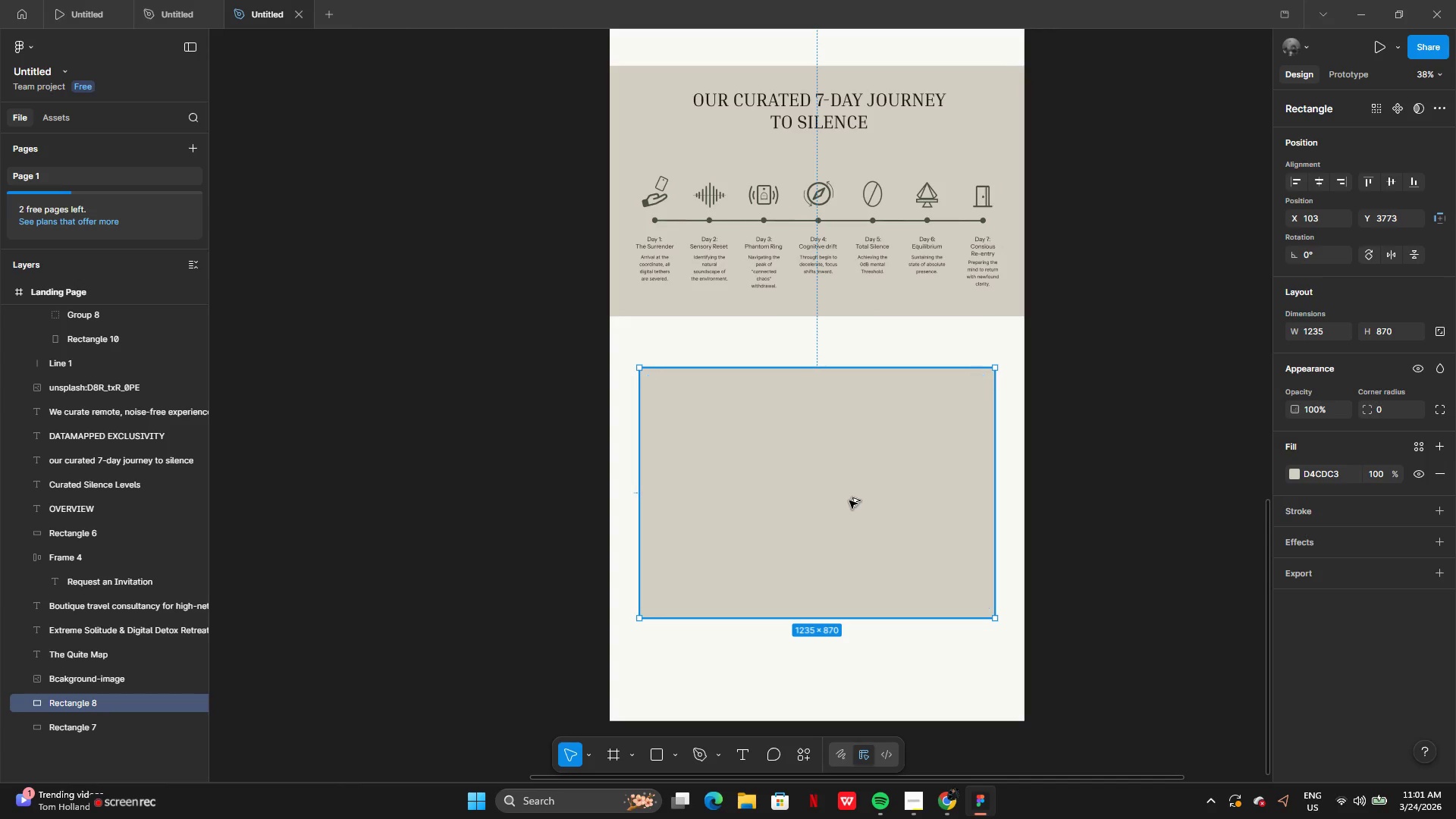 
left_click_drag(start_coordinate=[849, 500], to_coordinate=[849, 566])
 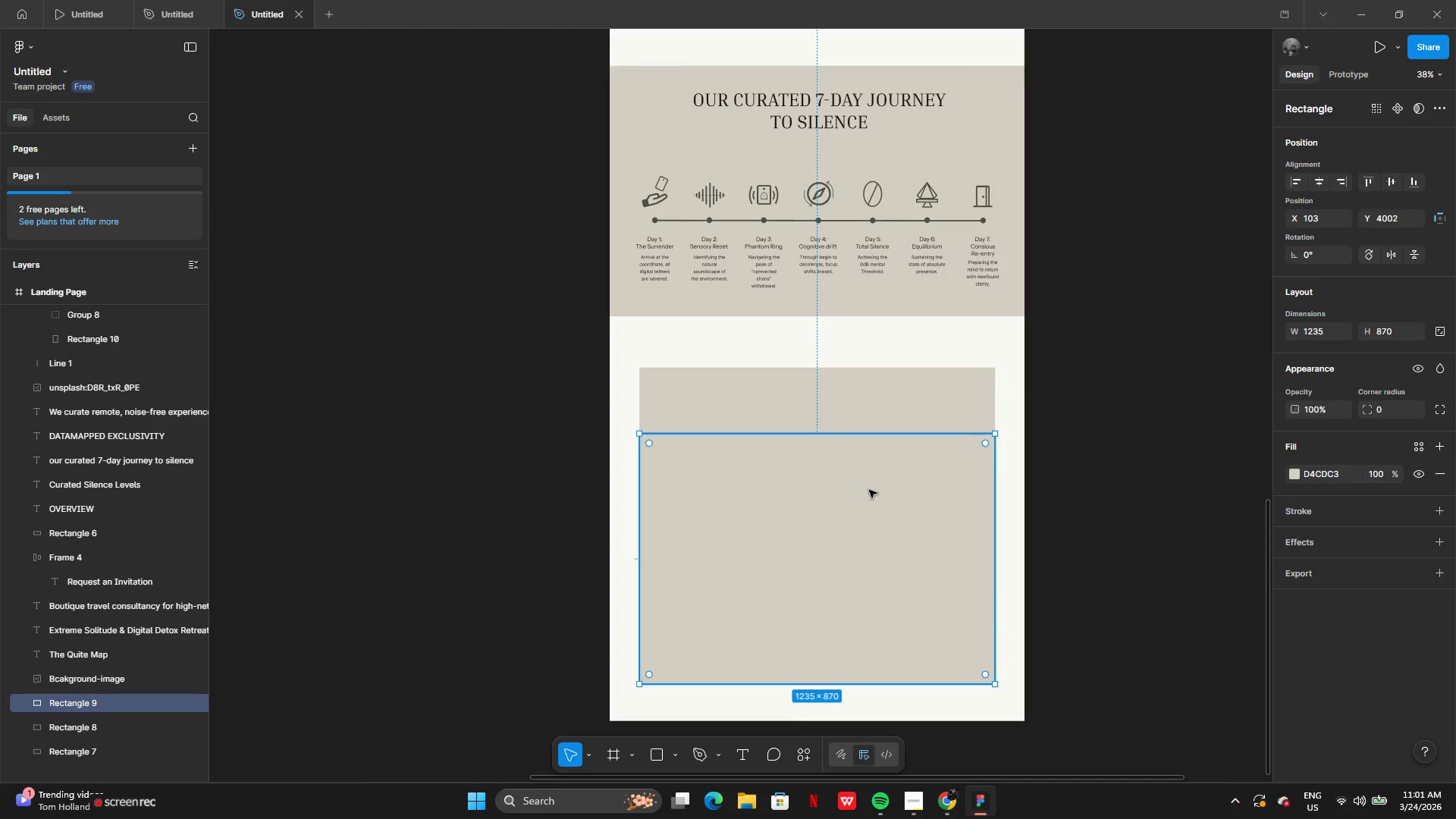 
left_click_drag(start_coordinate=[869, 489], to_coordinate=[810, 689])
 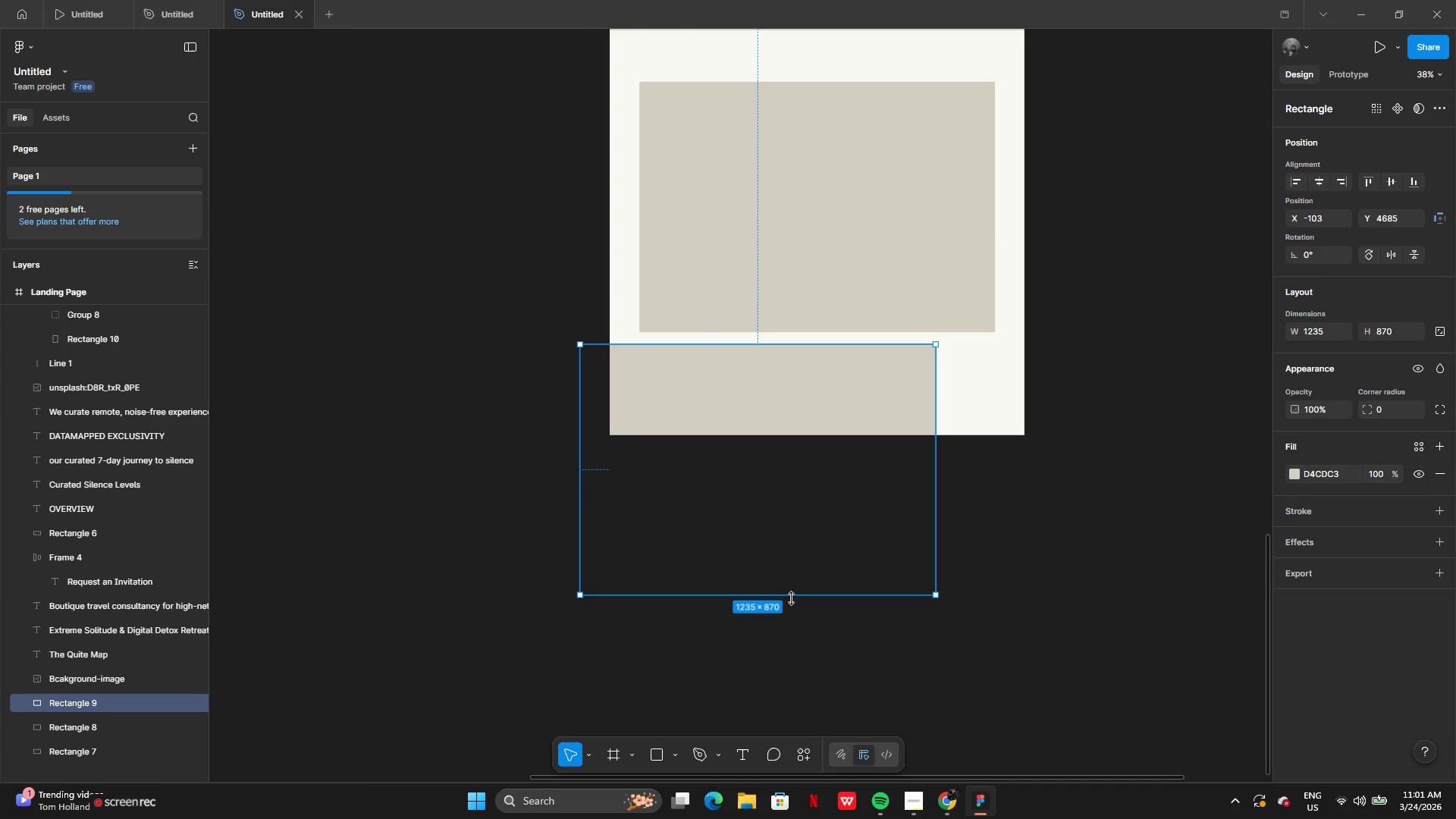 
left_click_drag(start_coordinate=[791, 598], to_coordinate=[785, 440])
 